 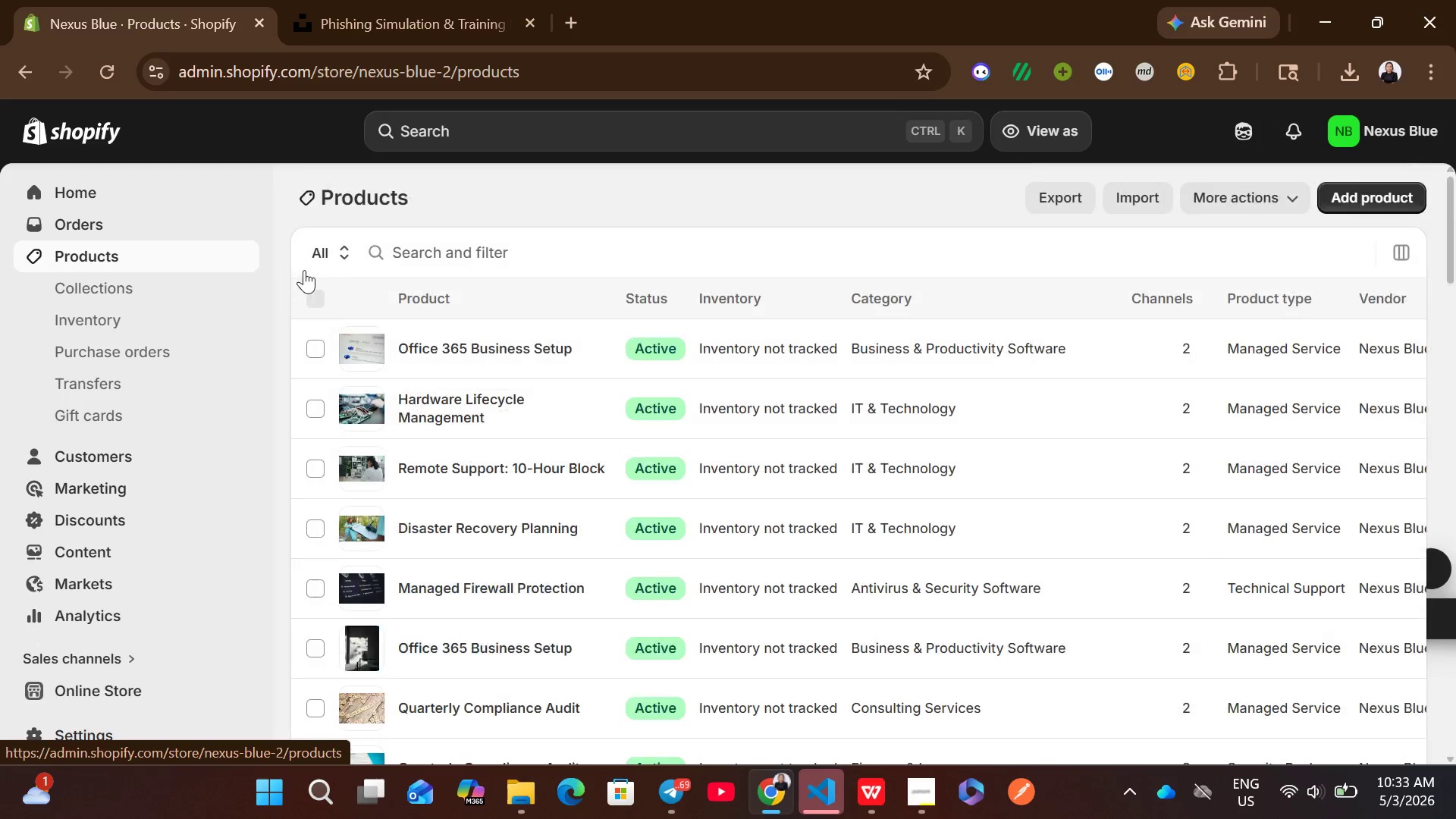 
left_click([871, 350])
 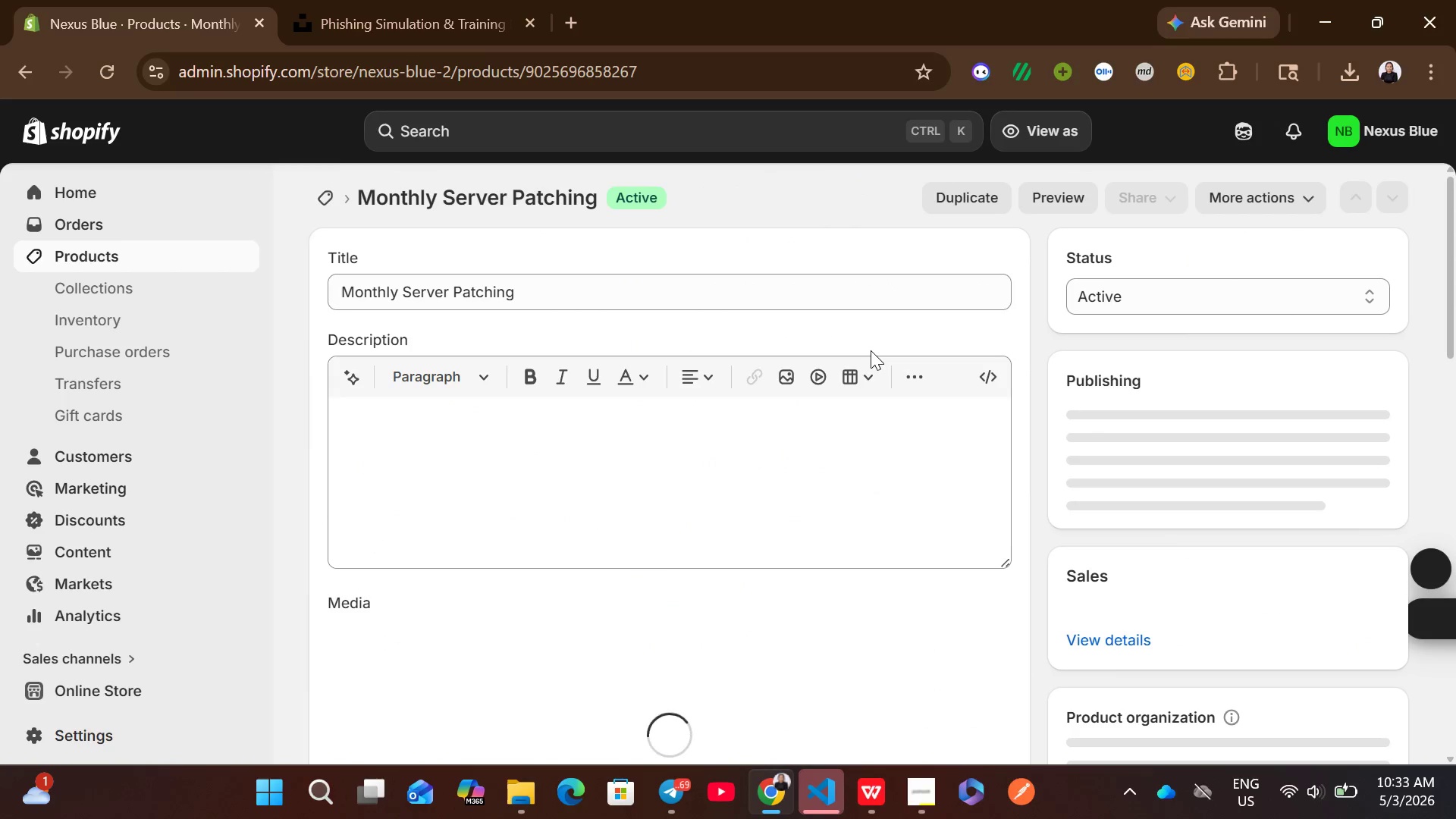 
left_click([665, 287])
 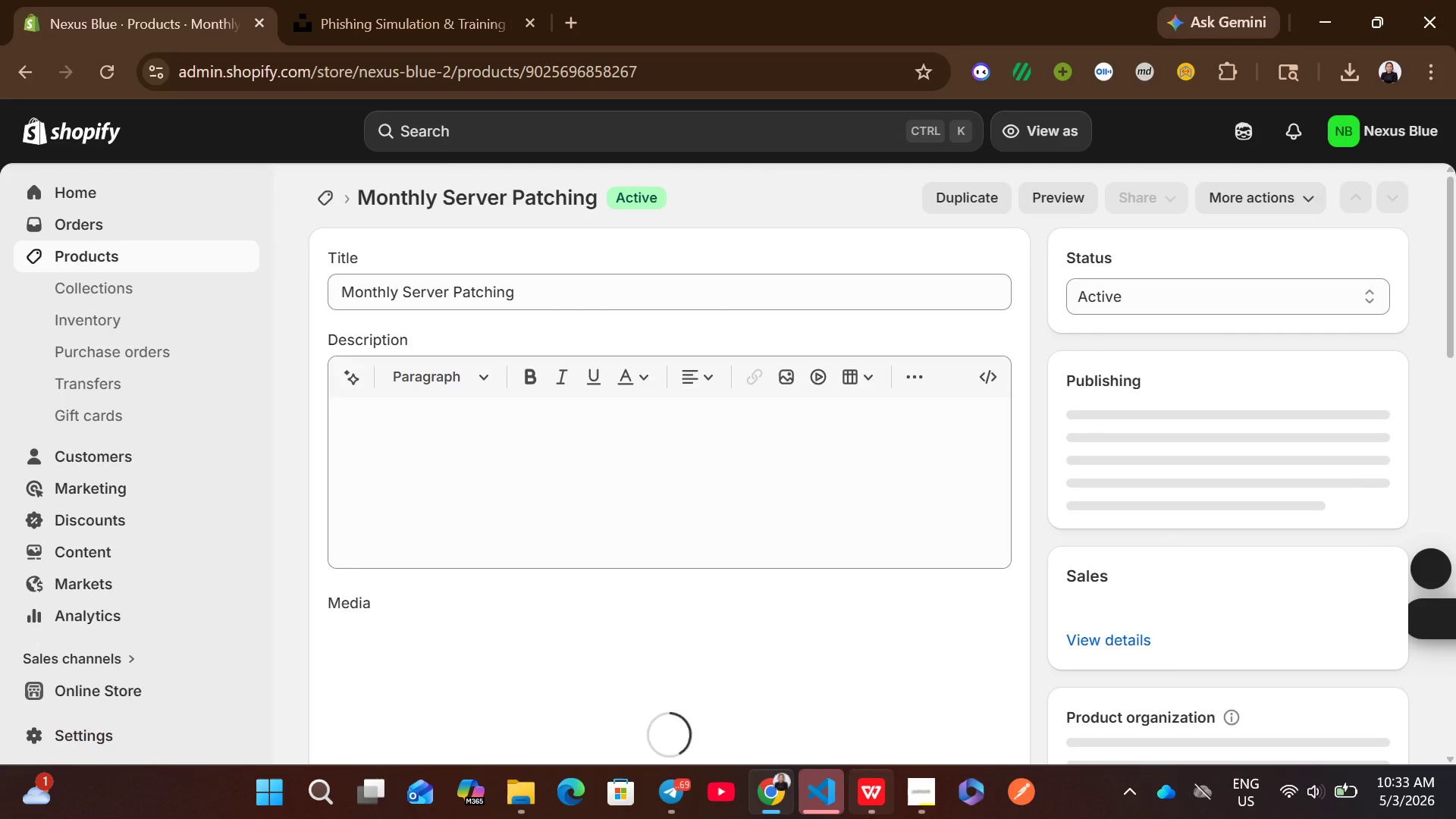 
left_click([872, 818])
 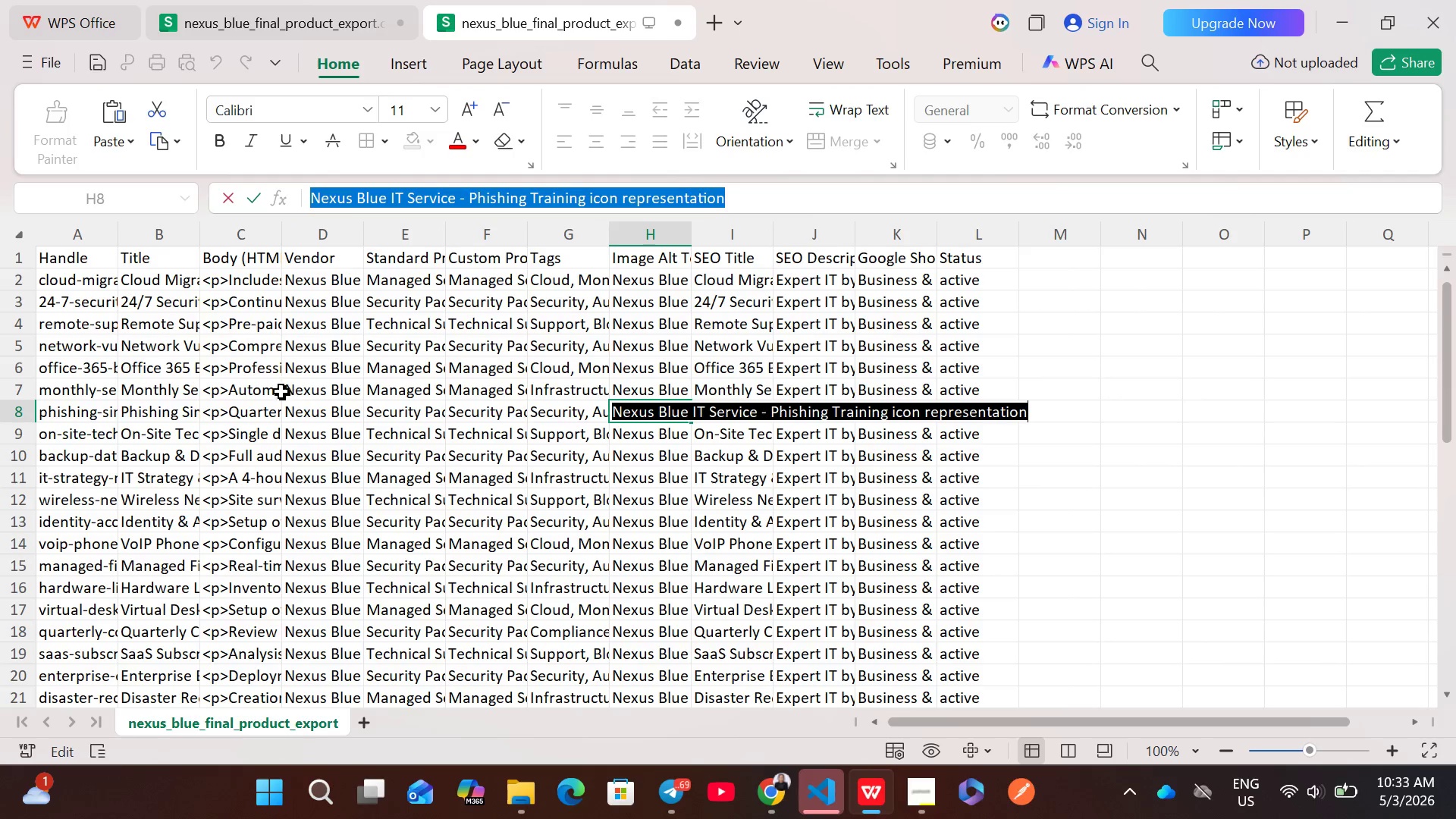 
left_click([272, 389])
 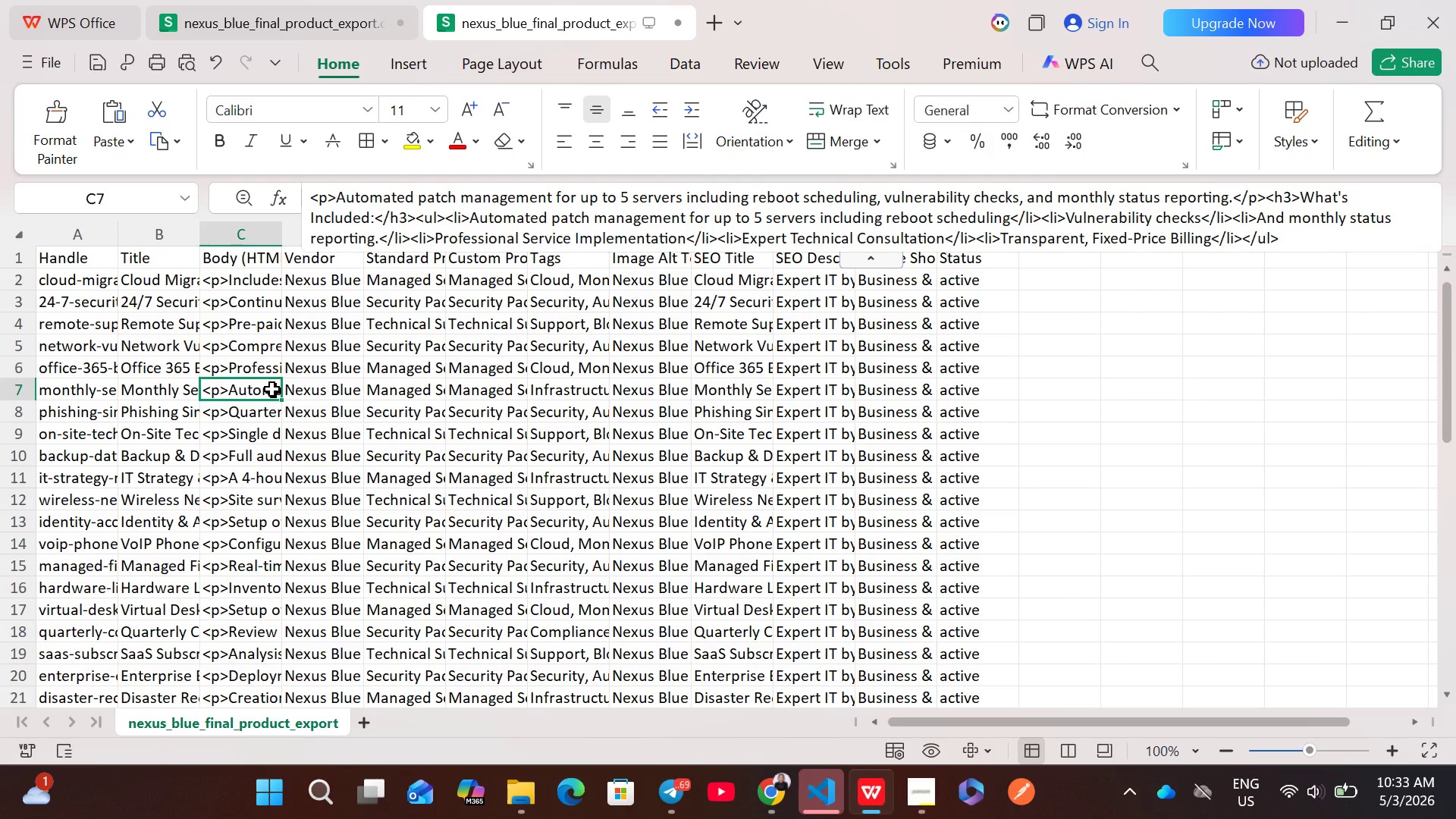 
double_click([272, 389])
 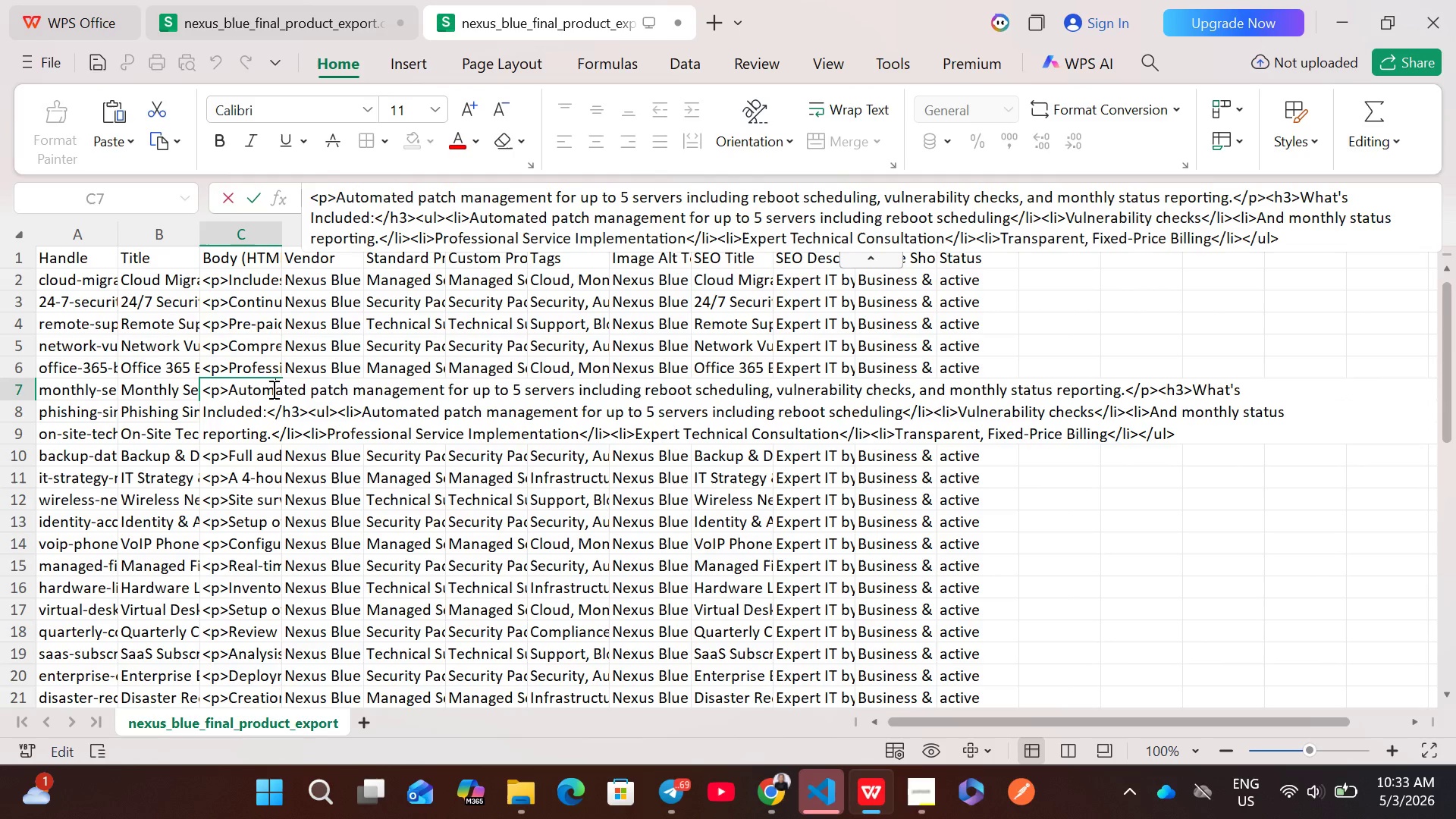 
key(Control+A)
 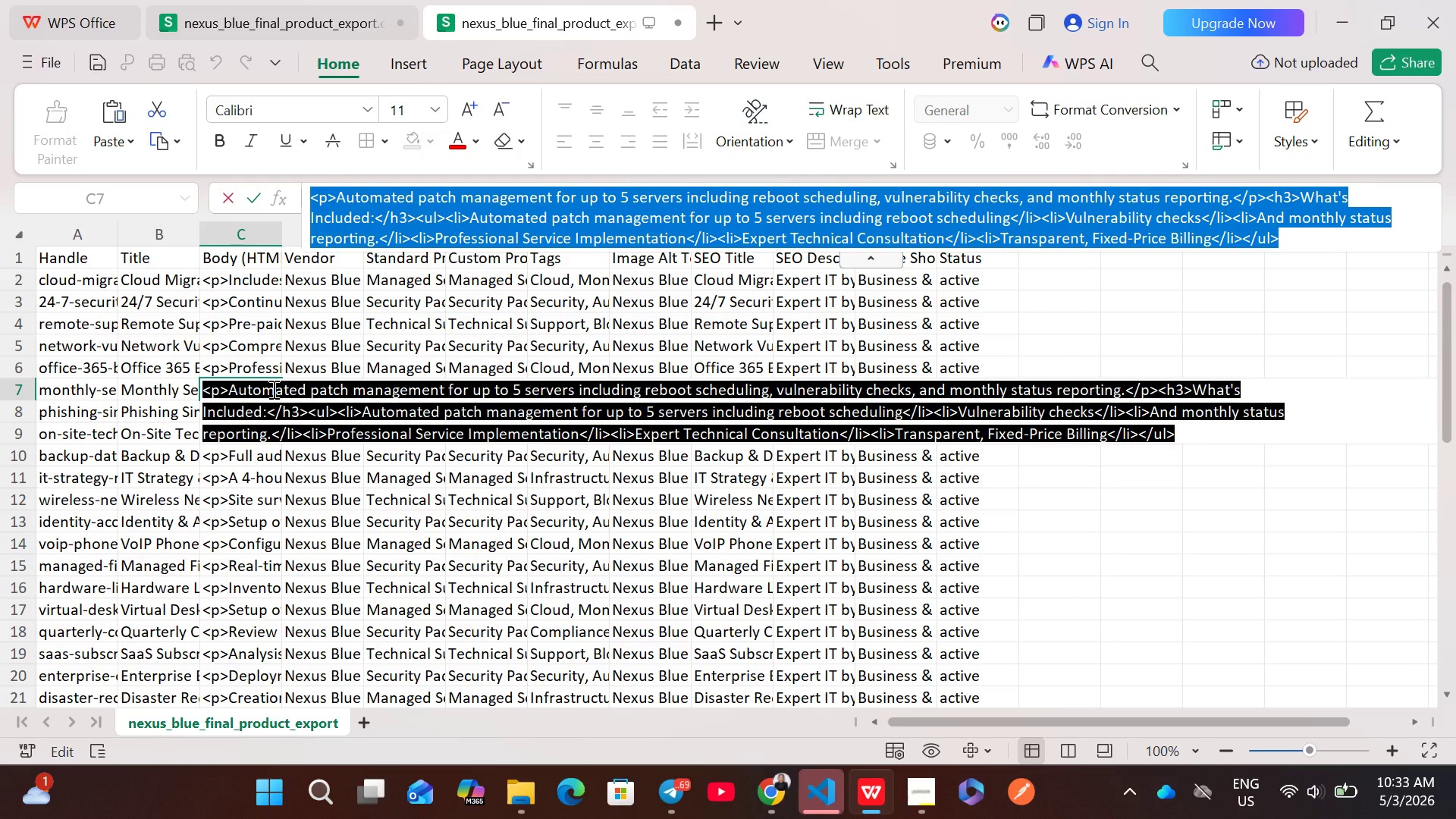 
key(Control+C)
 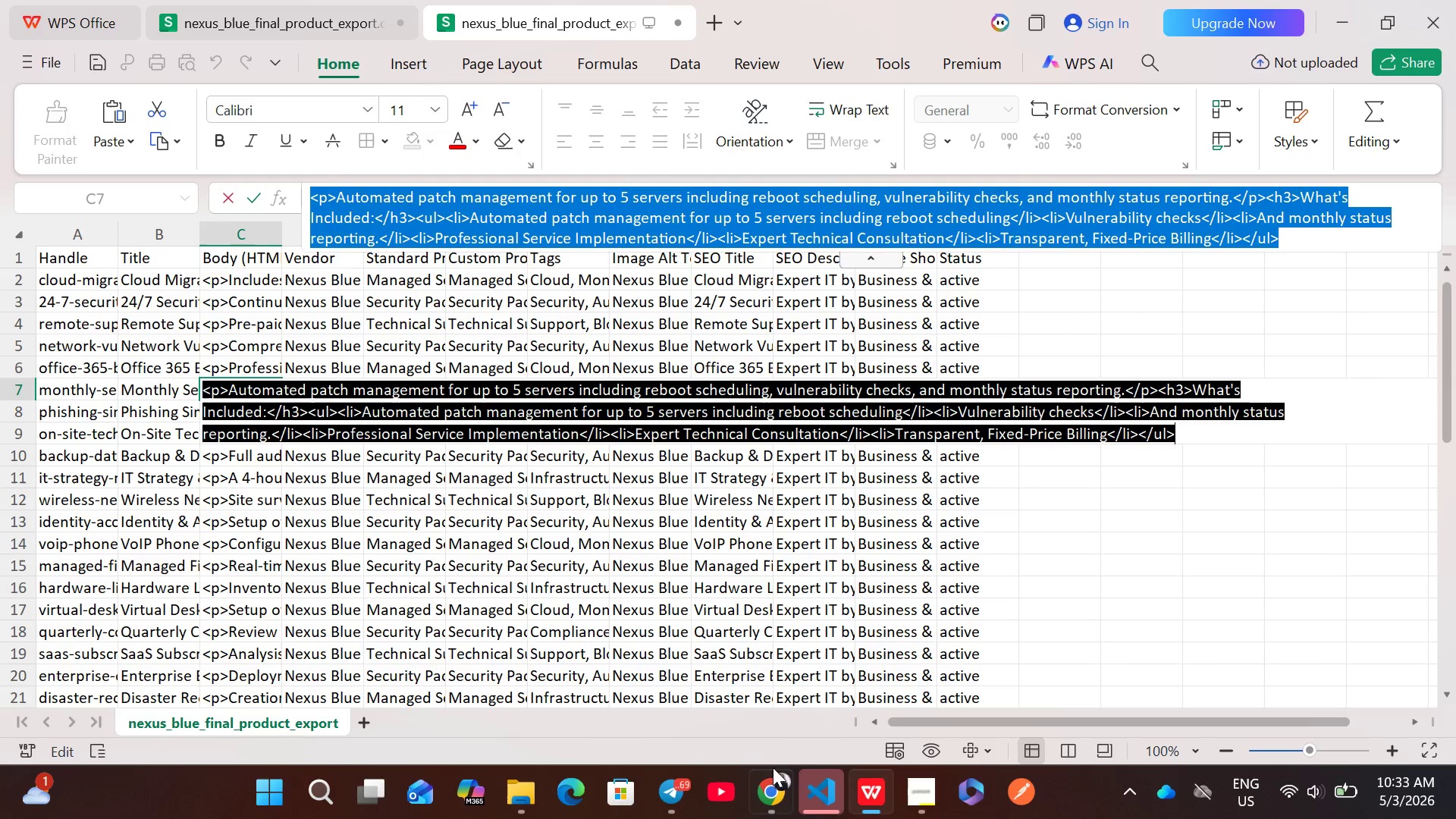 
left_click([777, 785])
 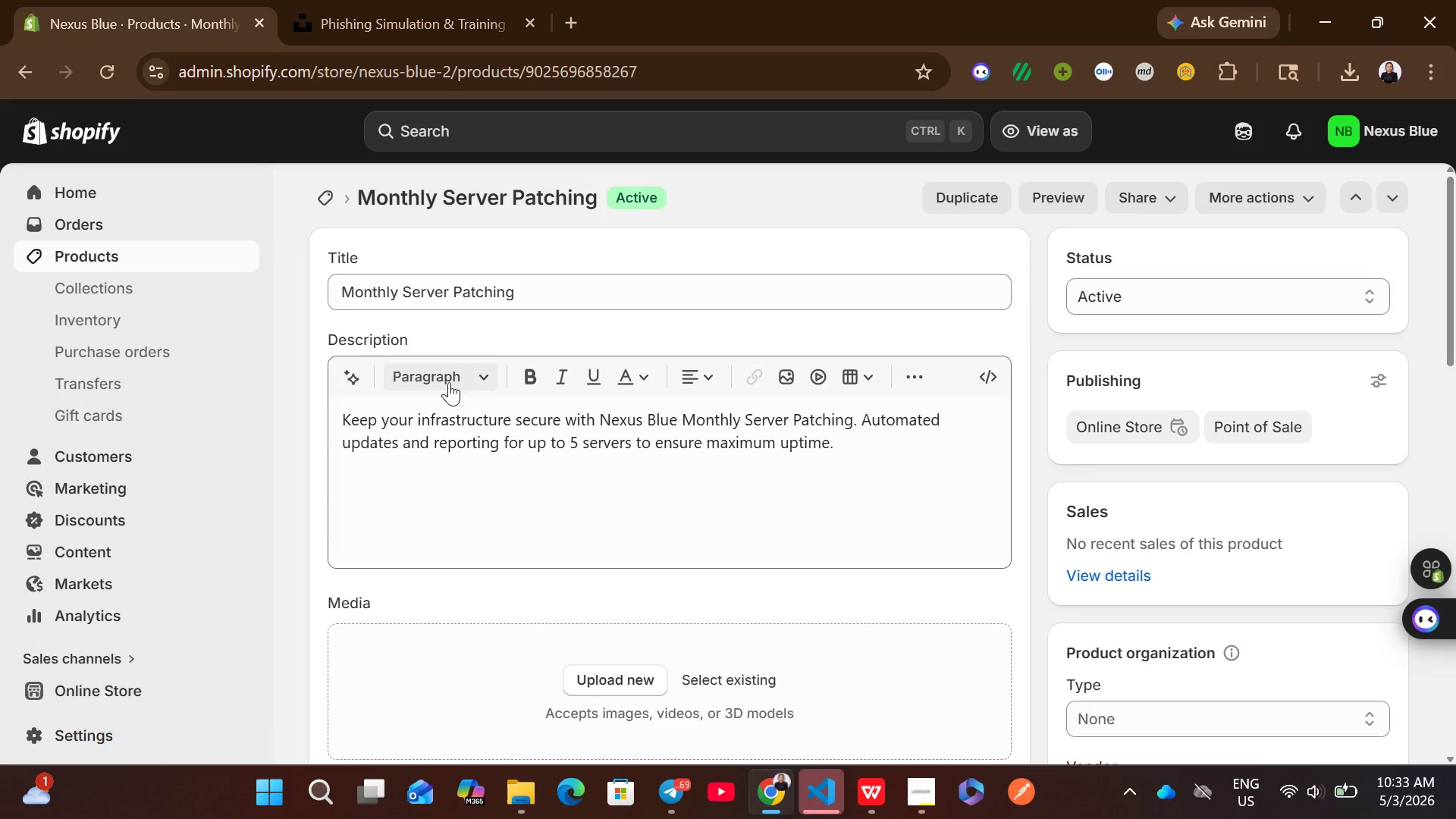 
left_click([485, 463])
 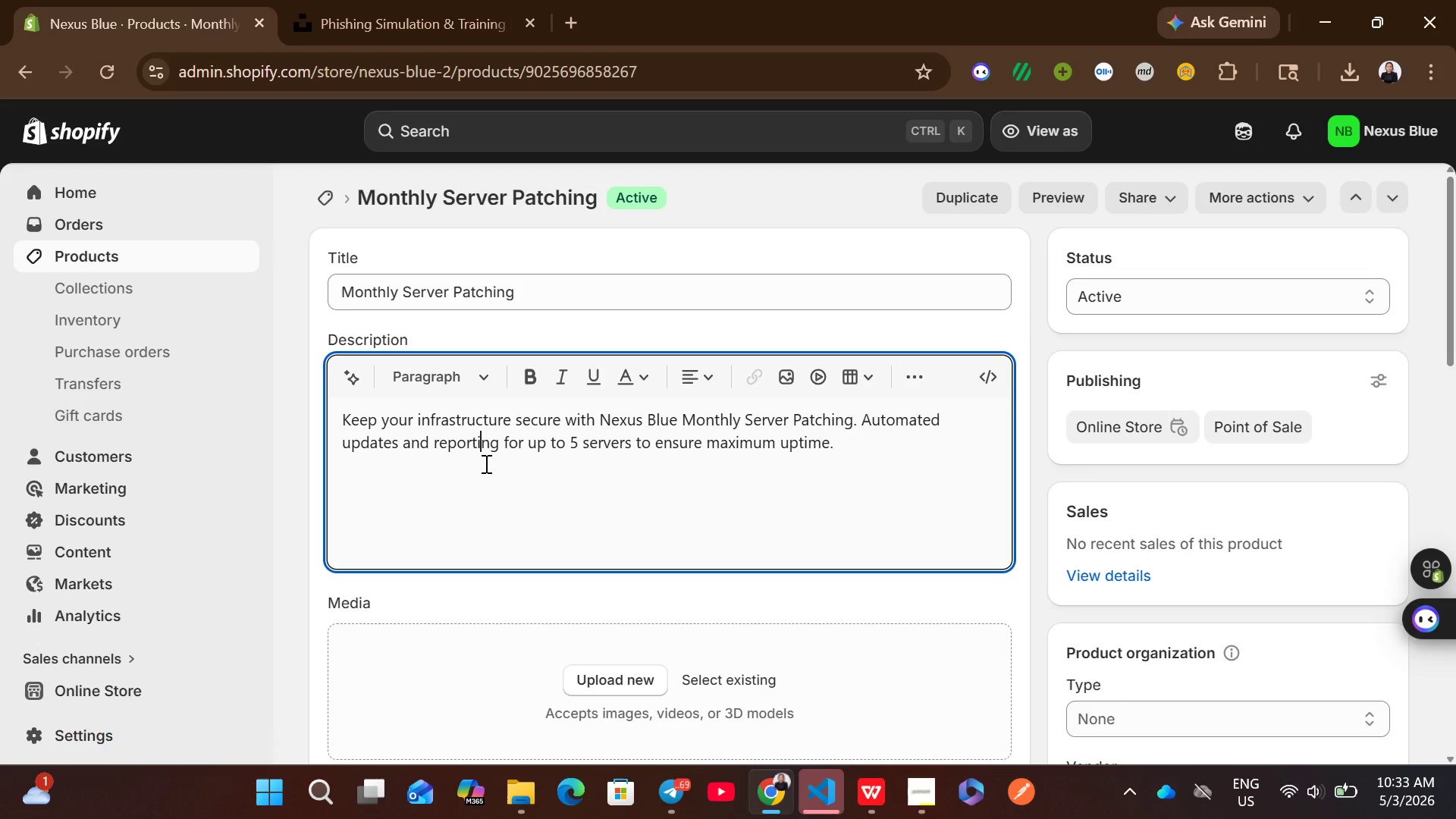 
key(Control+A)
 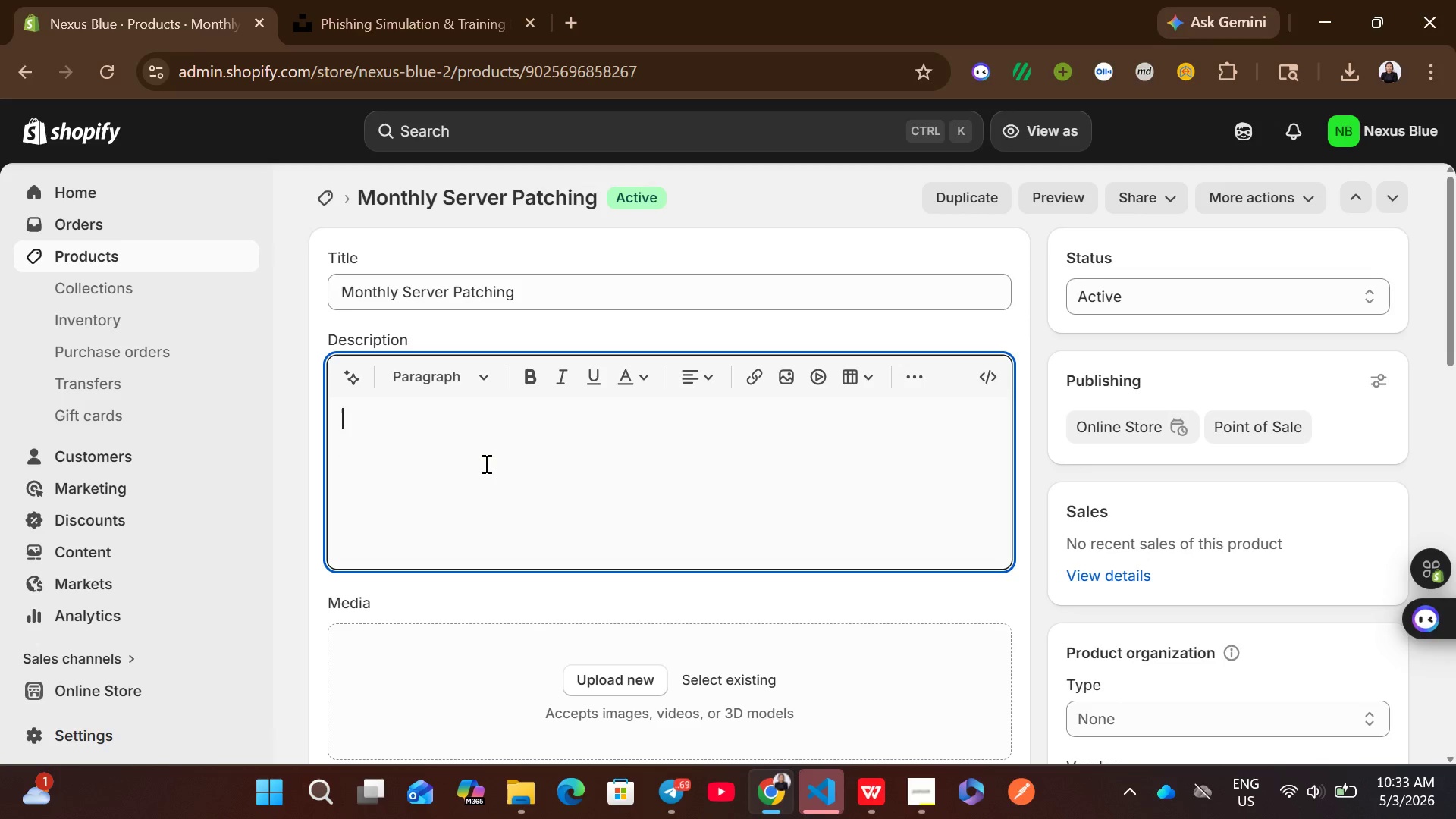 
key(Backspace)
 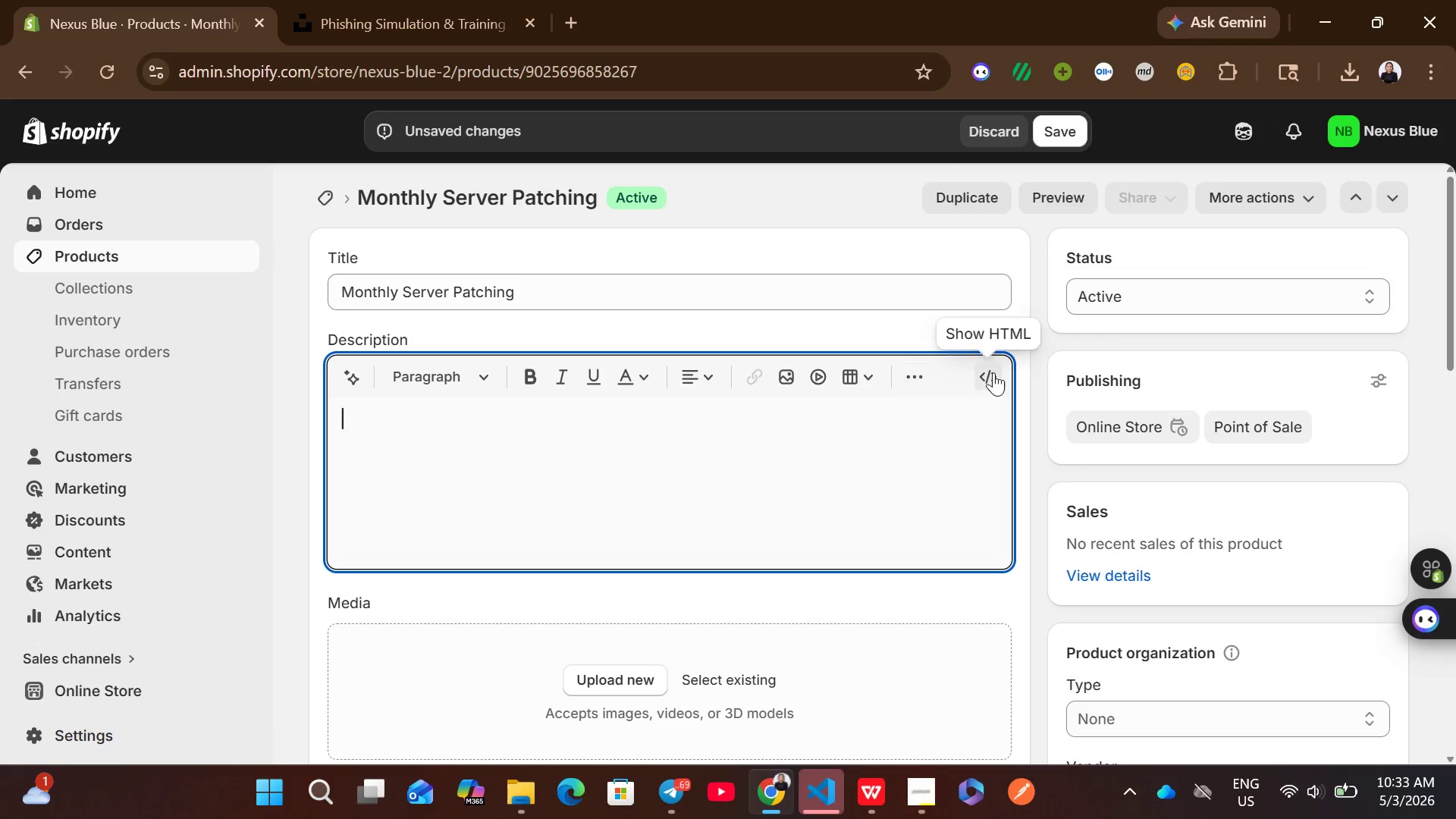 
left_click([996, 376])
 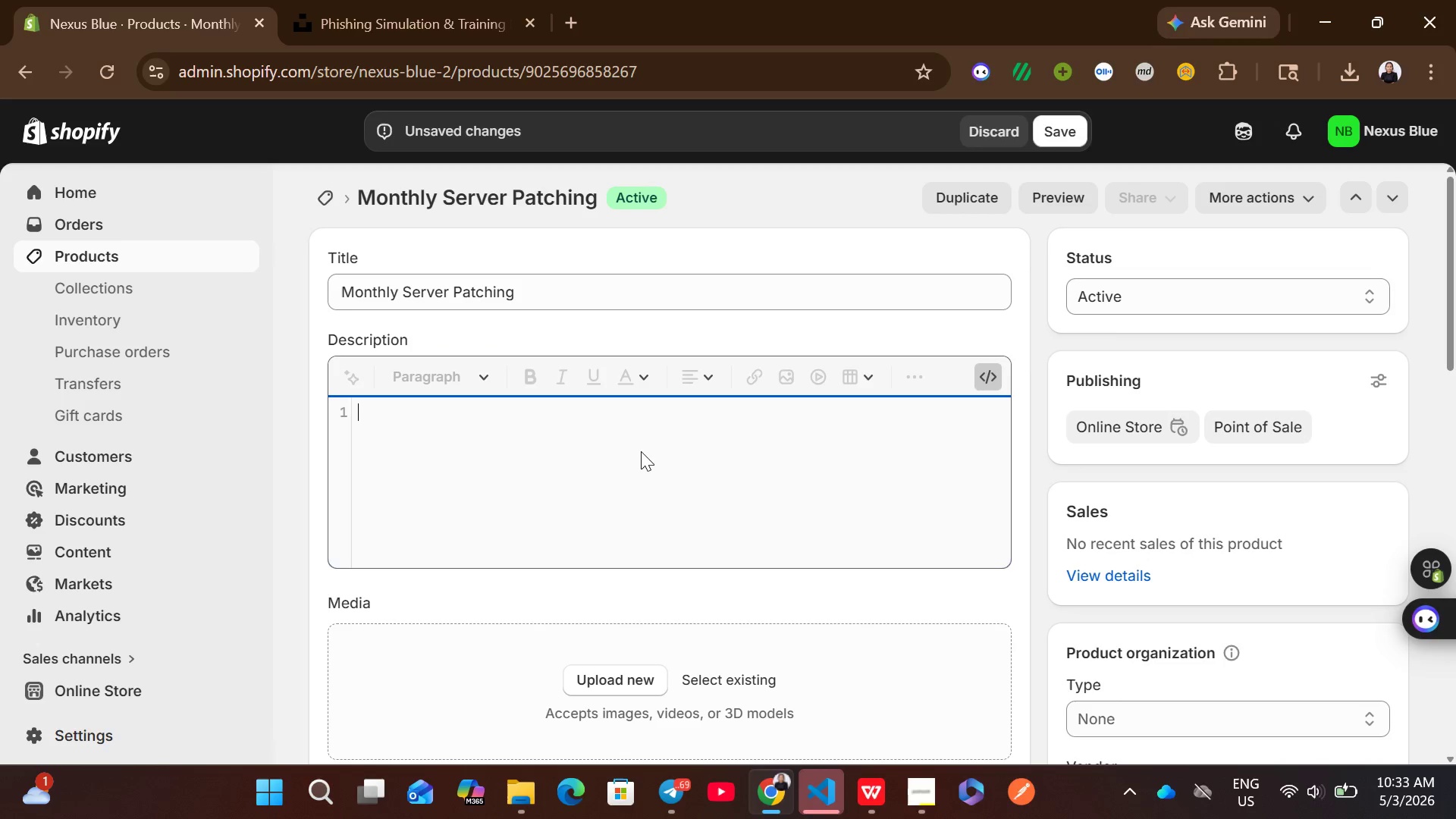 
left_click([639, 451])
 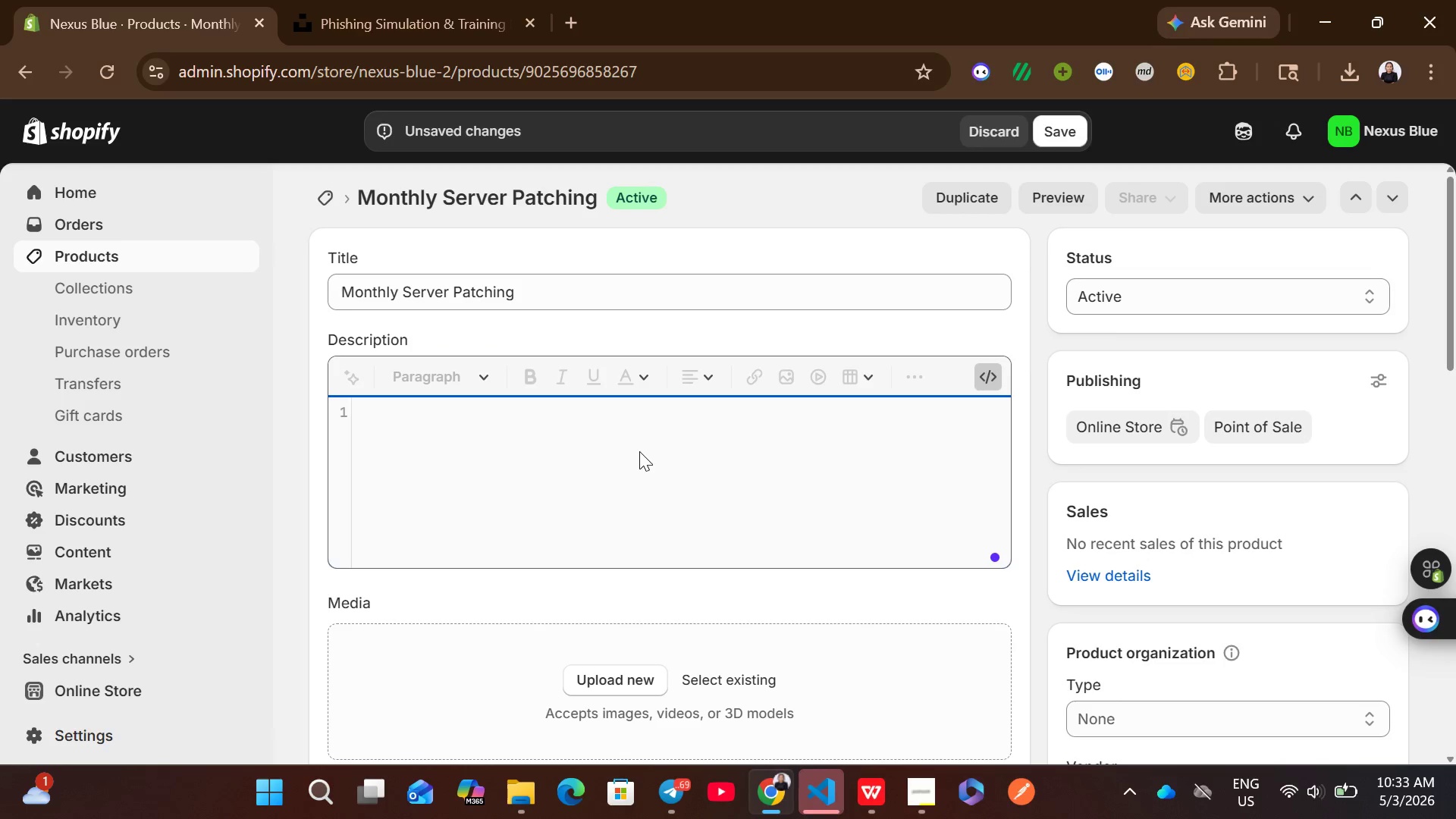 
key(Control+V)
 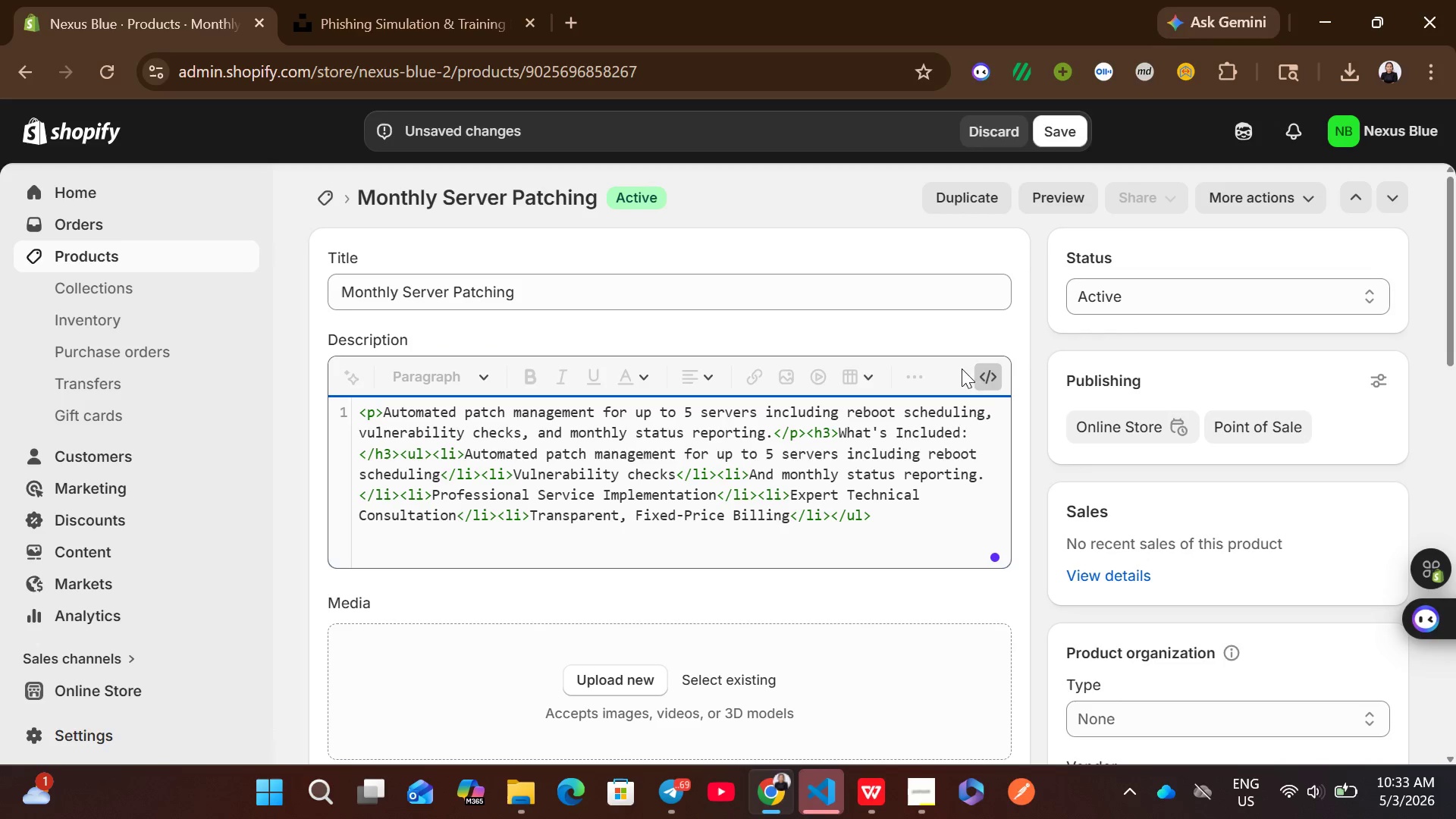 
left_click([984, 373])
 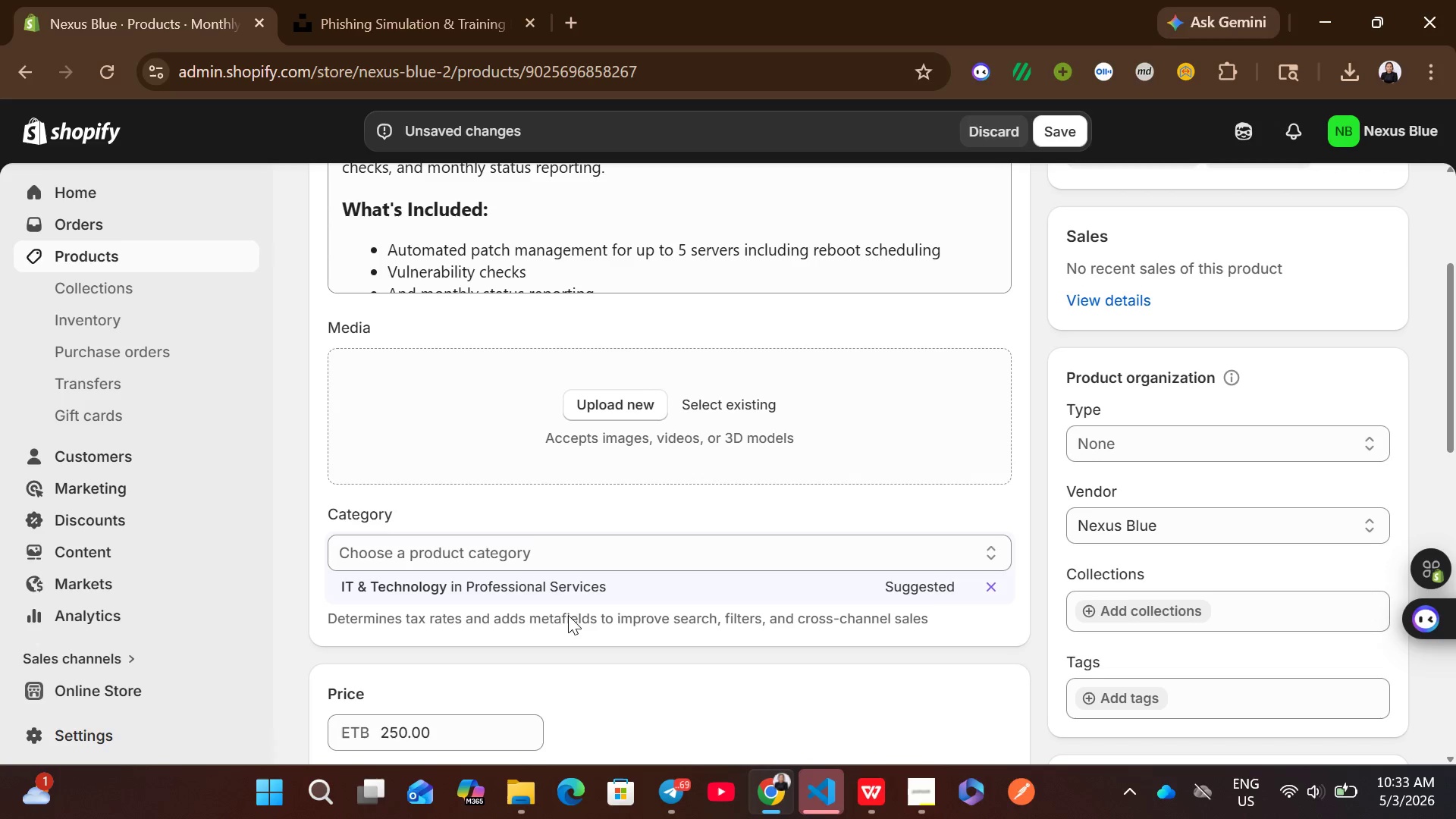 
left_click([534, 591])
 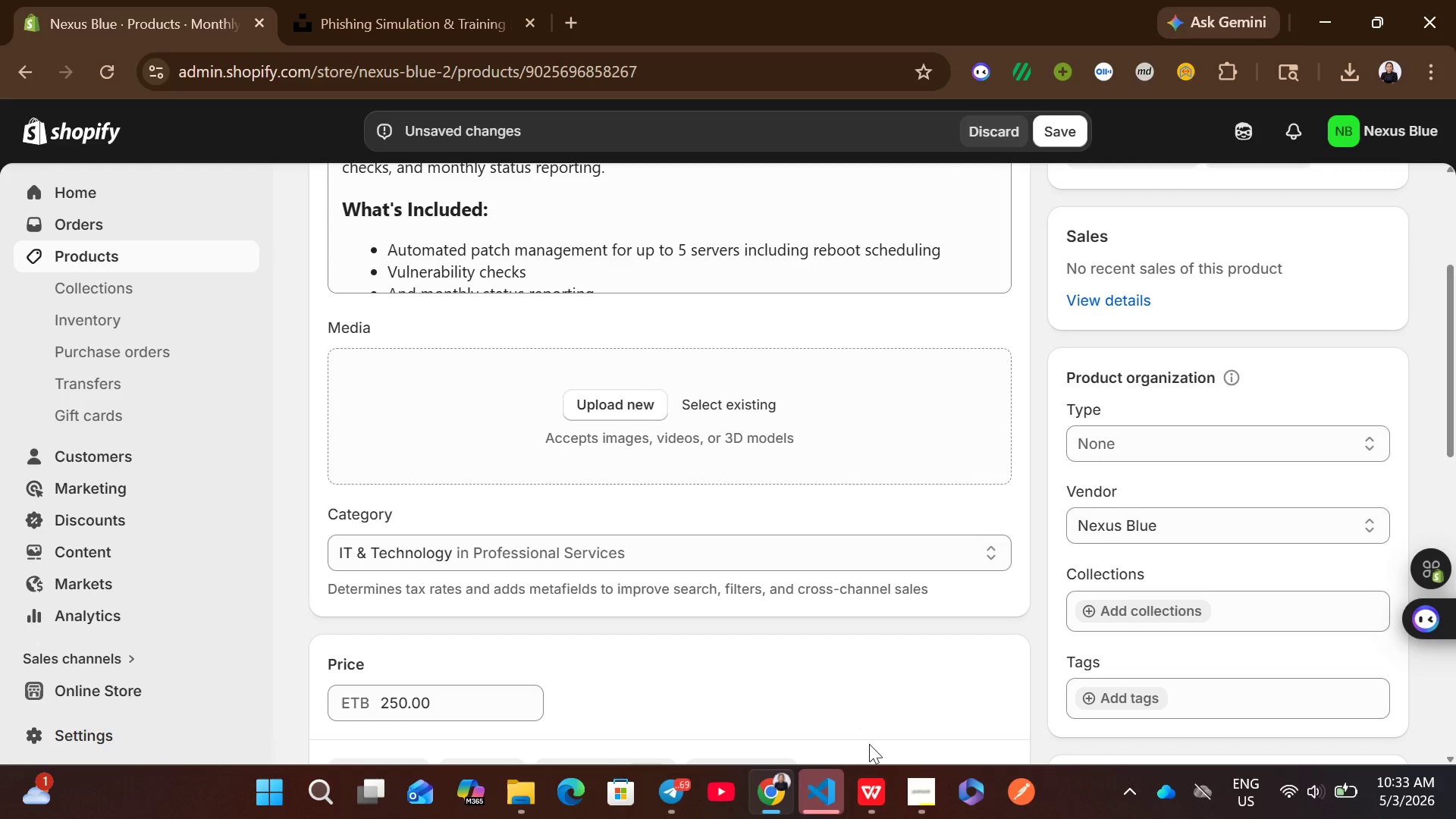 
left_click([870, 777])
 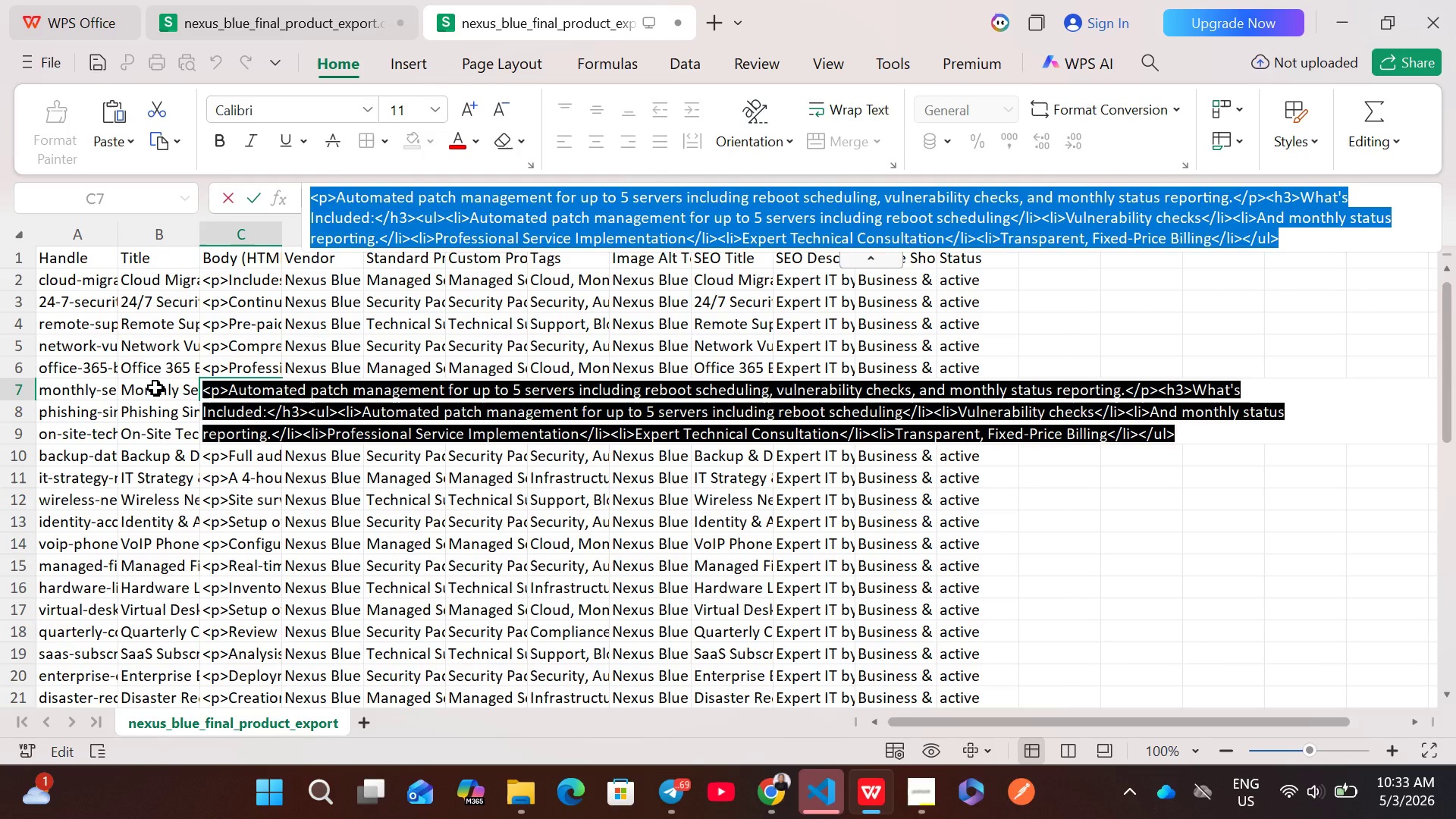 
left_click([155, 388])
 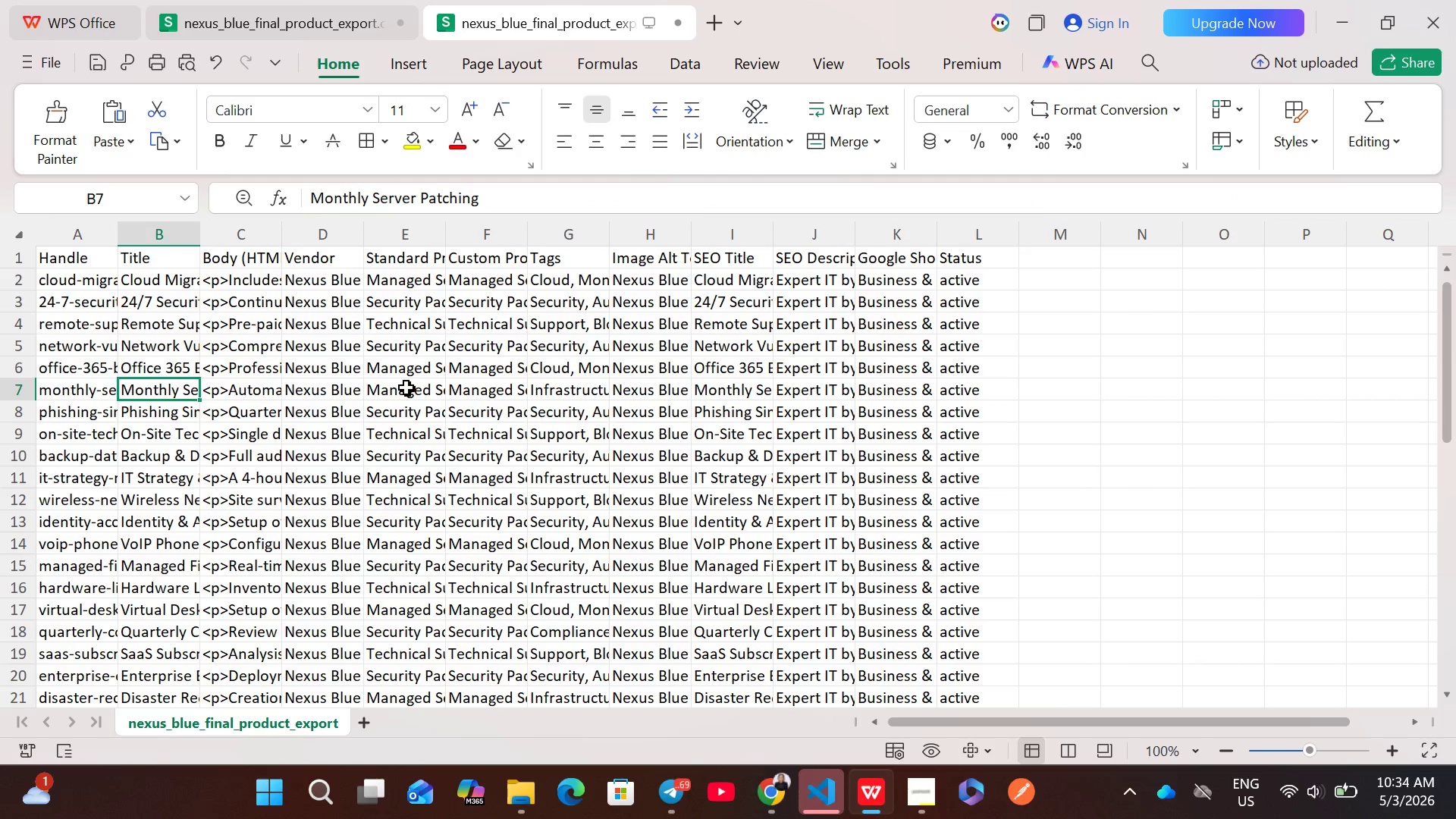 
left_click([406, 388])
 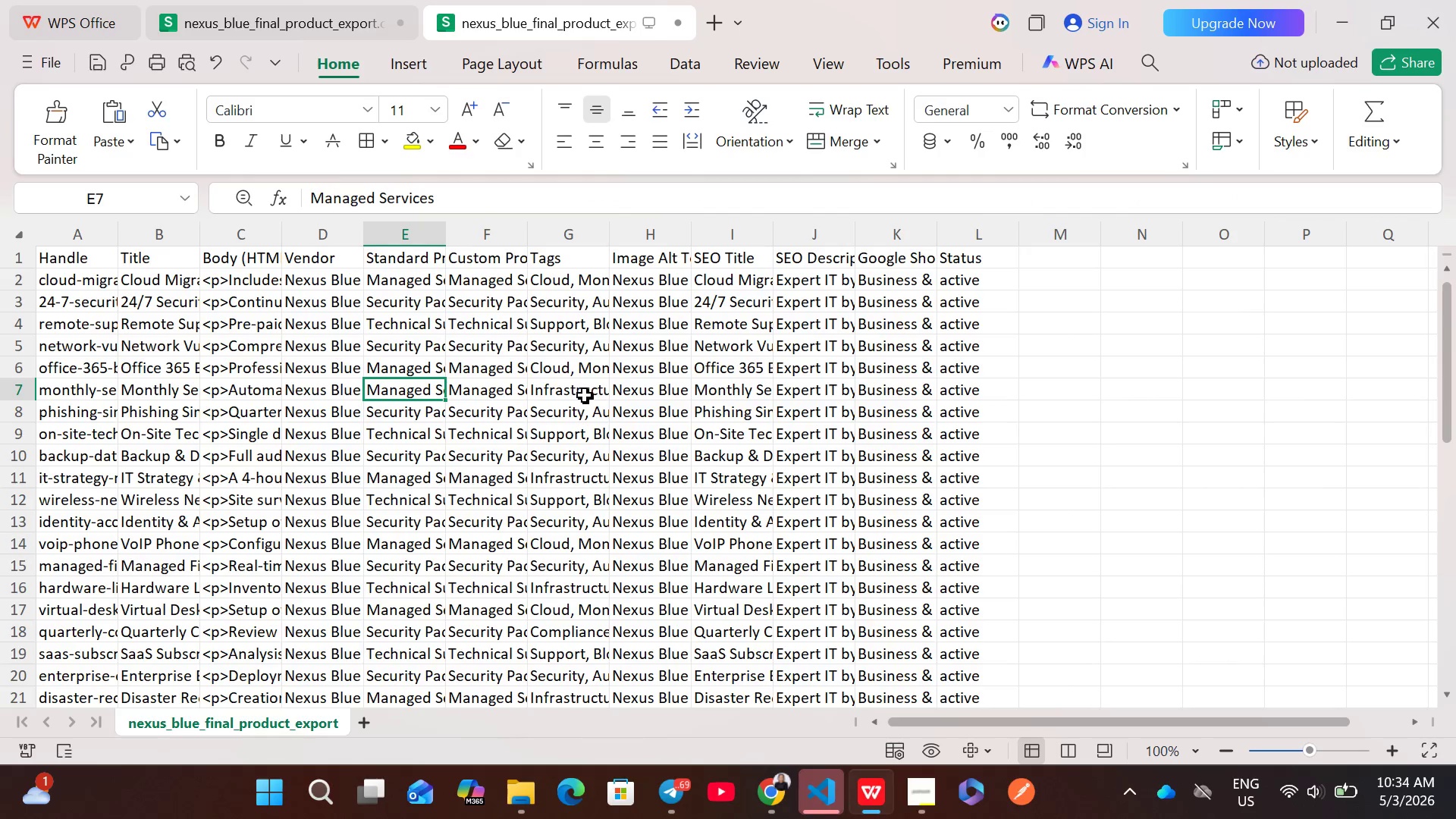 
left_click([599, 391])
 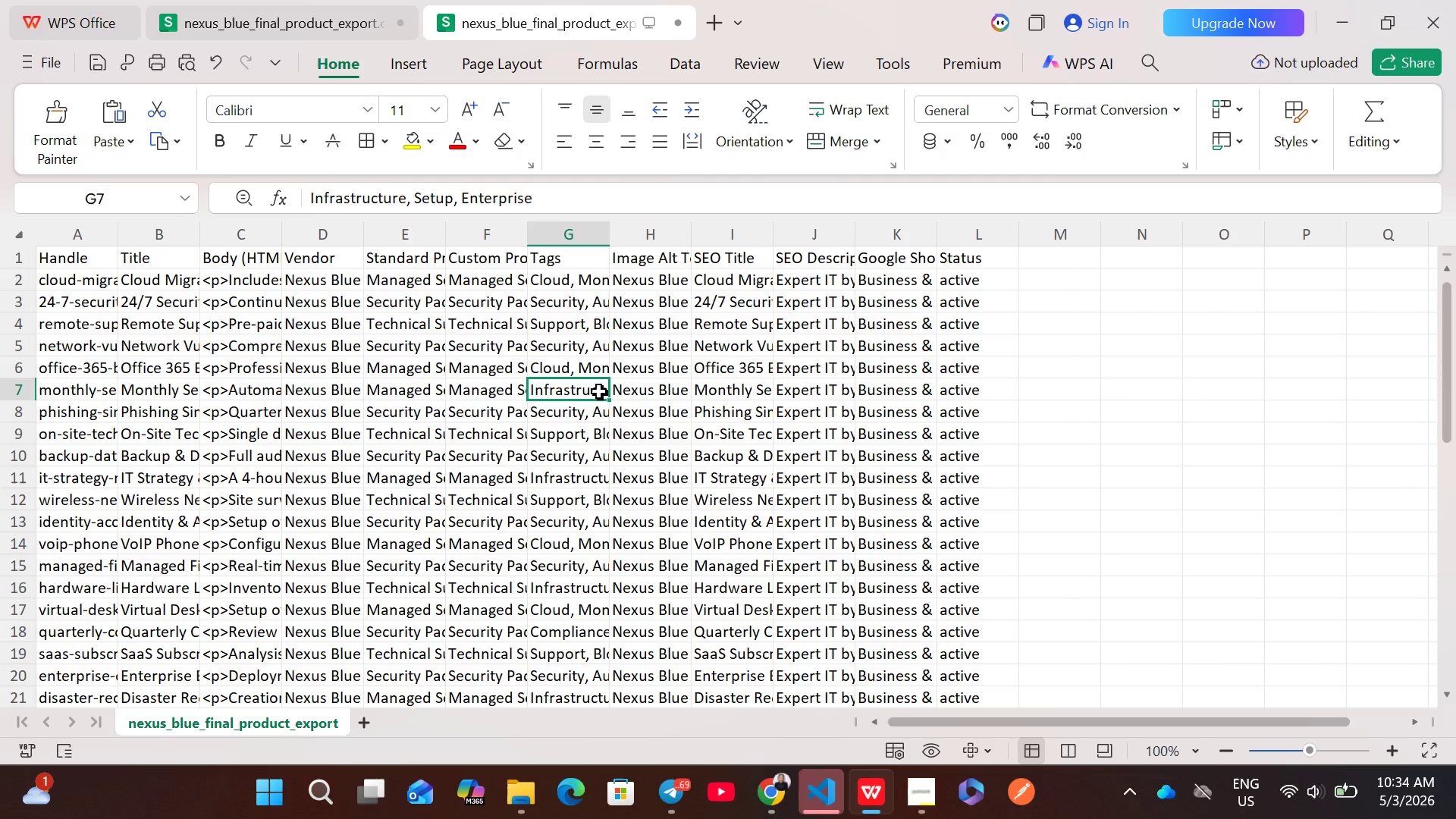 
wait(8.31)
 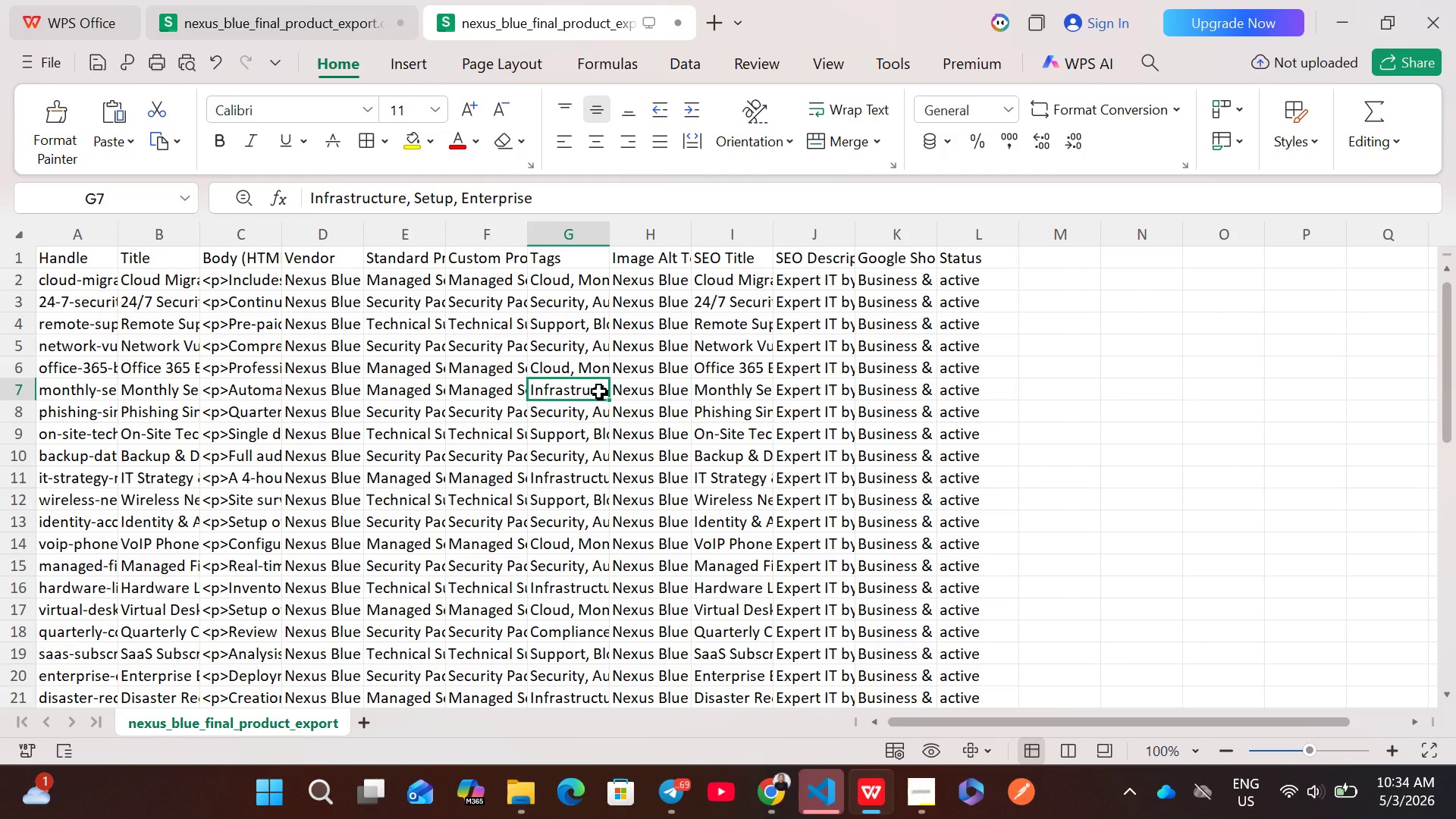 
left_click([785, 804])
 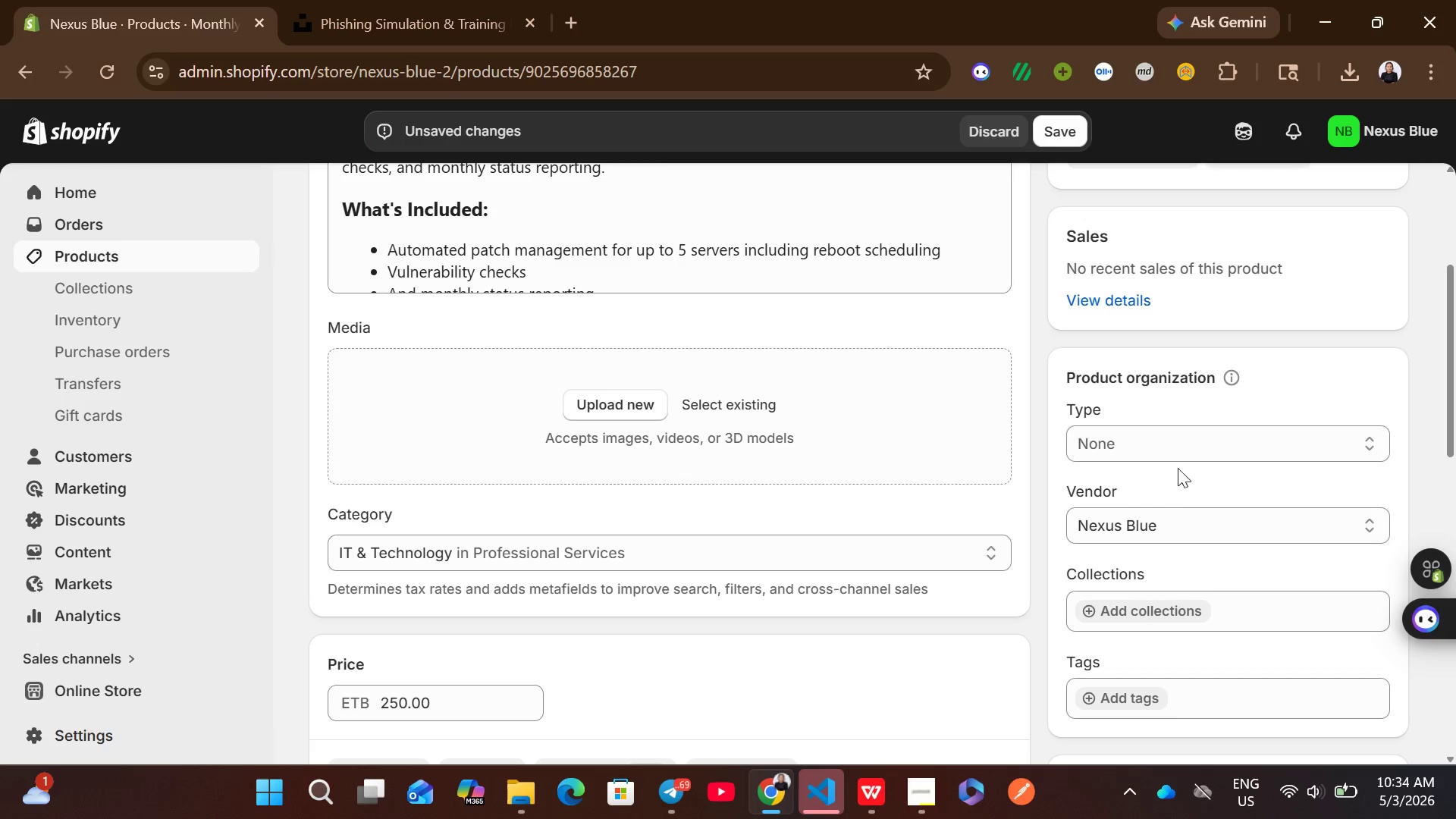 
left_click([1183, 447])
 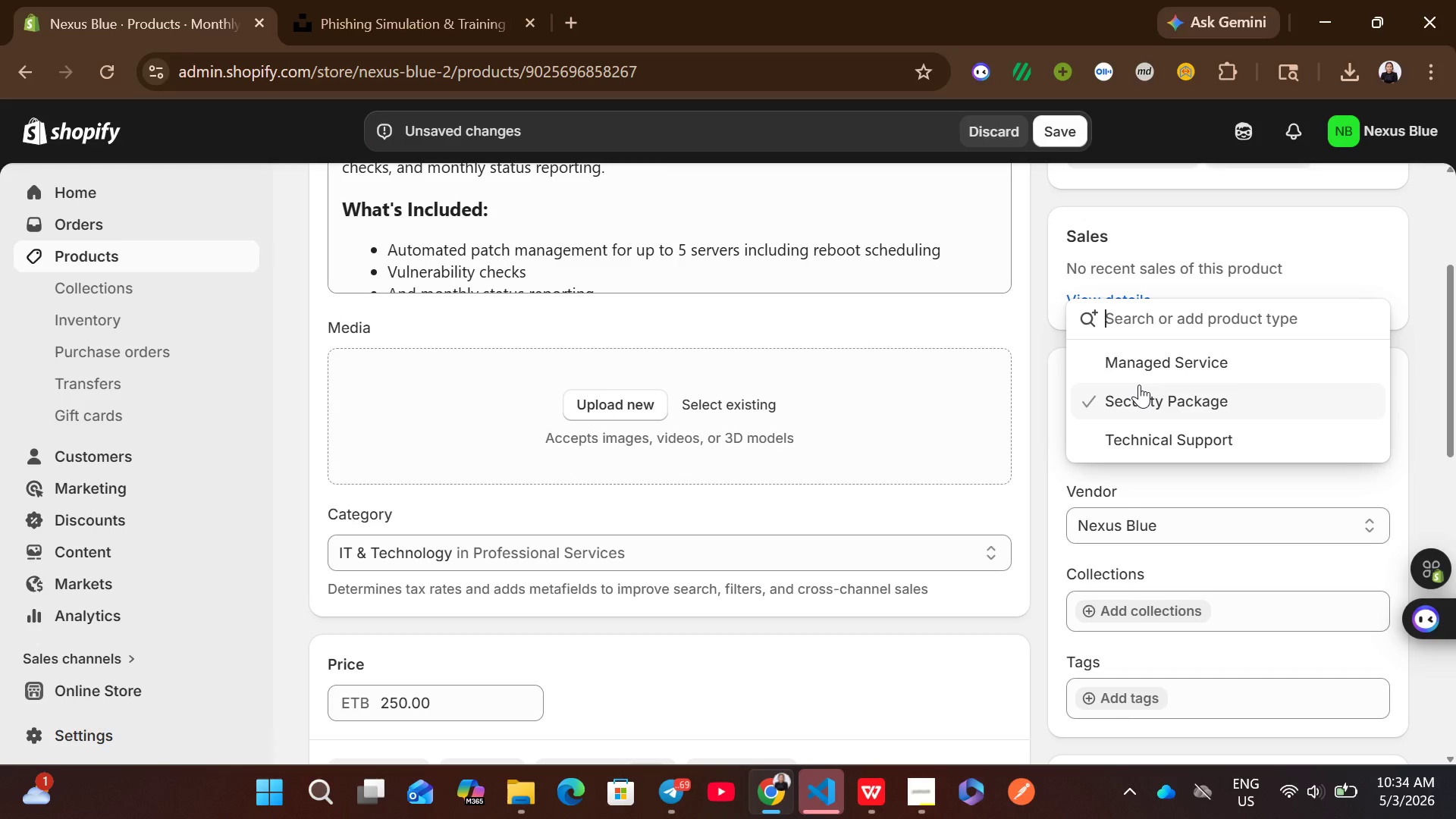 
left_click([1128, 364])
 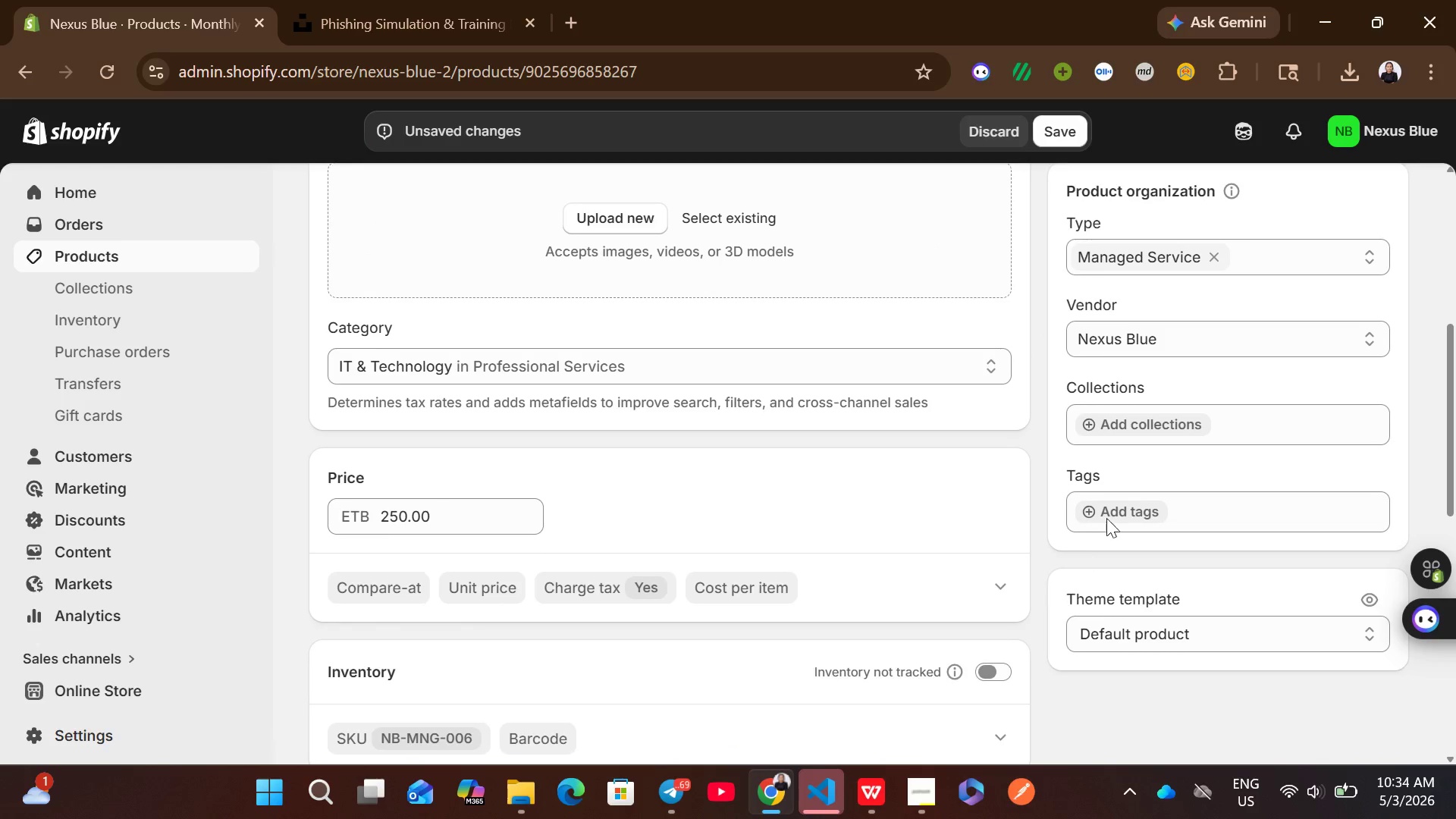 
left_click([1112, 503])
 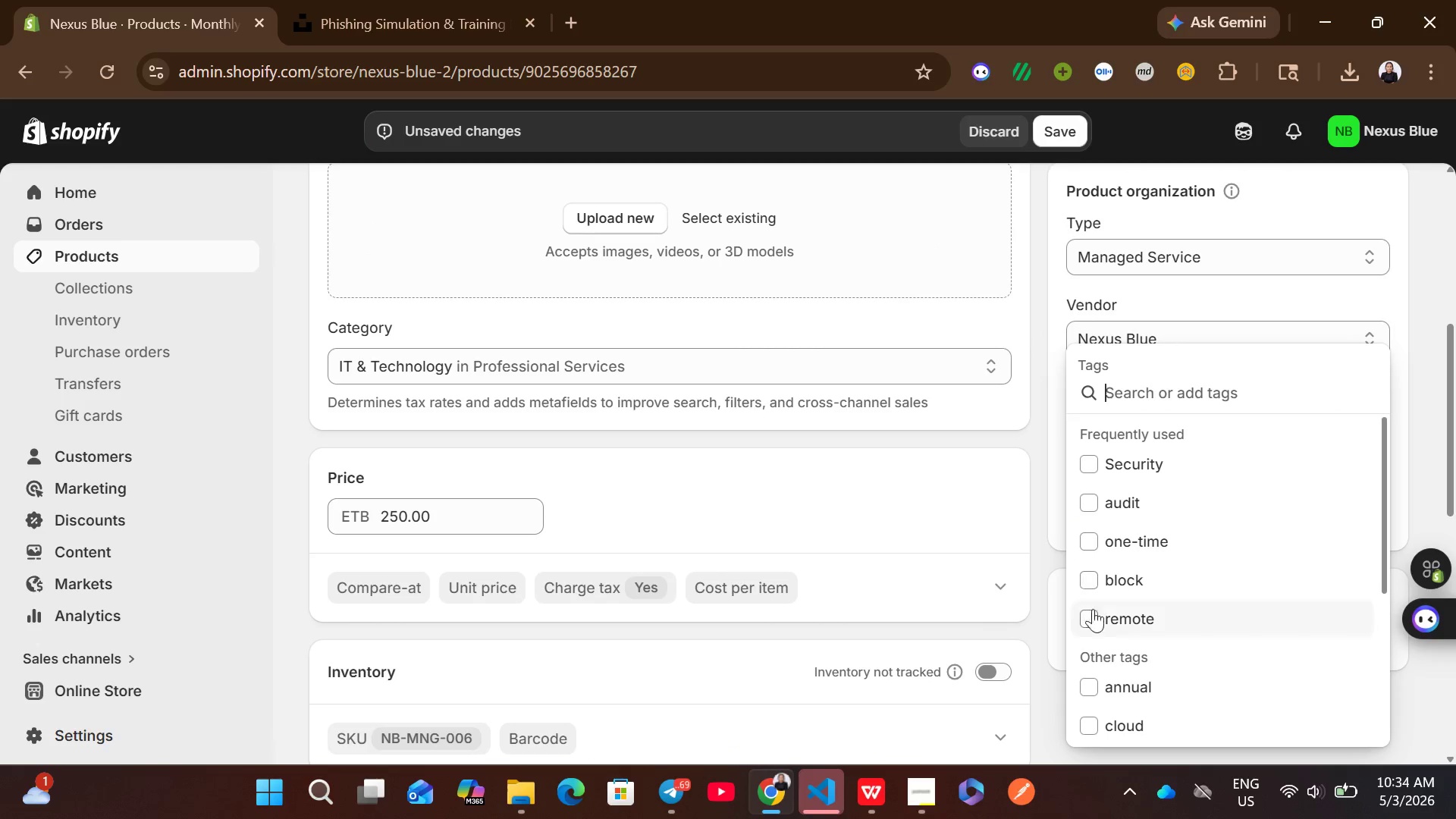 
mouse_move([1128, 654])
 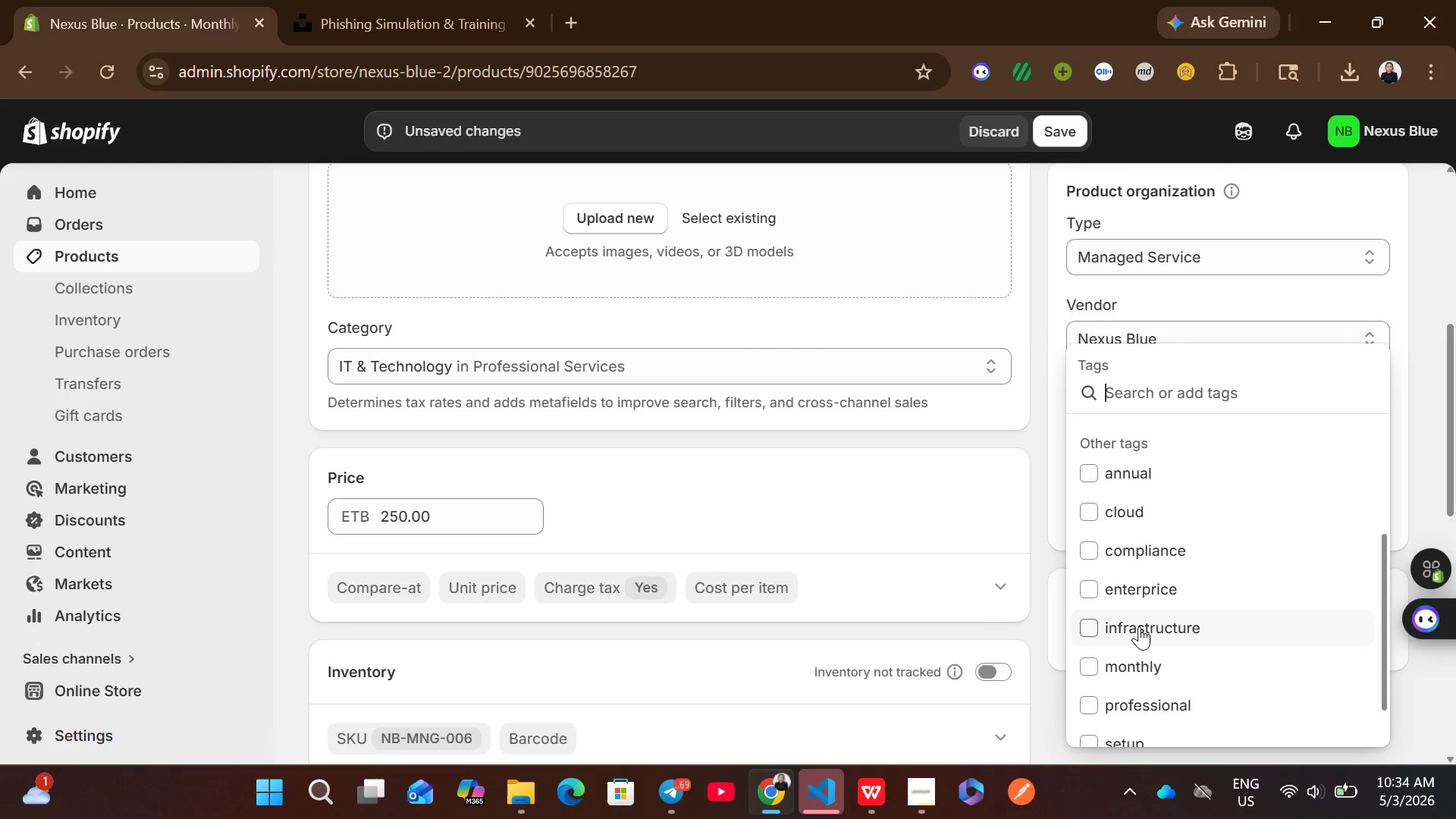 
left_click([1139, 626])
 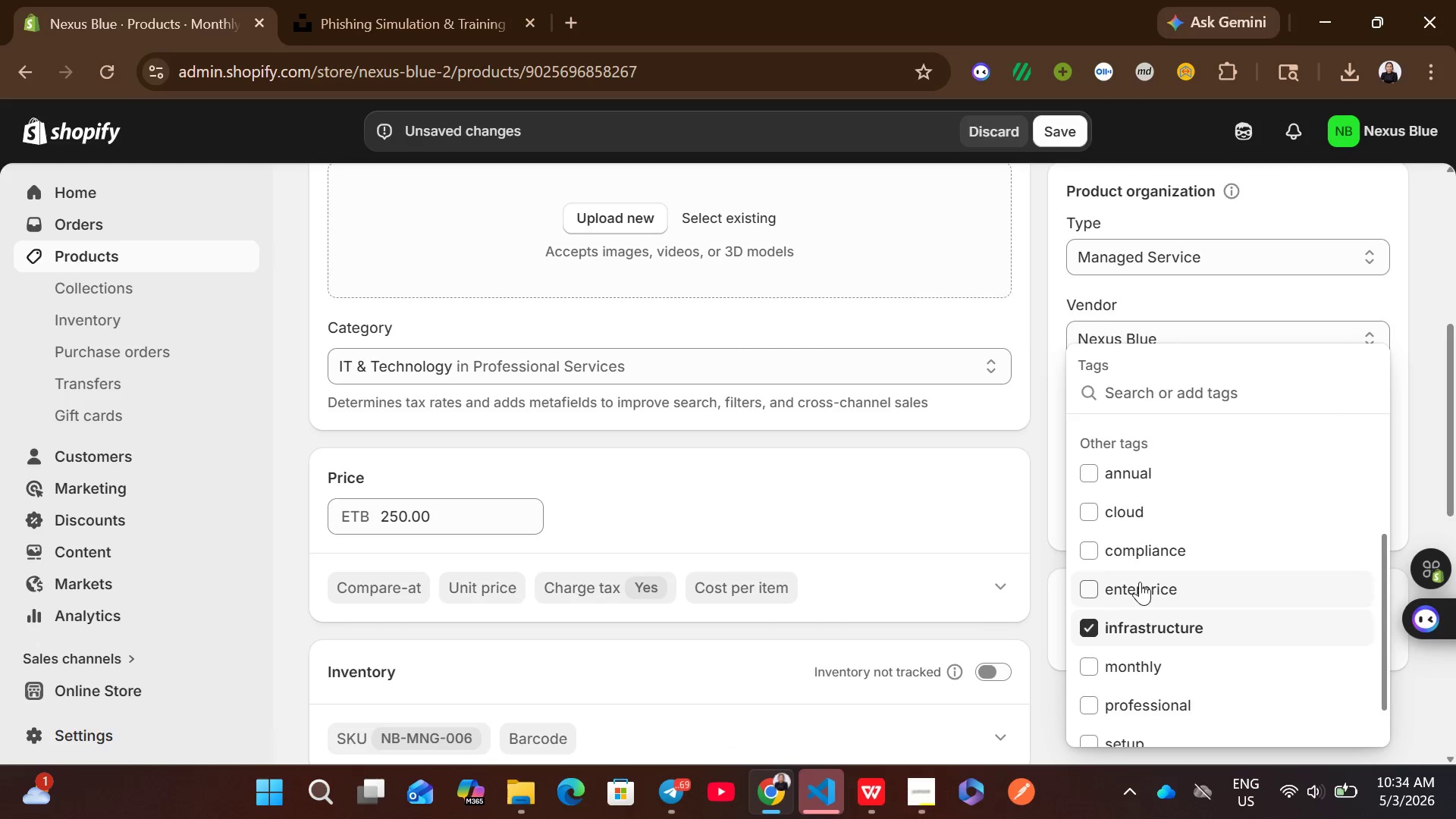 
left_click([1140, 579])
 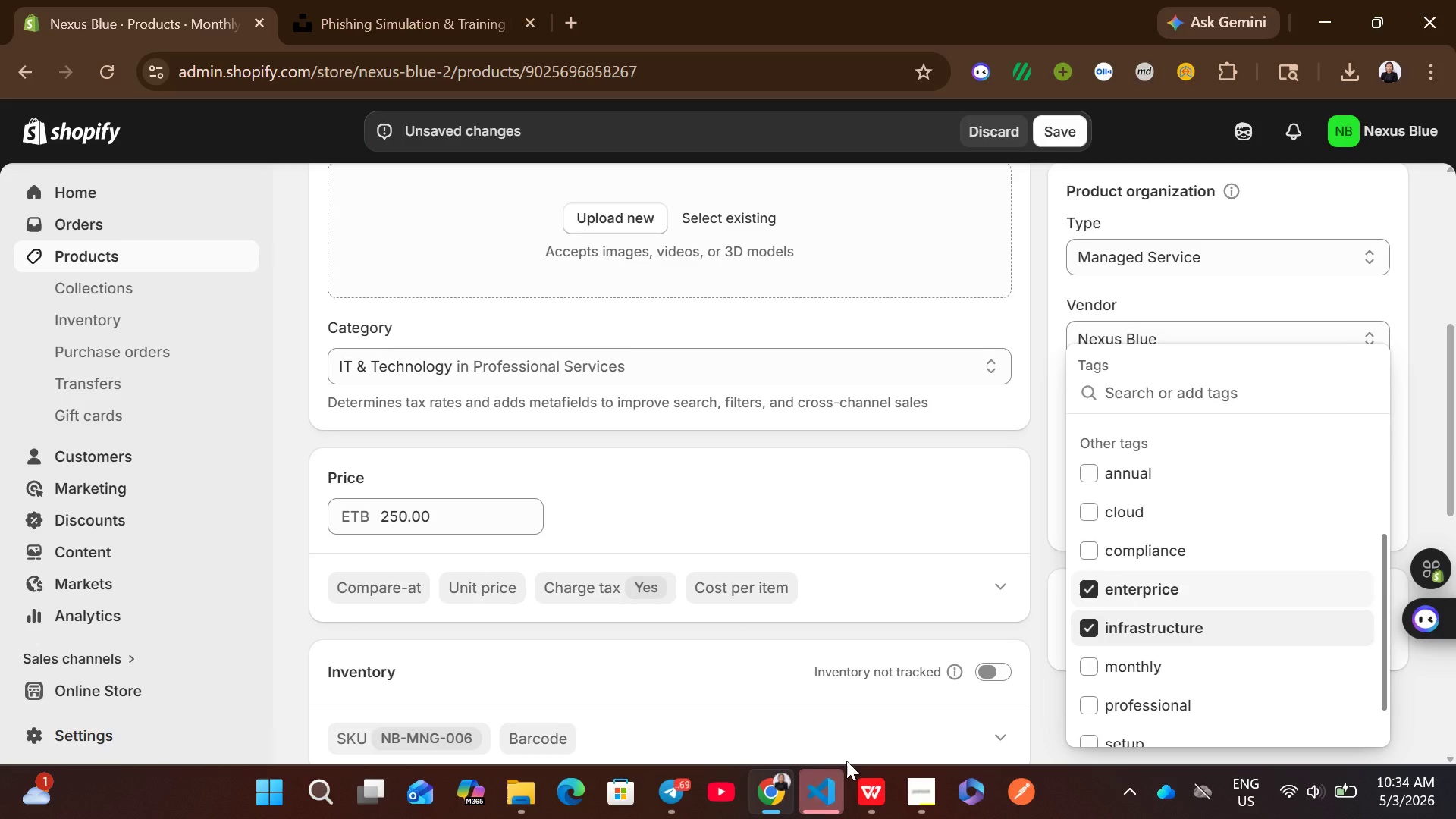 
left_click([871, 784])
 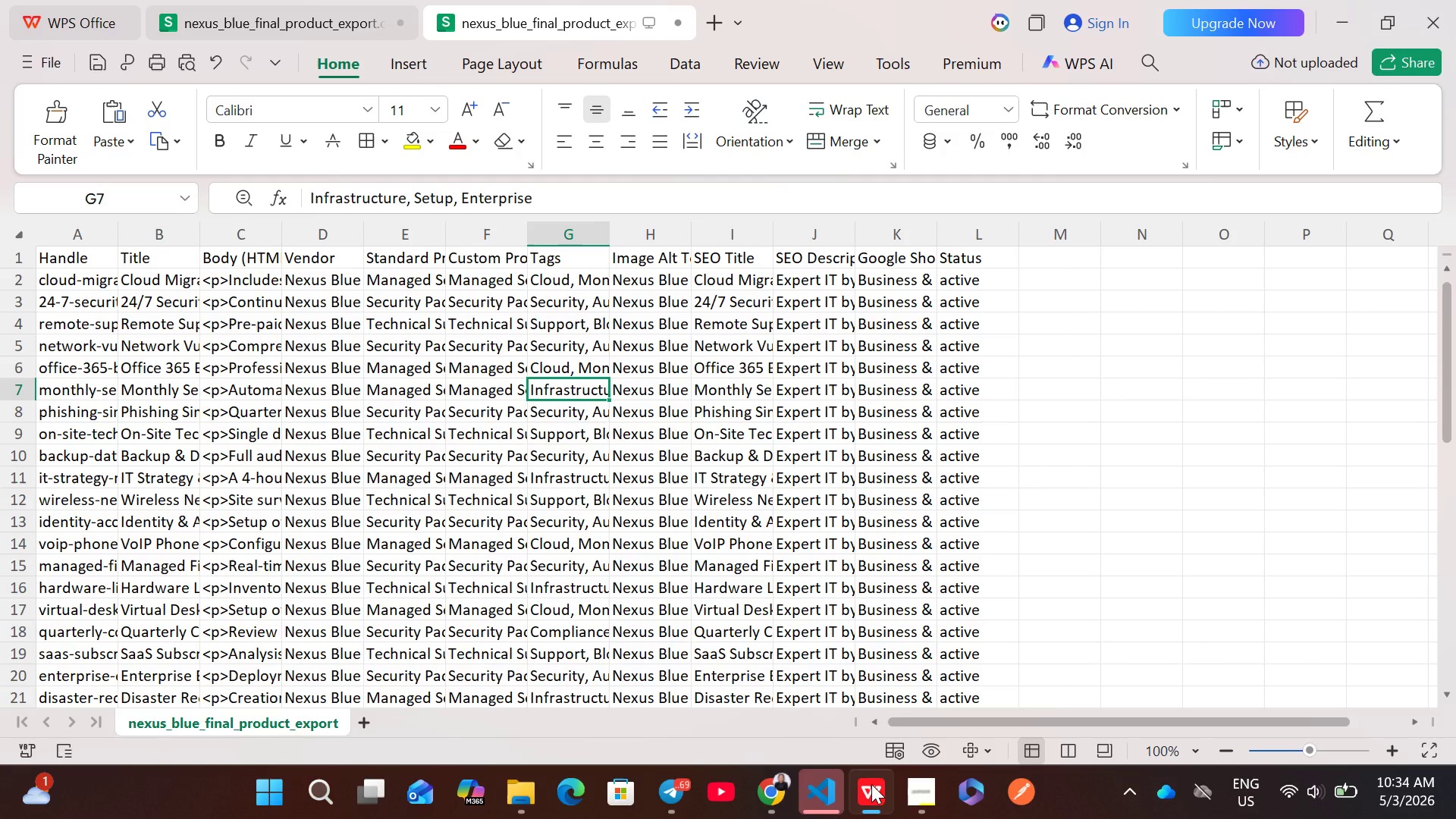 
left_click([871, 784])
 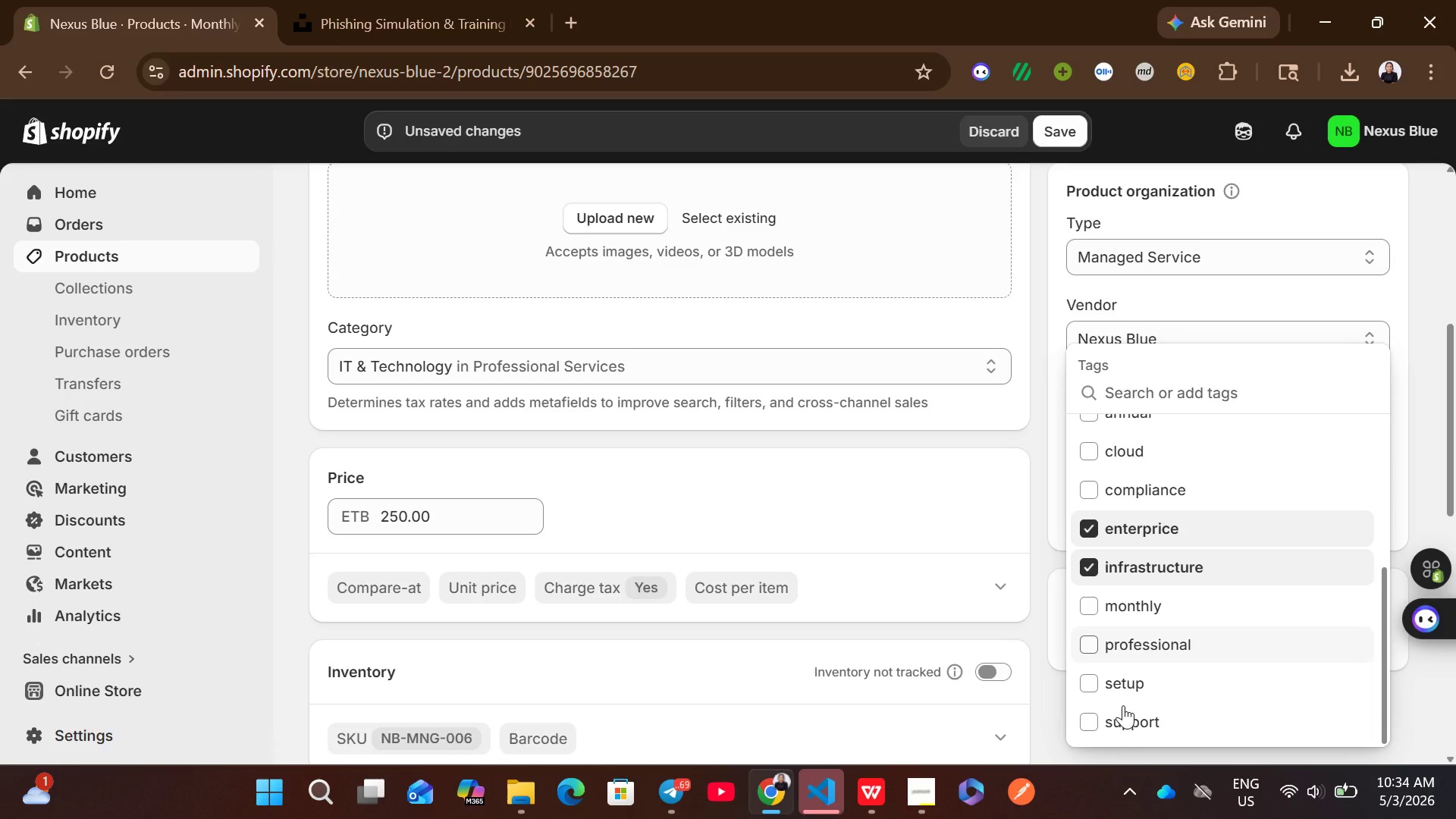 
left_click([1123, 695])
 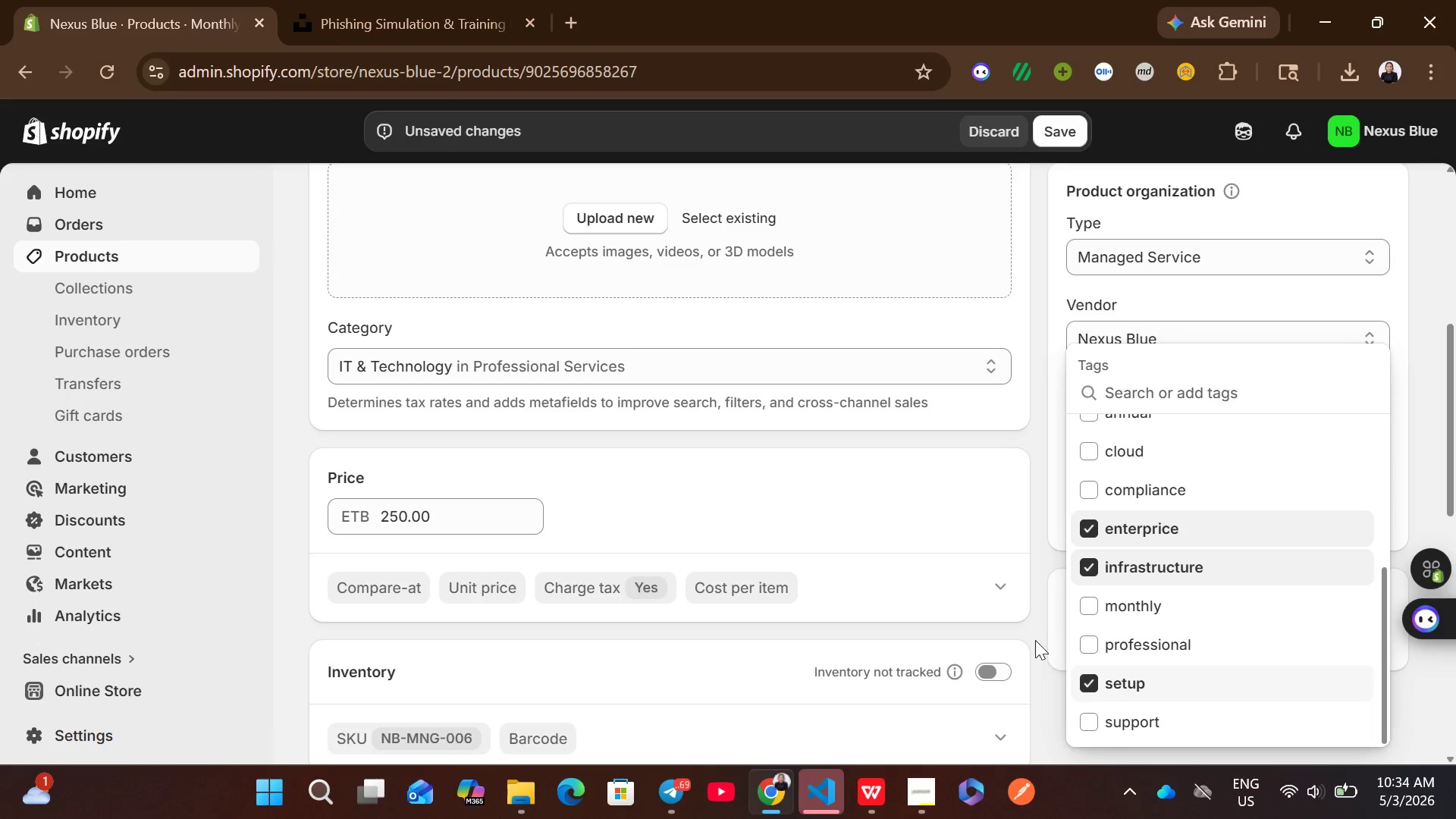 
left_click([1026, 634])
 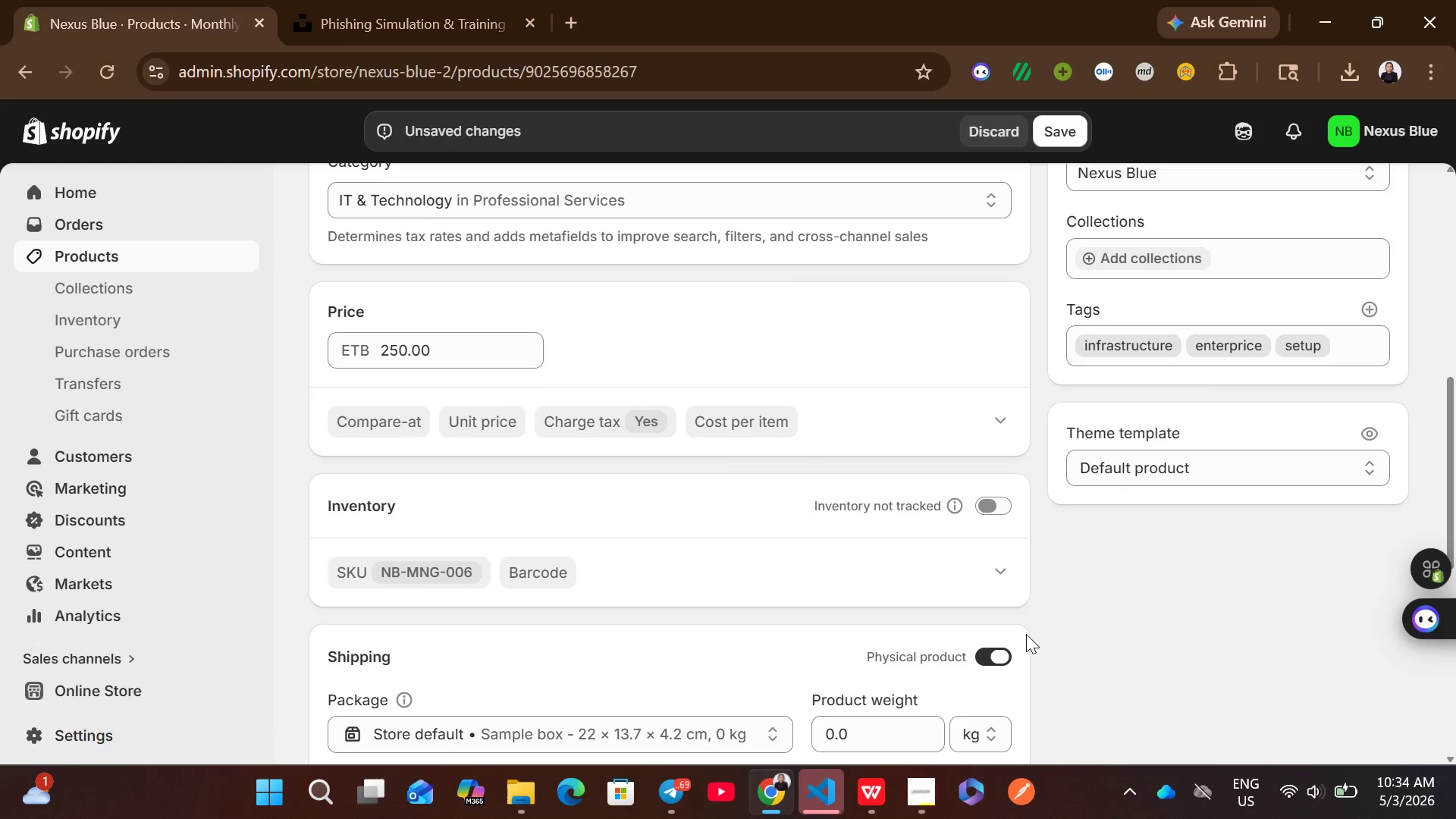 
left_click([979, 667])
 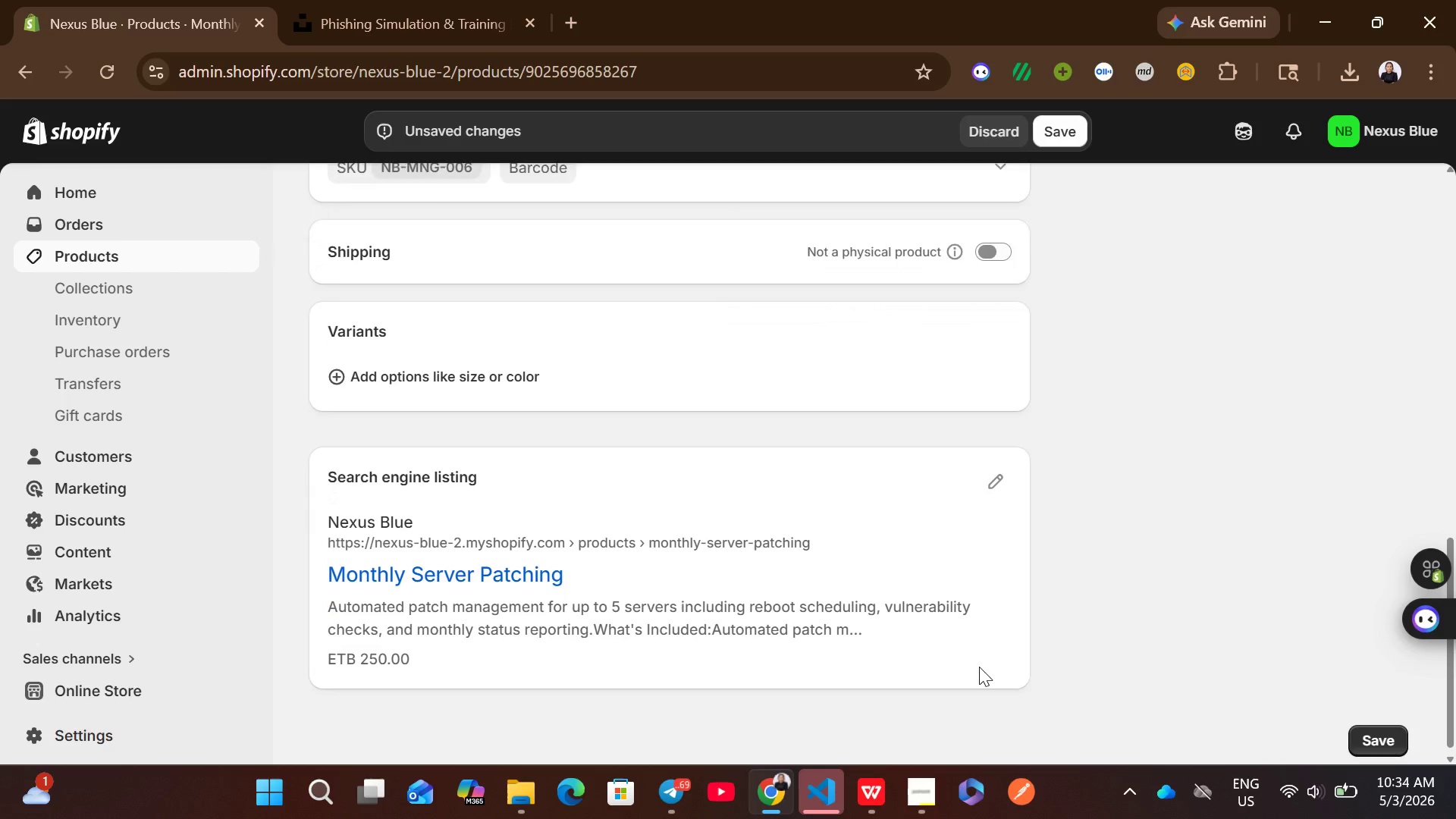 
left_click([983, 484])
 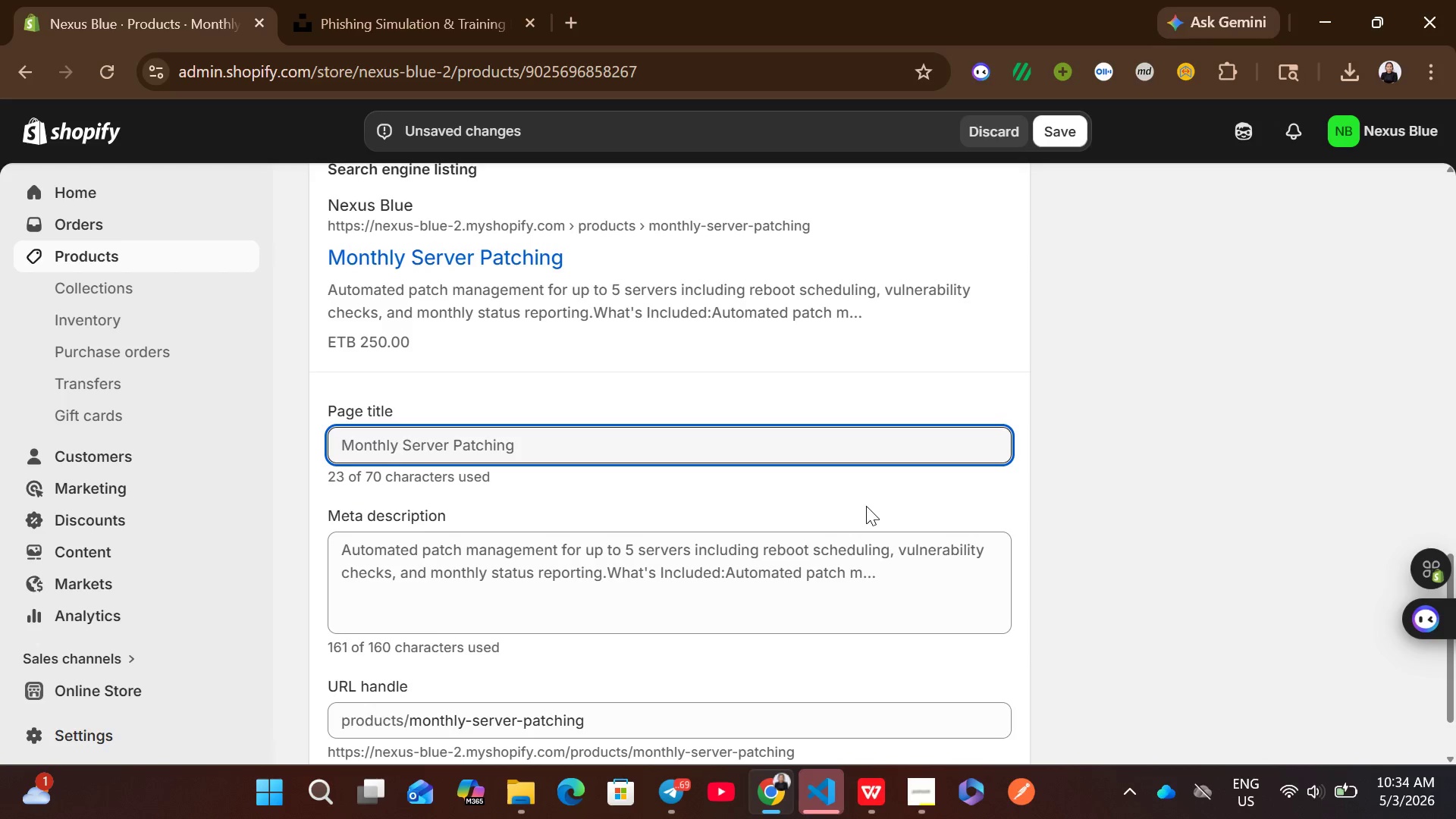 
left_click([864, 579])
 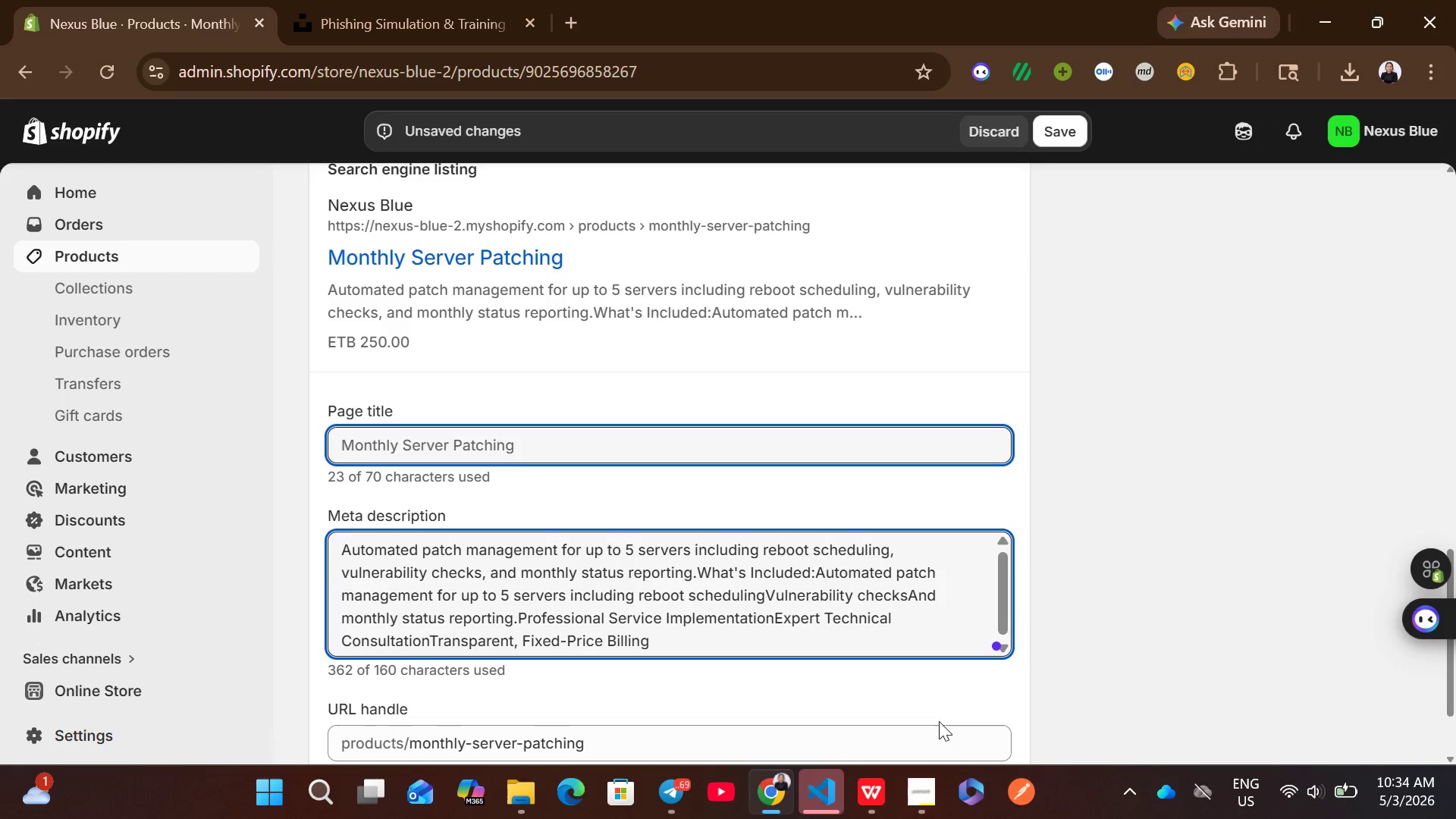 
left_click([877, 798])
 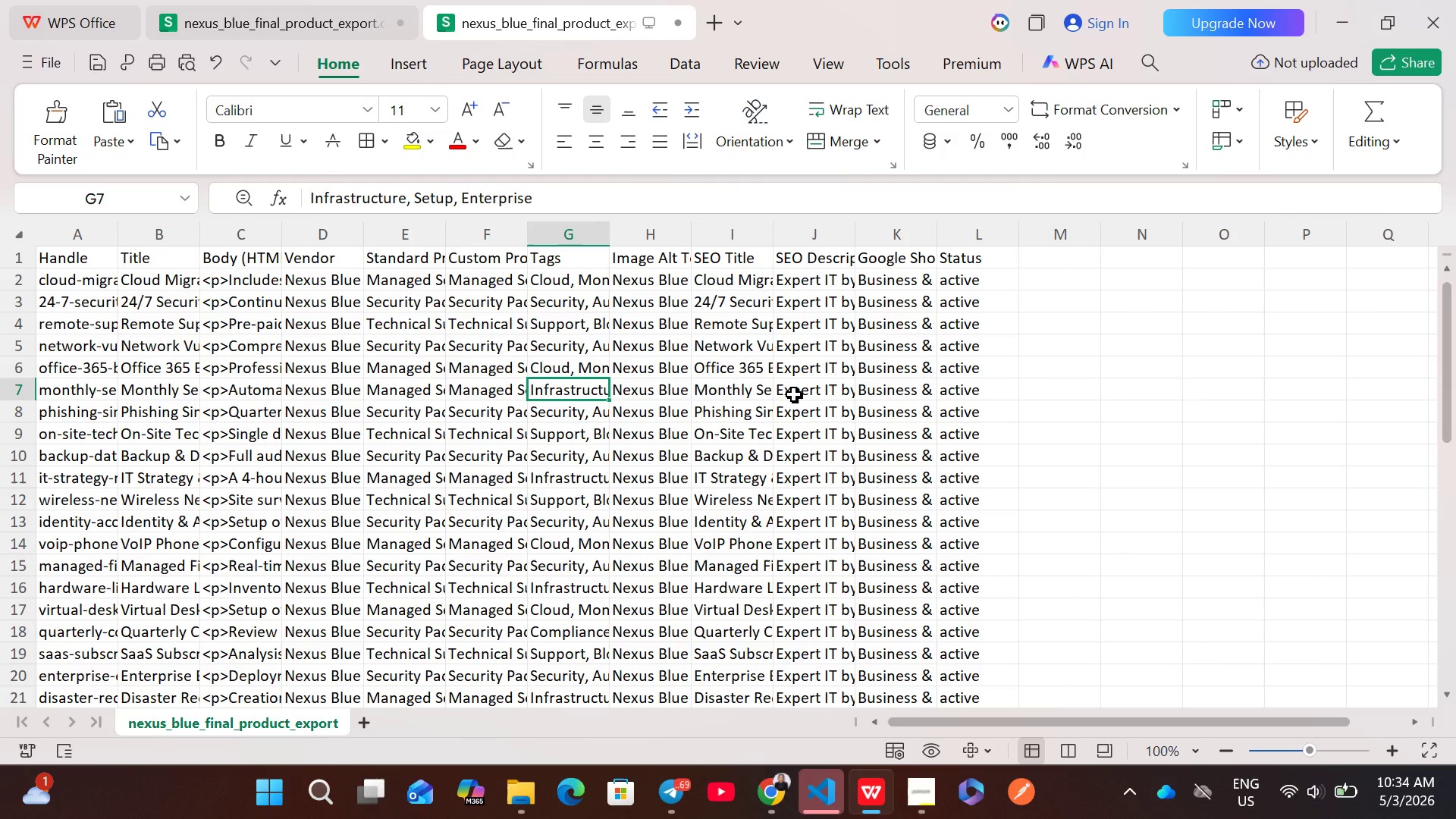 
double_click([794, 394])
 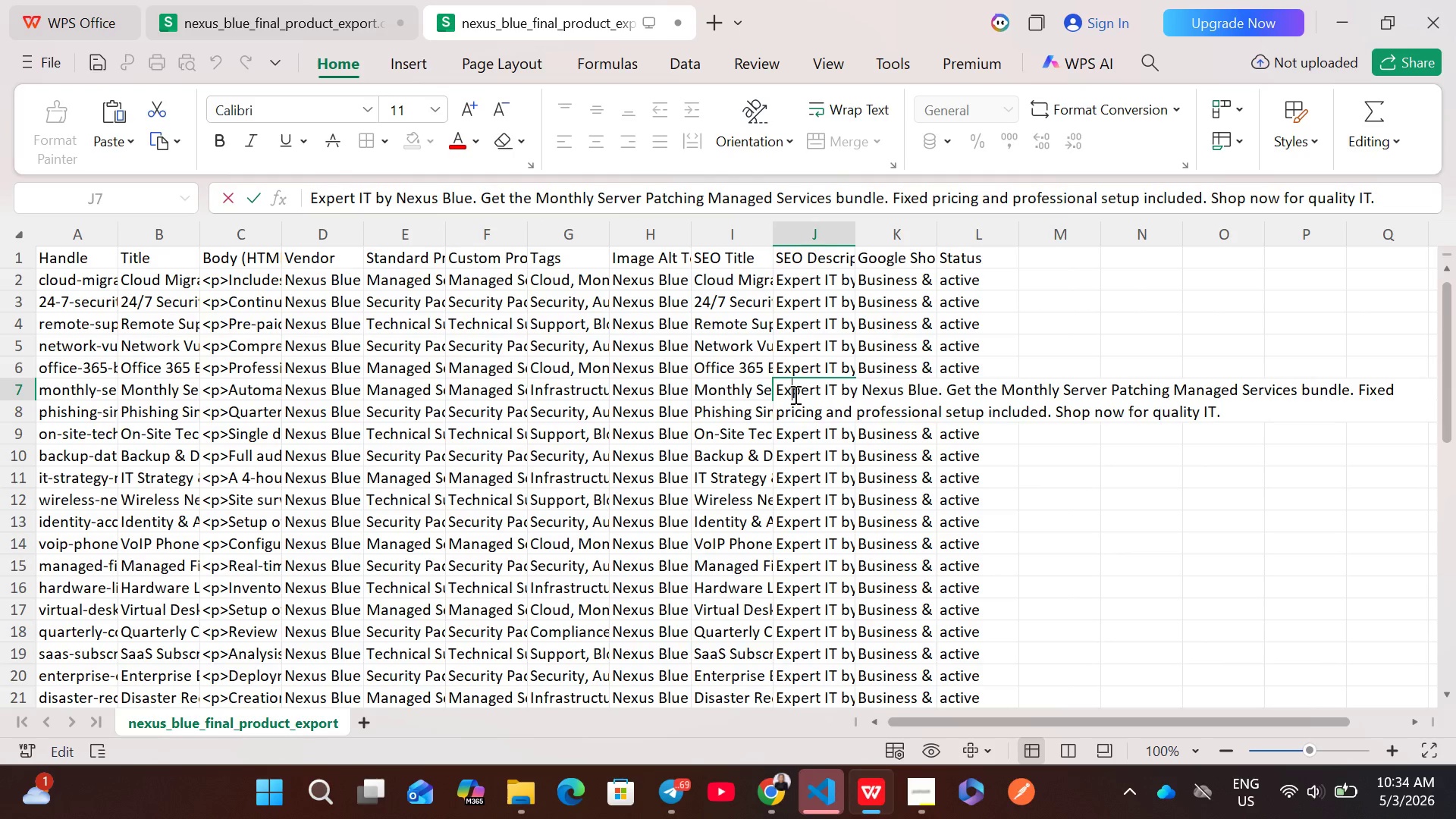 
key(Control+A)
 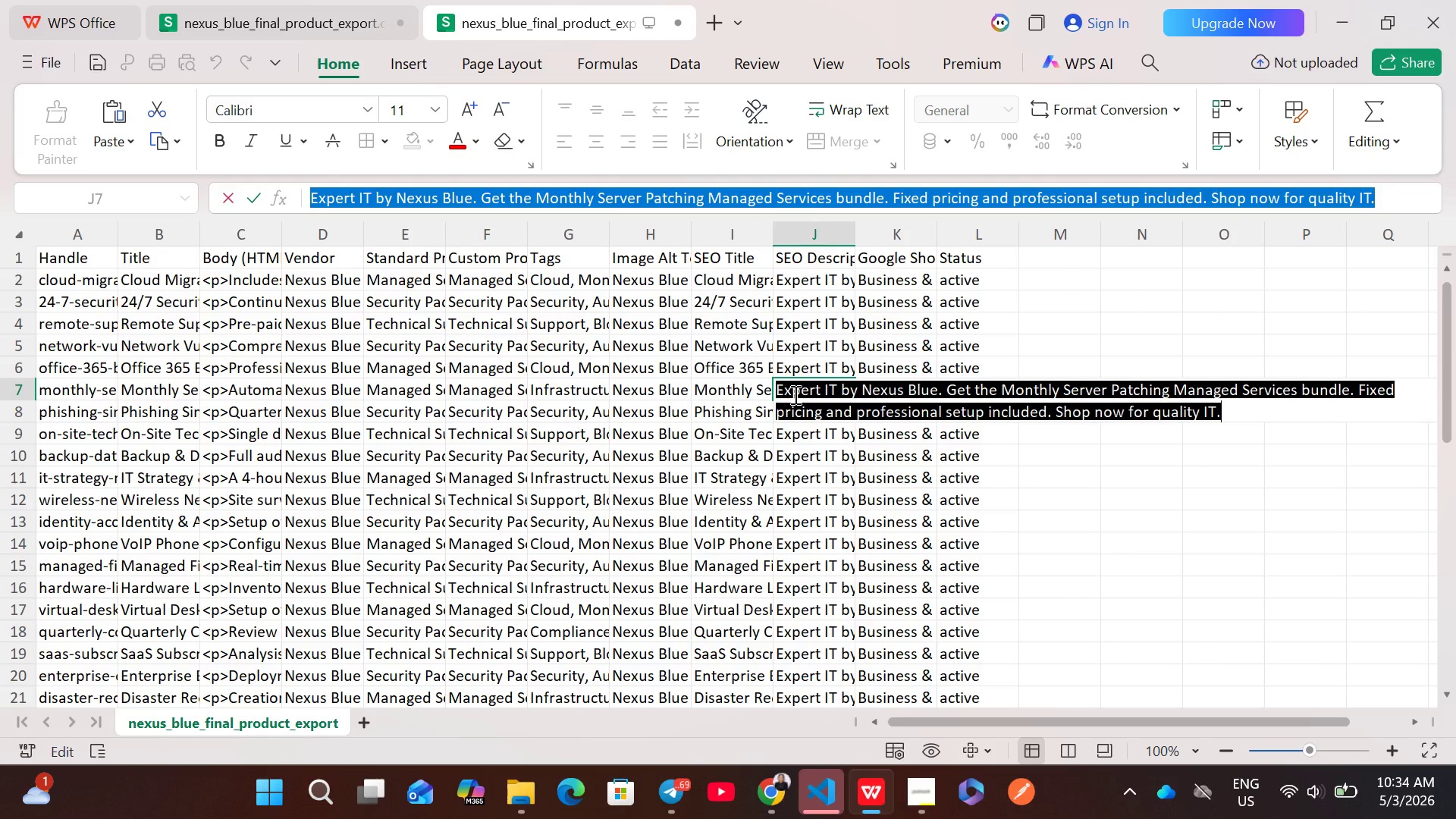 
key(Control+C)
 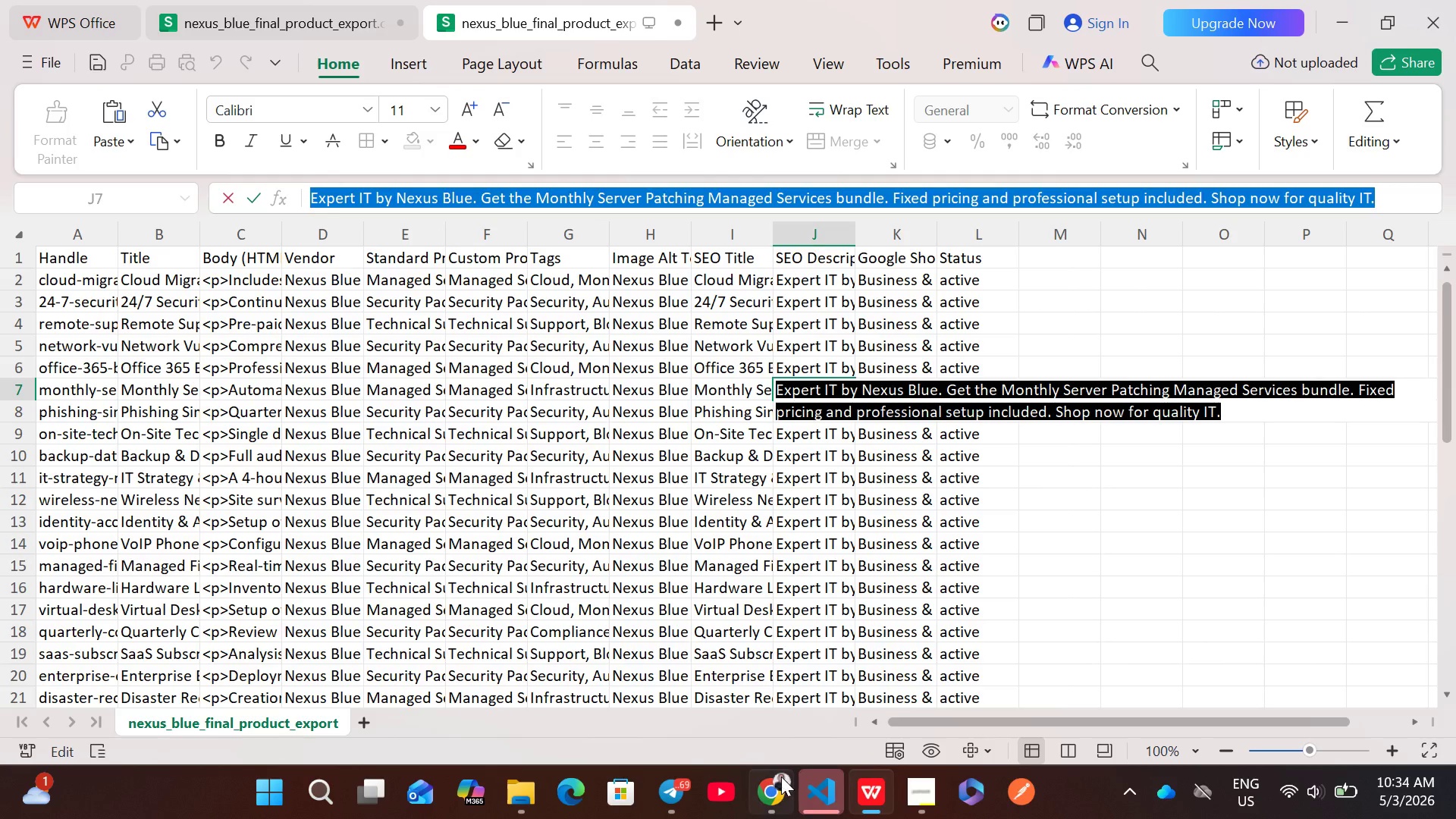 
left_click([781, 777])
 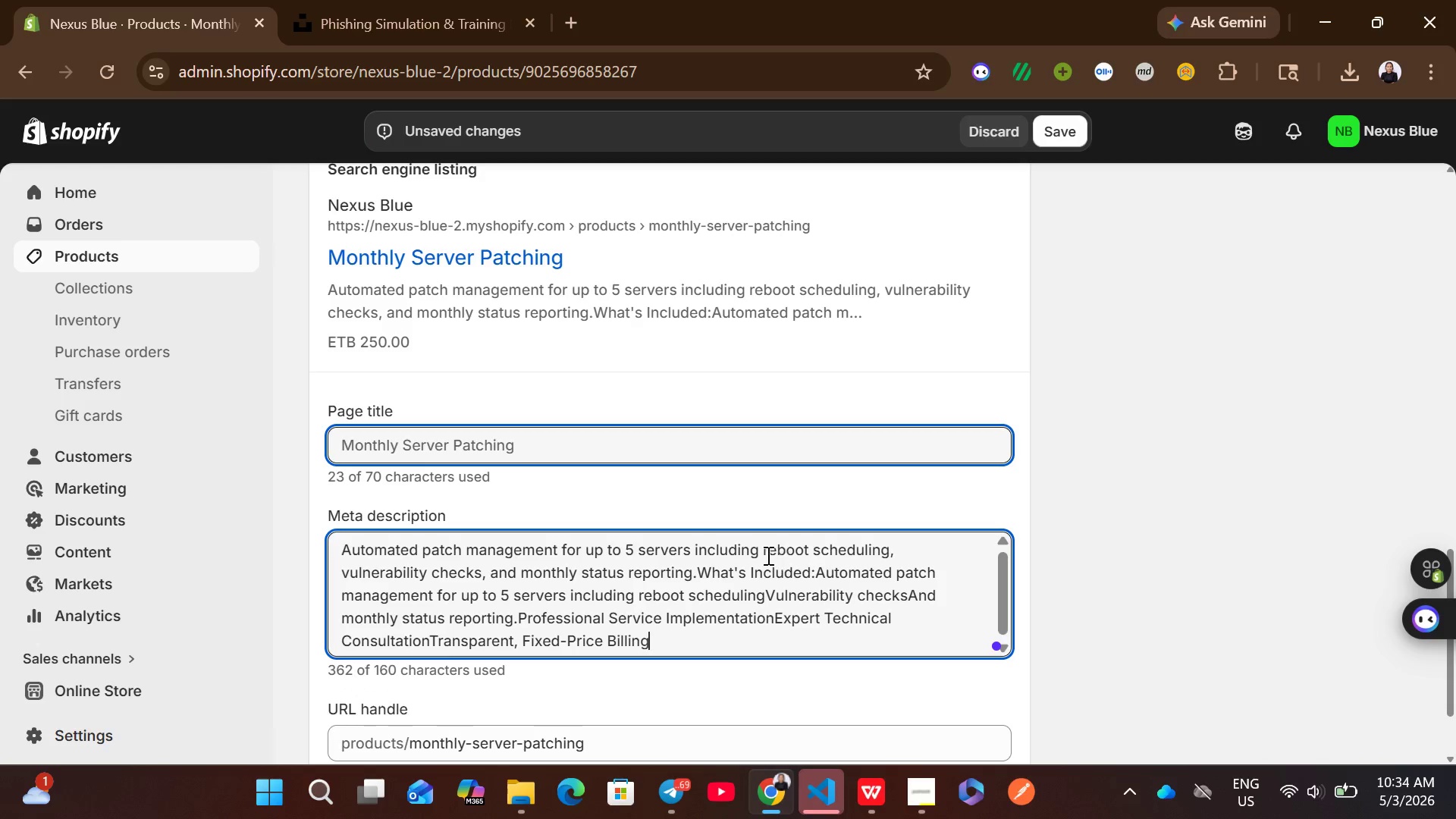 
key(Control+A)
 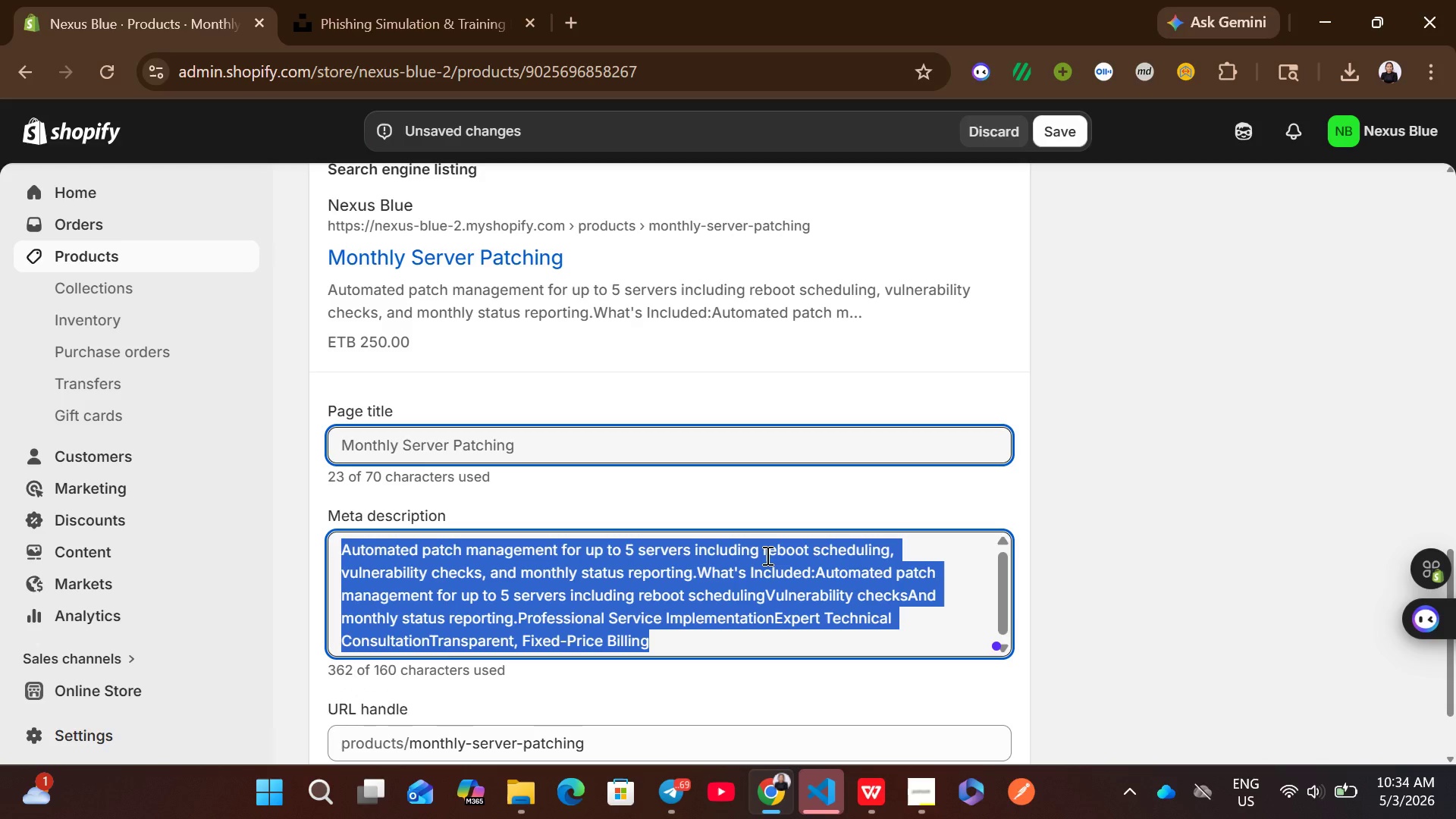 
key(Control+ControlLeft)
 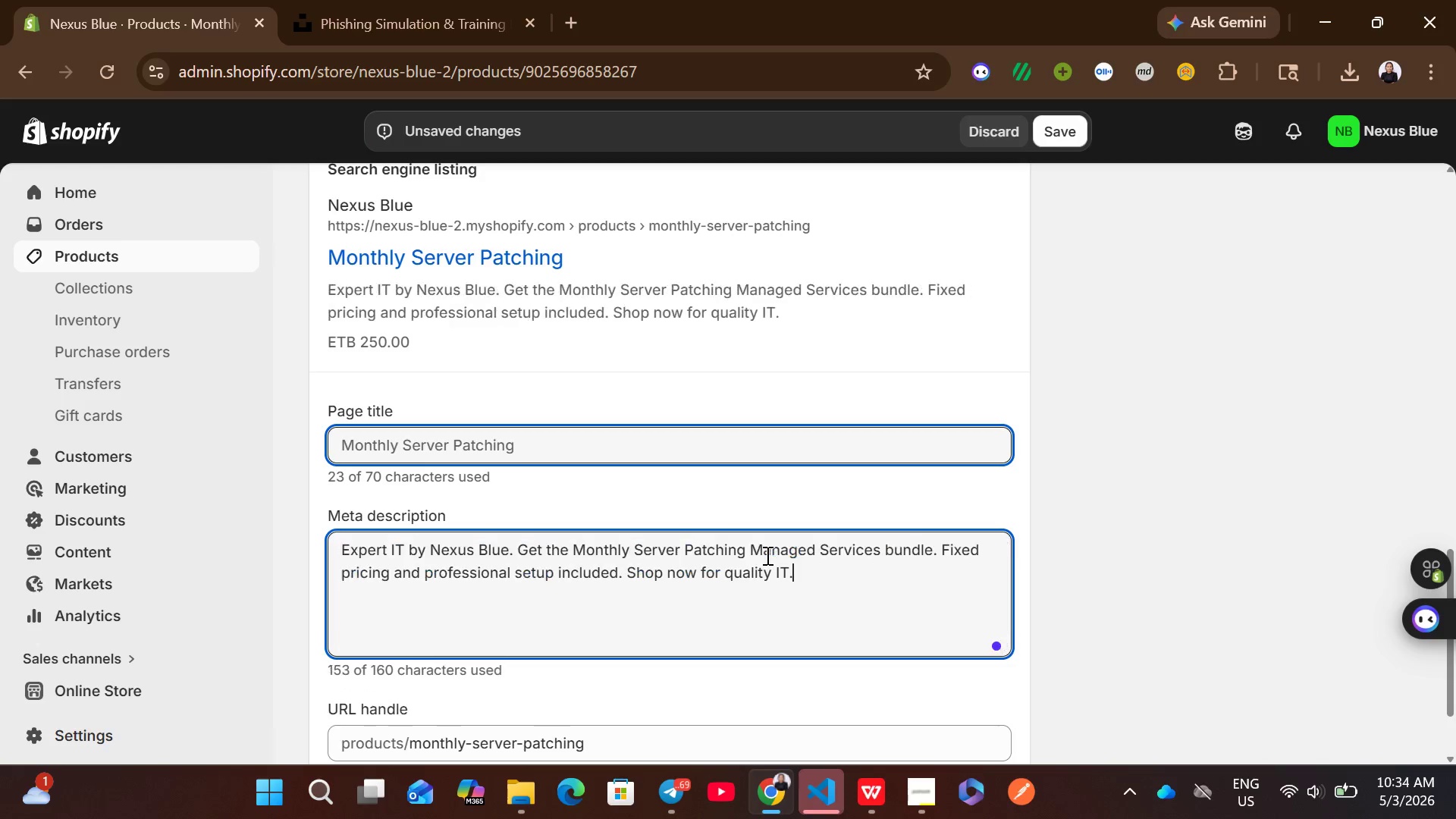 
key(Control+V)
 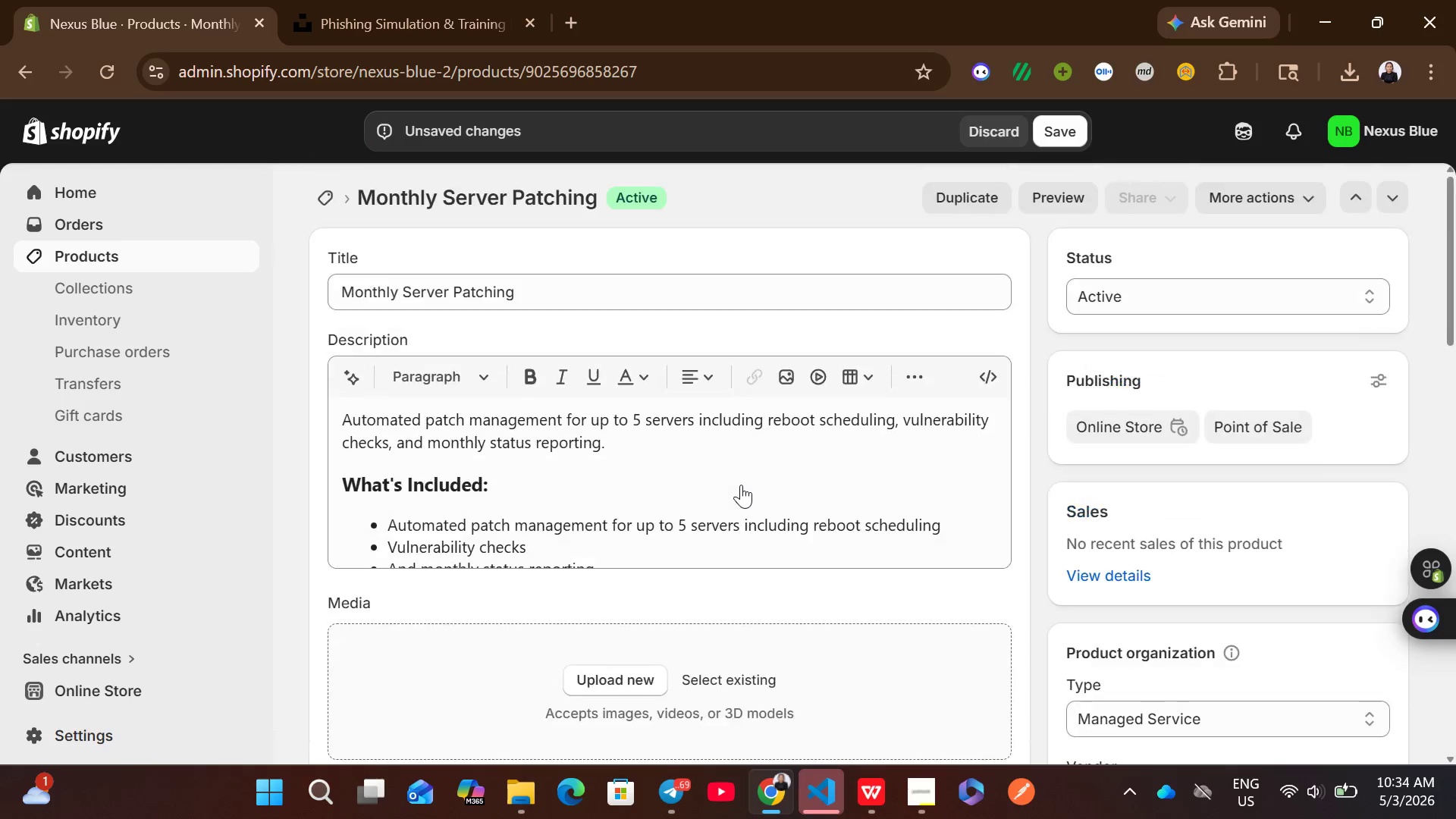 
left_click([563, 293])
 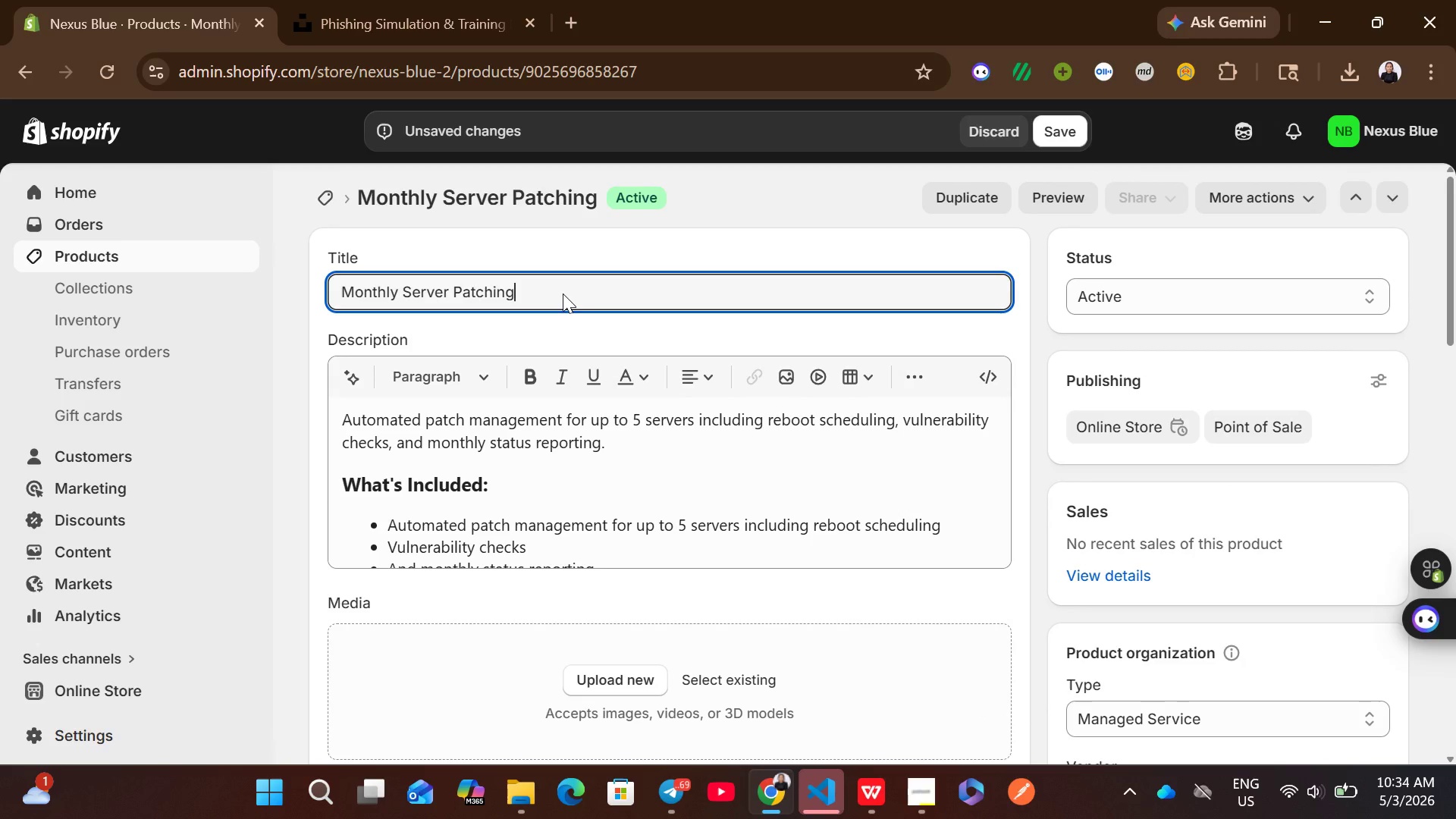 
key(Control+A)
 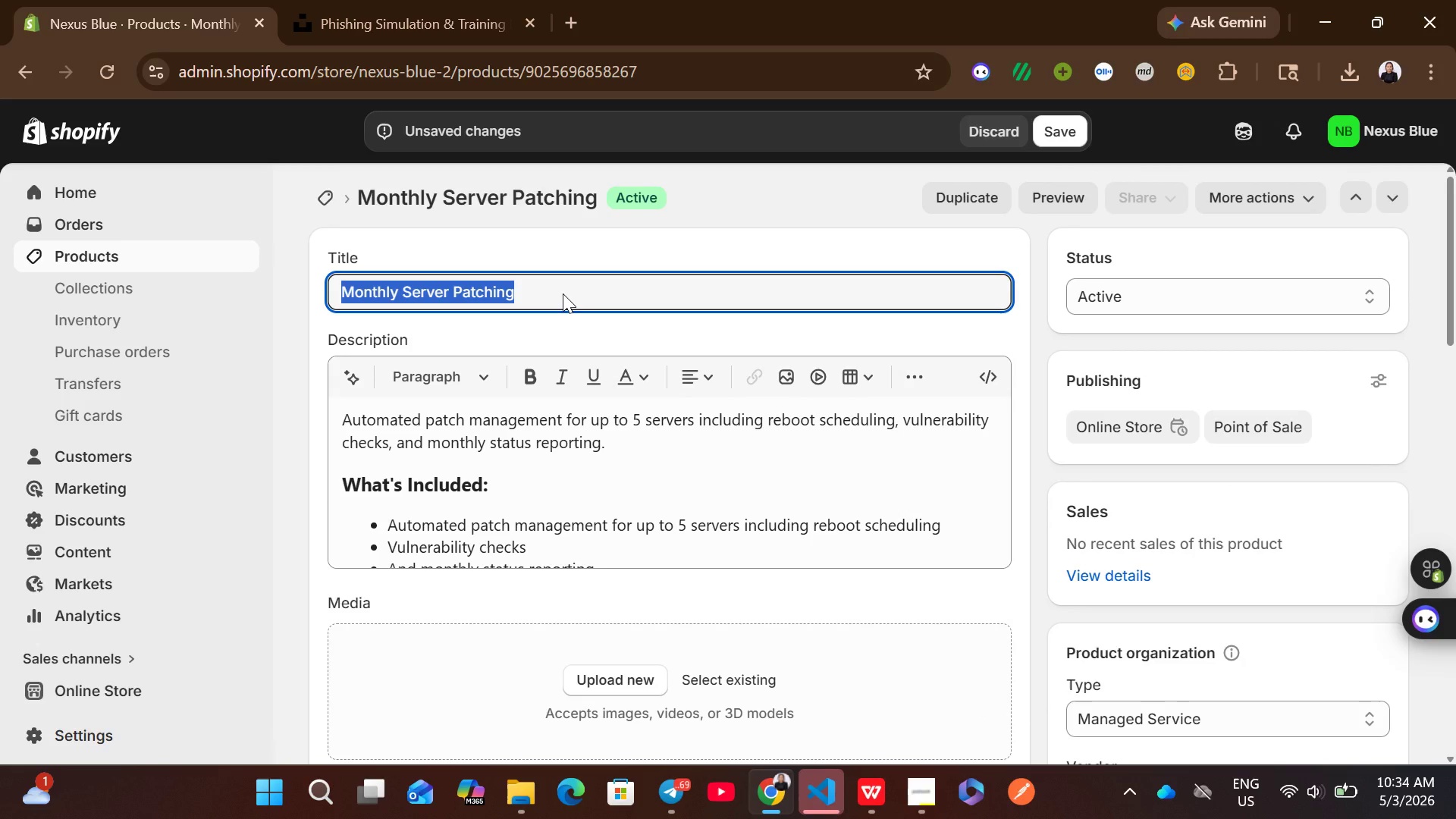 
key(Control+C)
 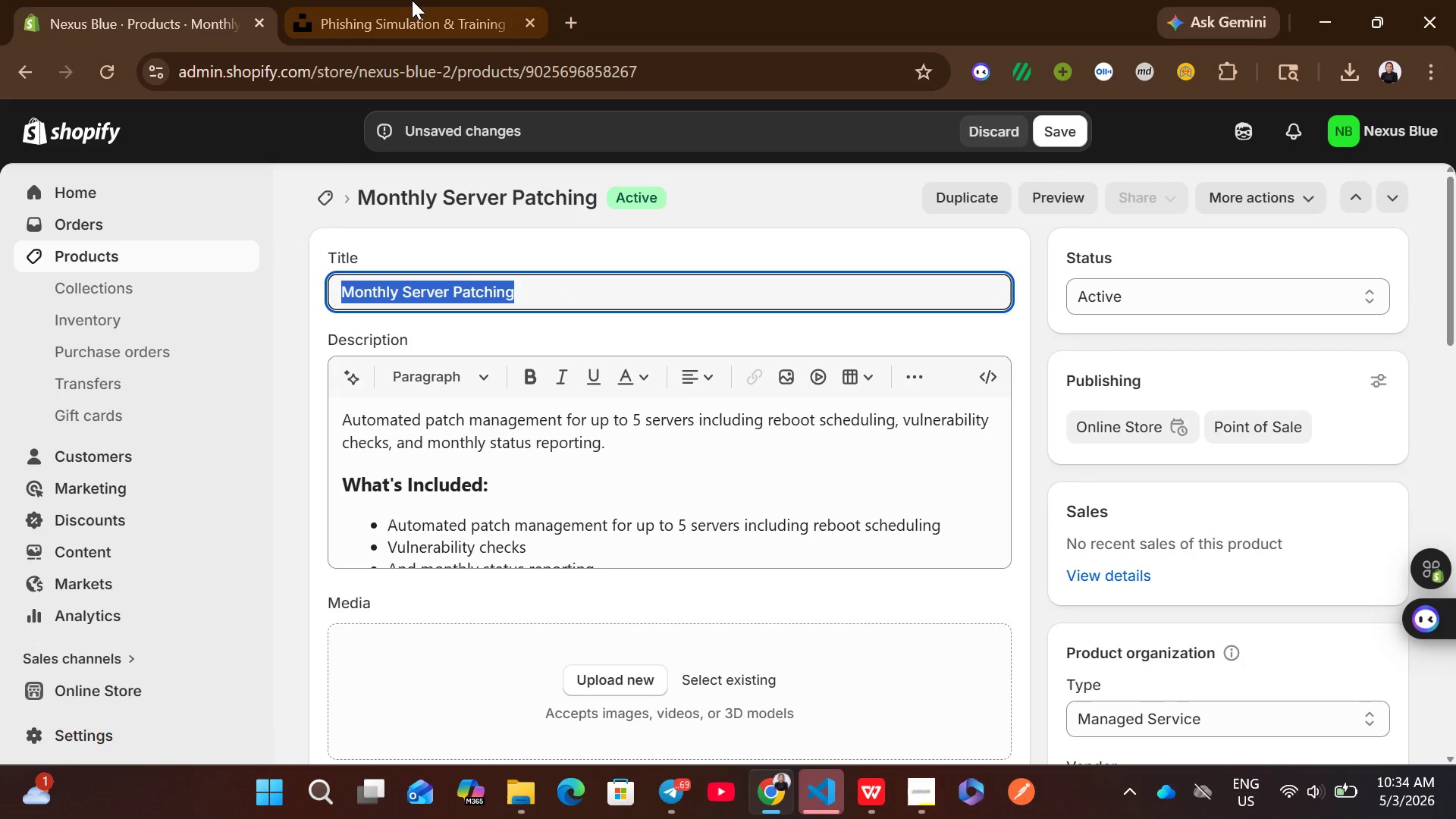 
left_click([412, 0])
 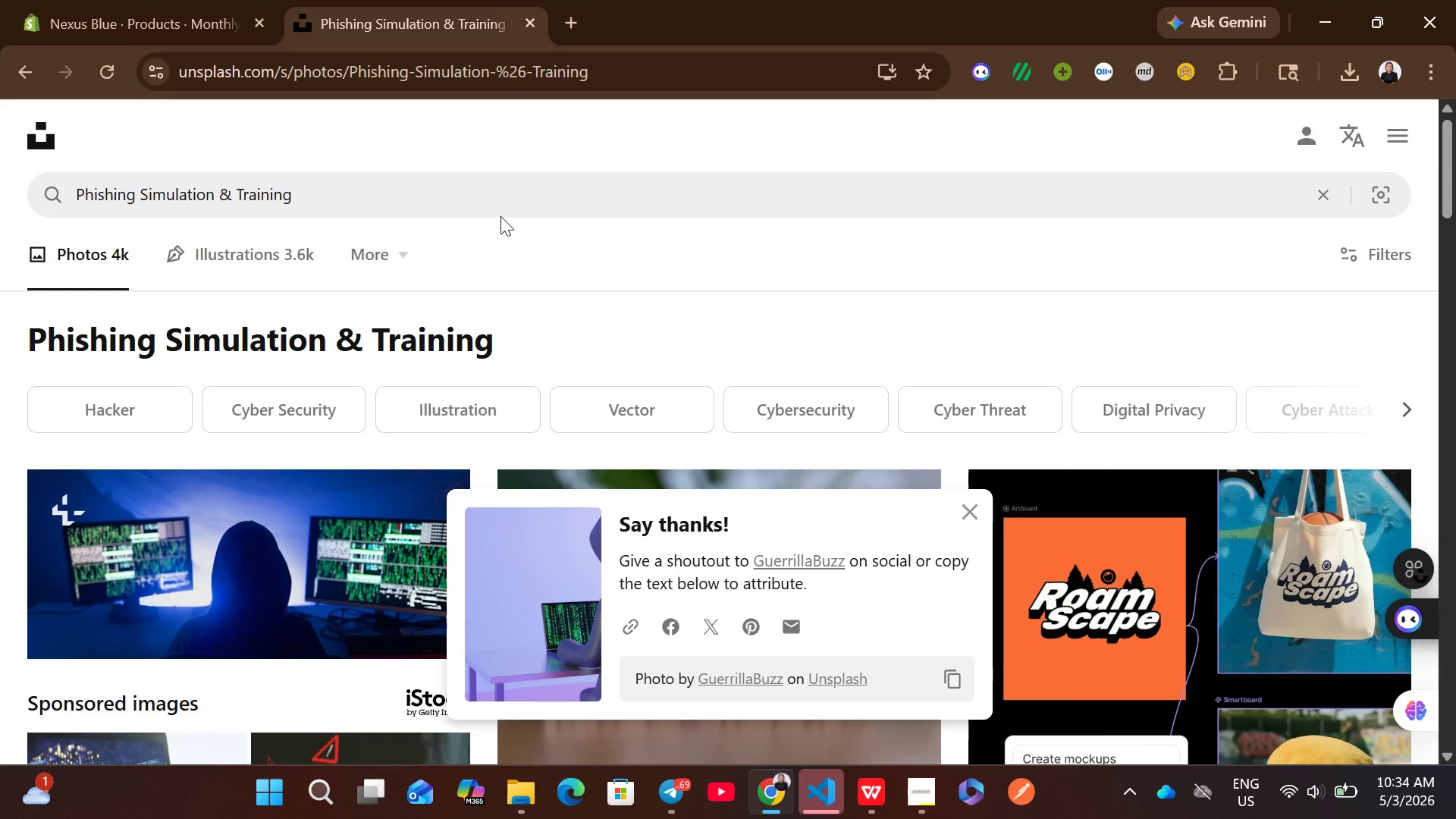 
left_click([496, 199])
 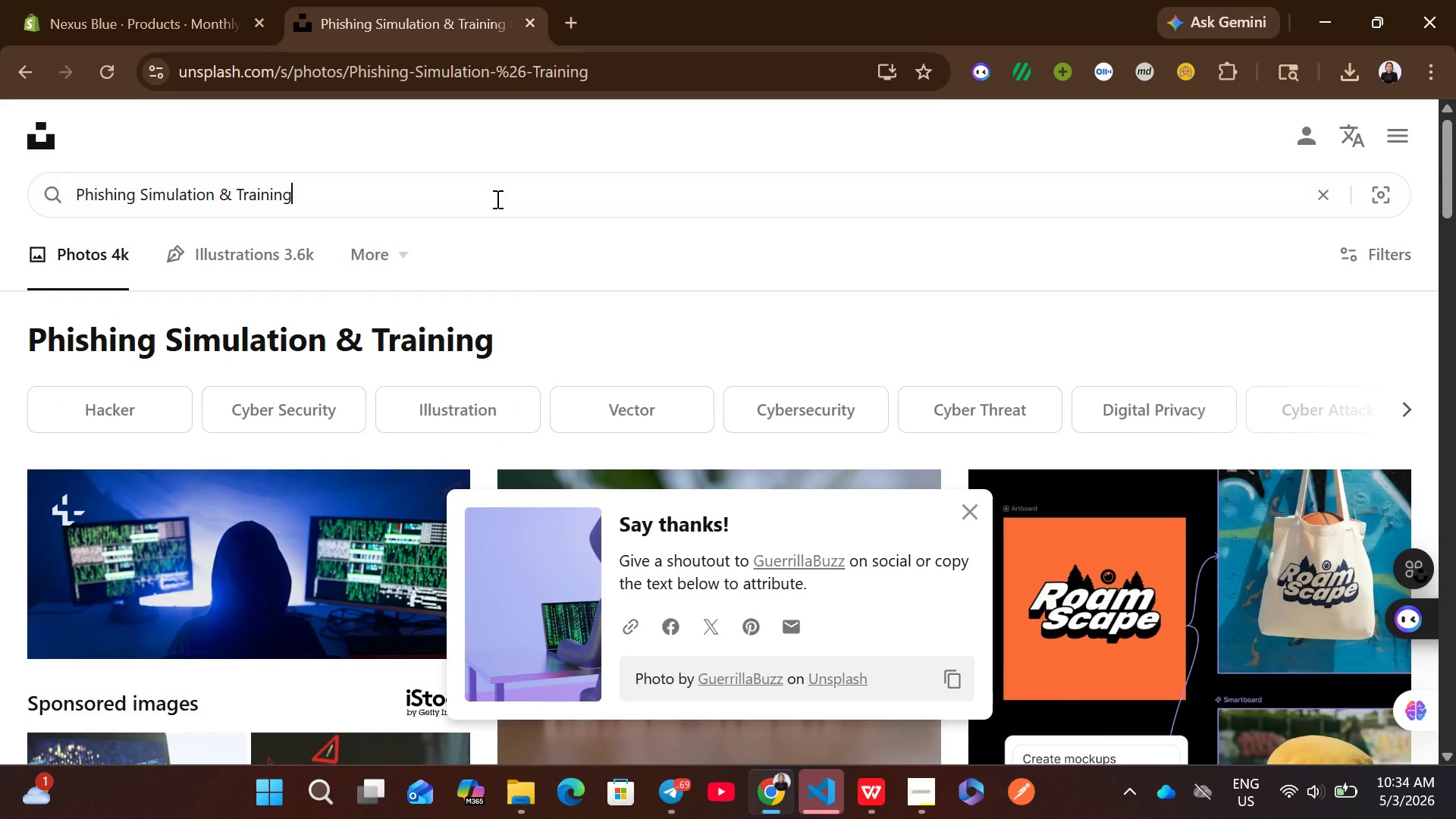 
key(Control+A)
 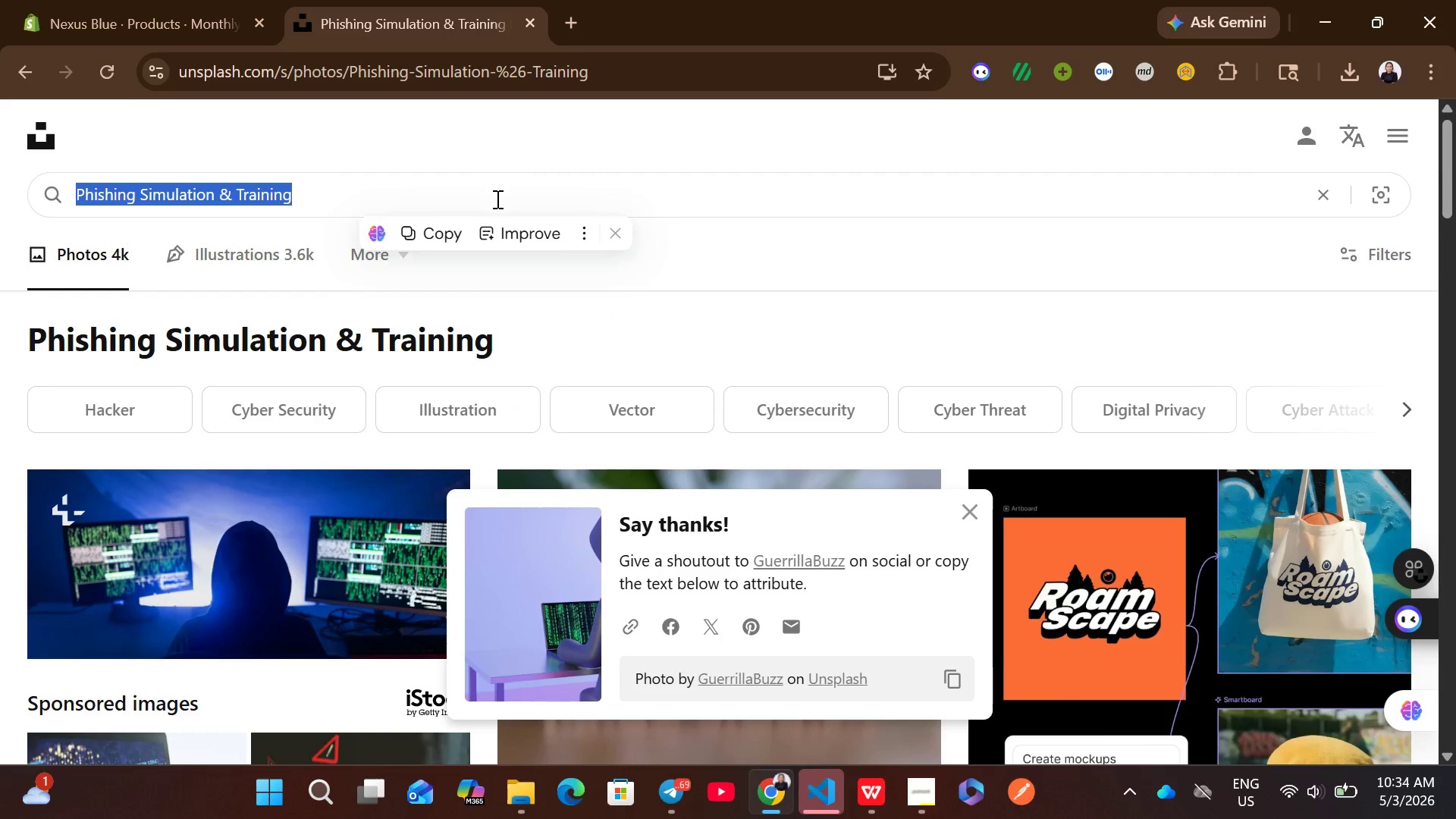 
key(Control+ControlLeft)
 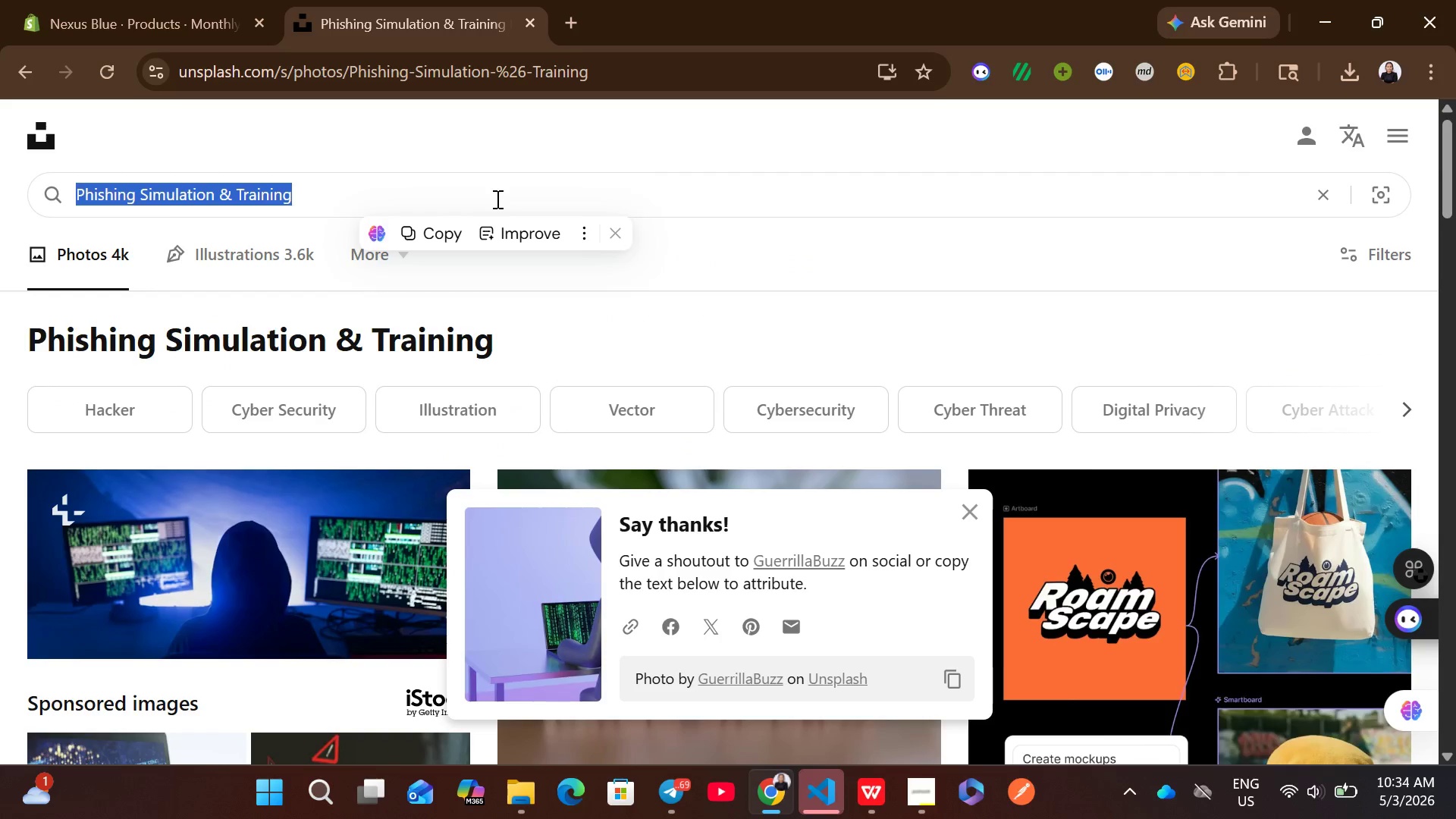 
key(Control+V)
 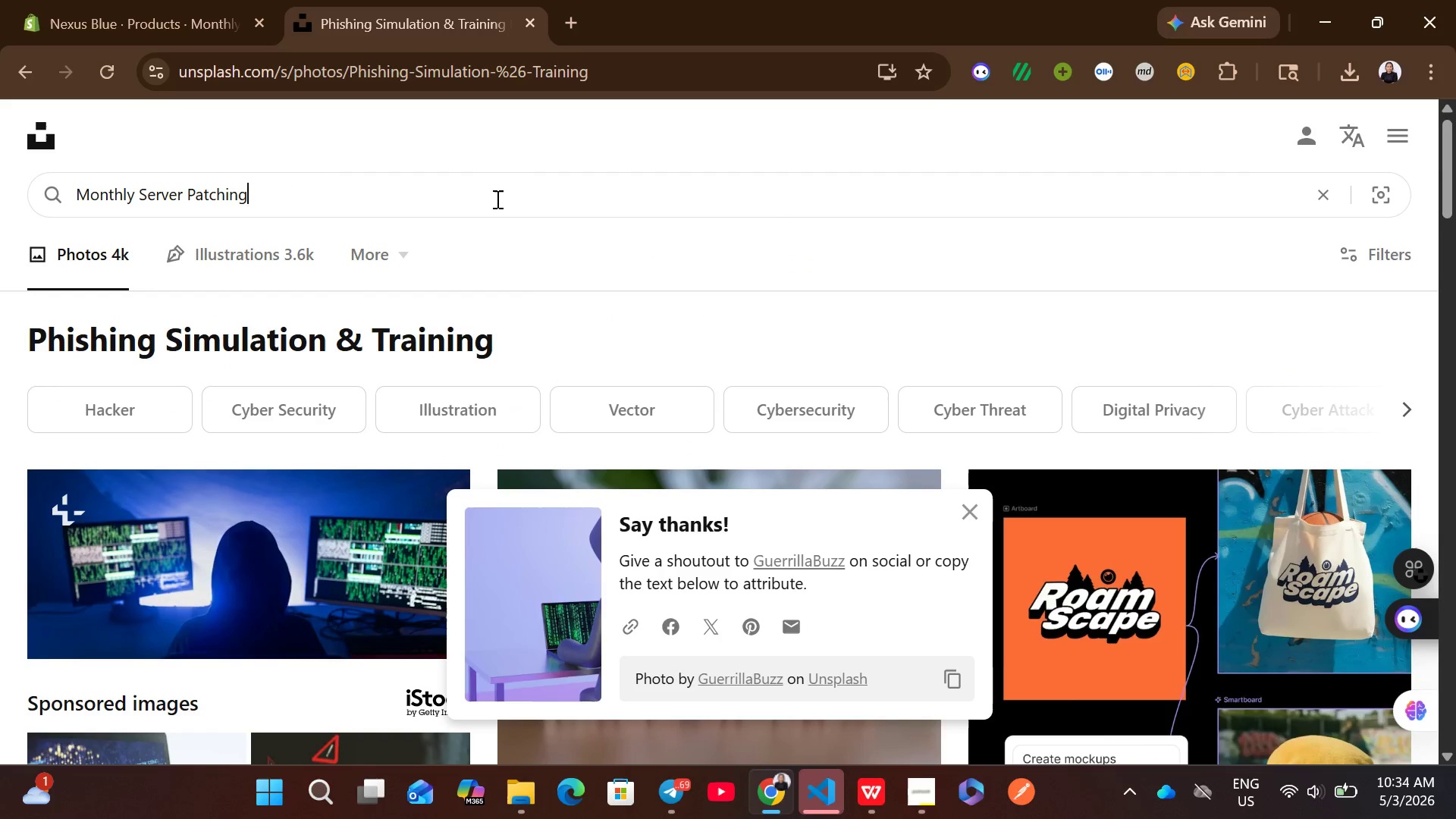 
key(Enter)
 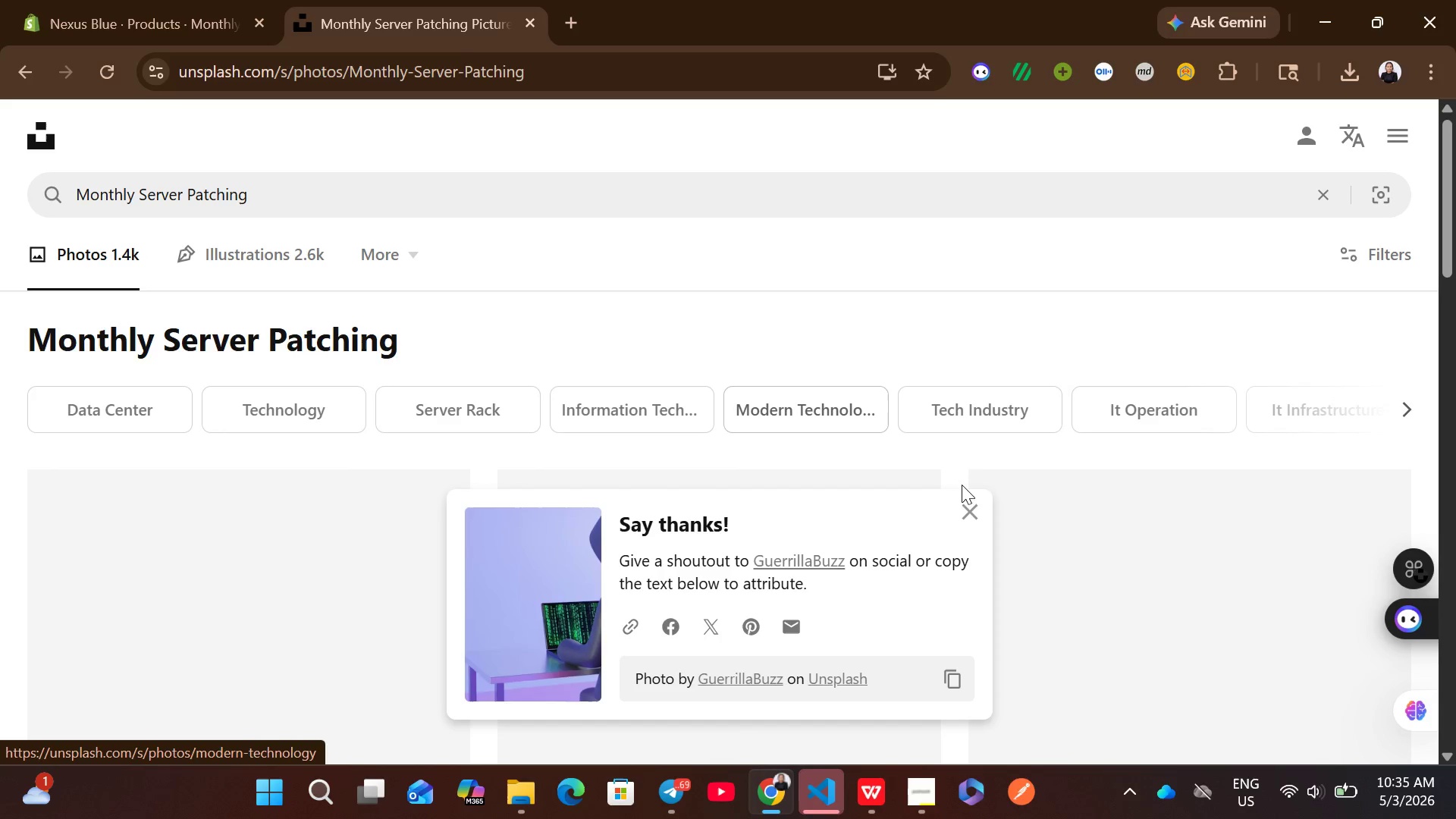 
left_click([974, 507])
 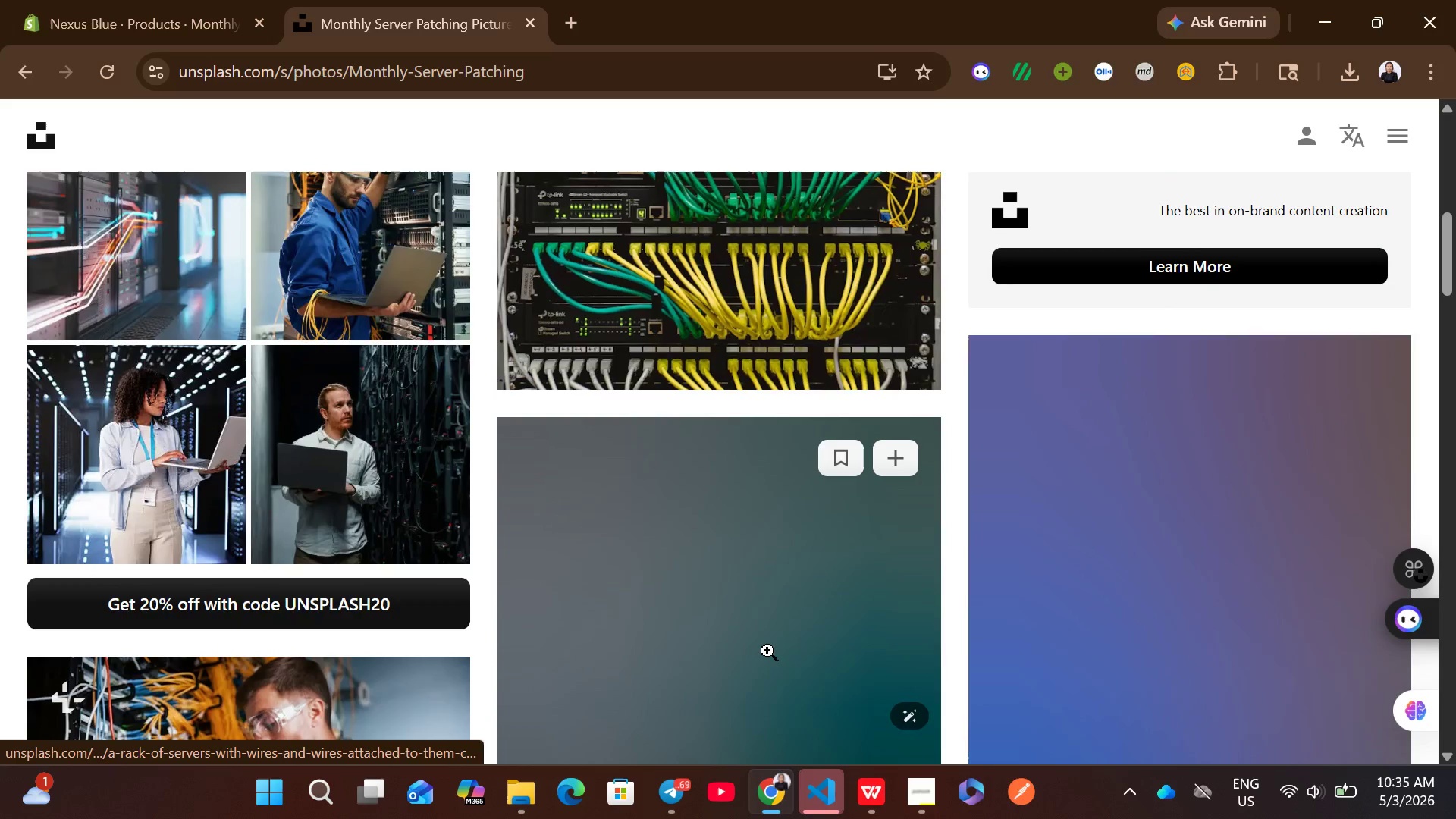 
left_click([912, 397])
 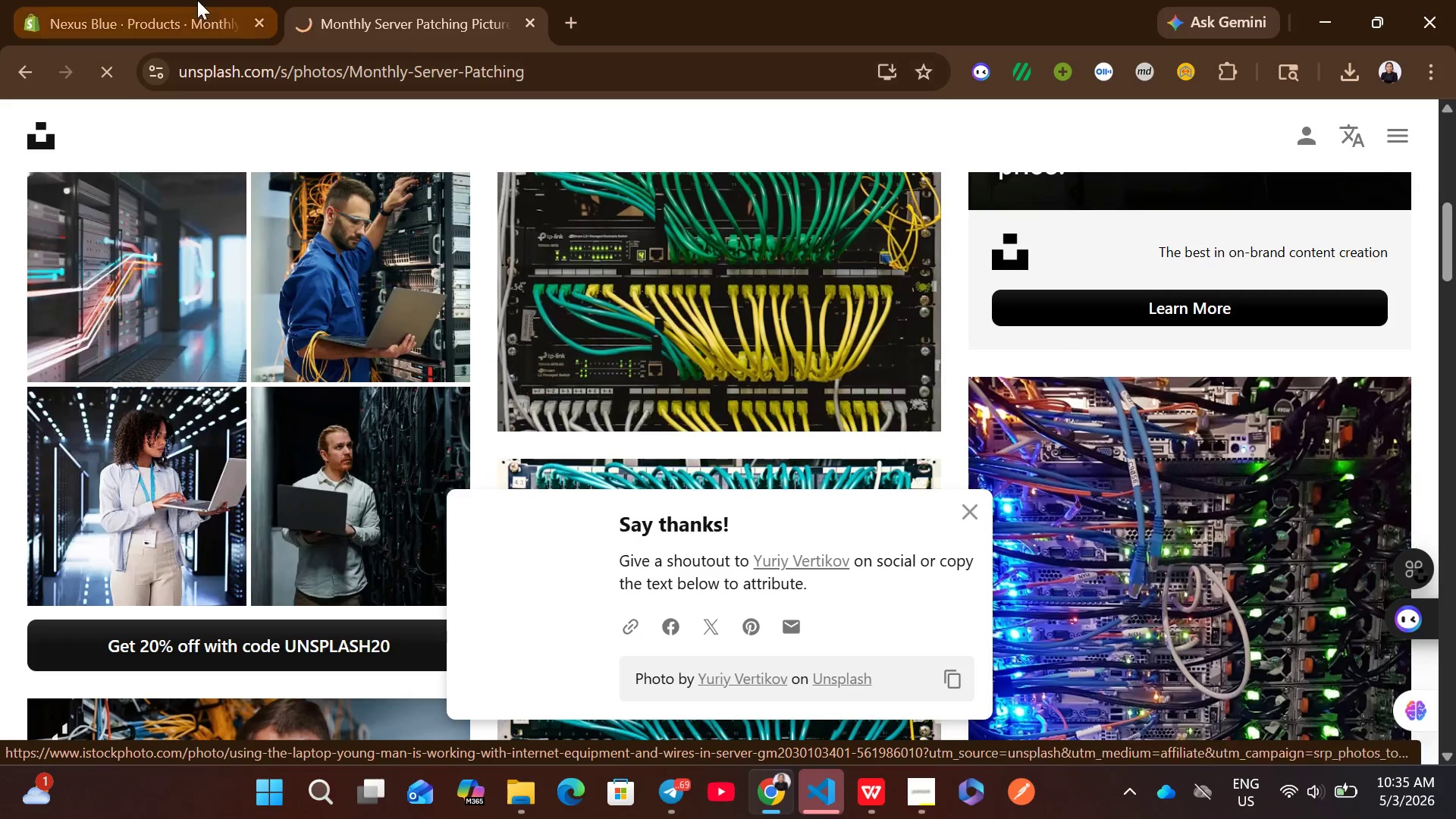 
left_click([190, 0])
 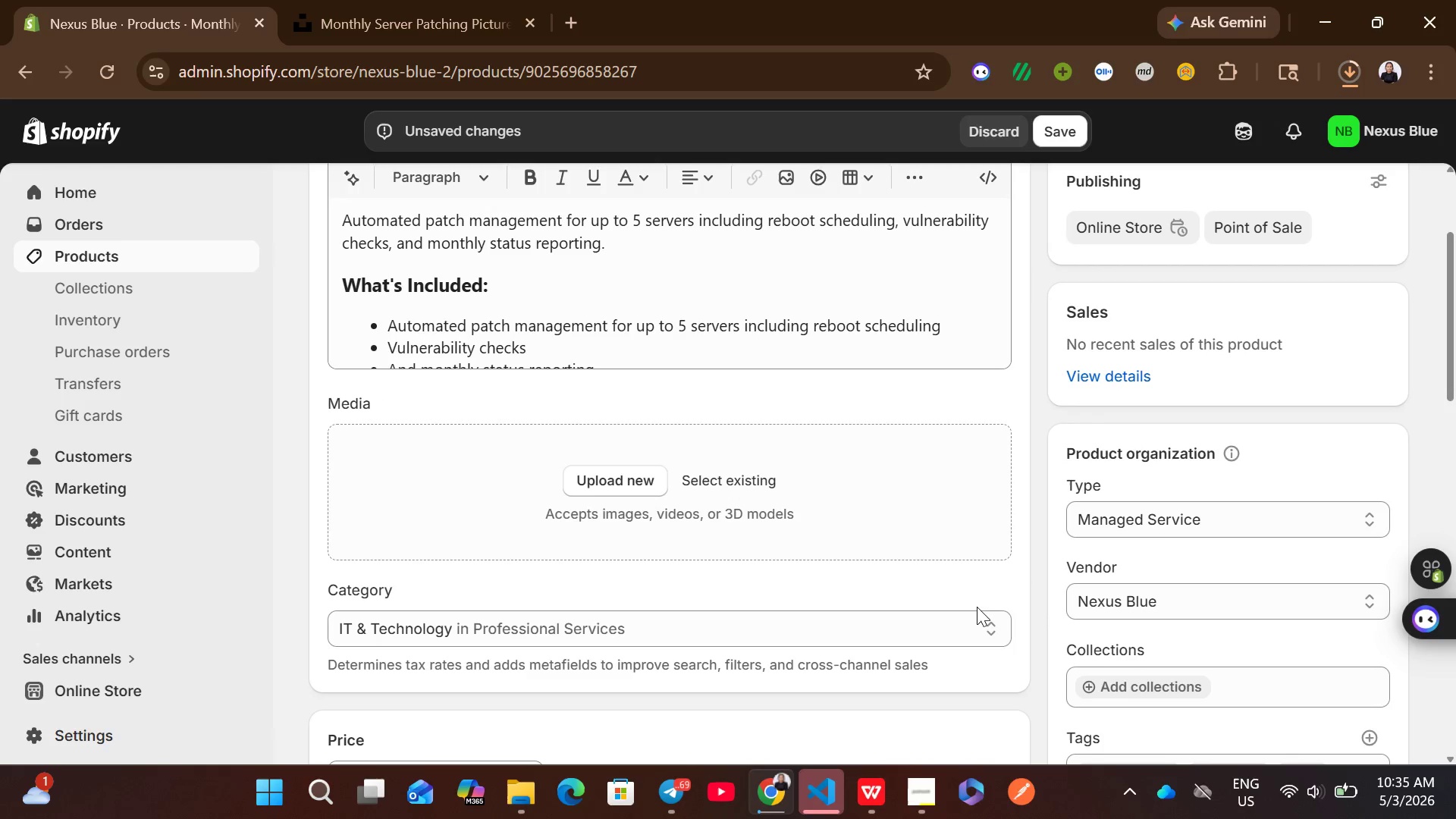 
left_click([880, 780])
 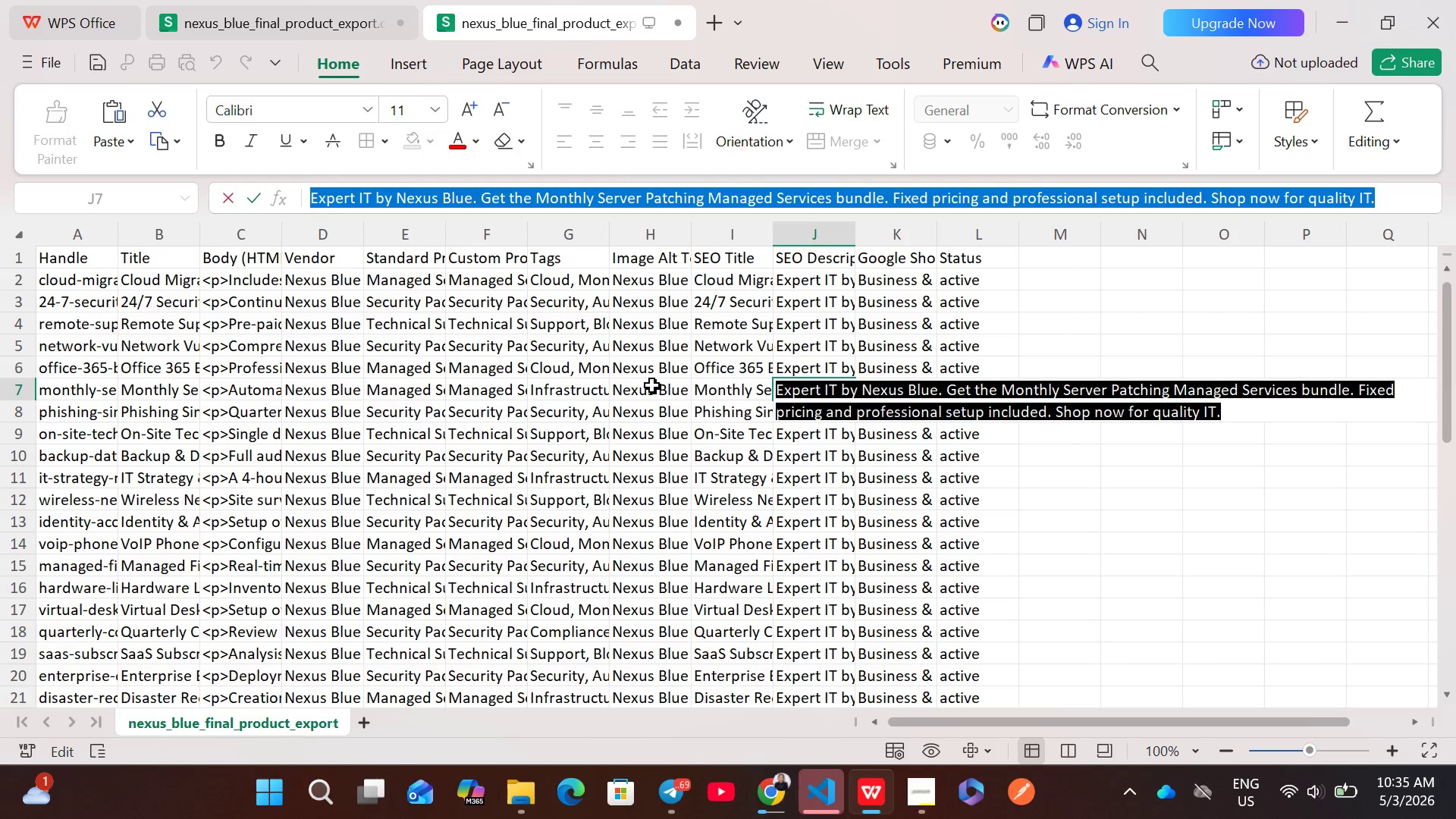 
double_click([648, 387])
 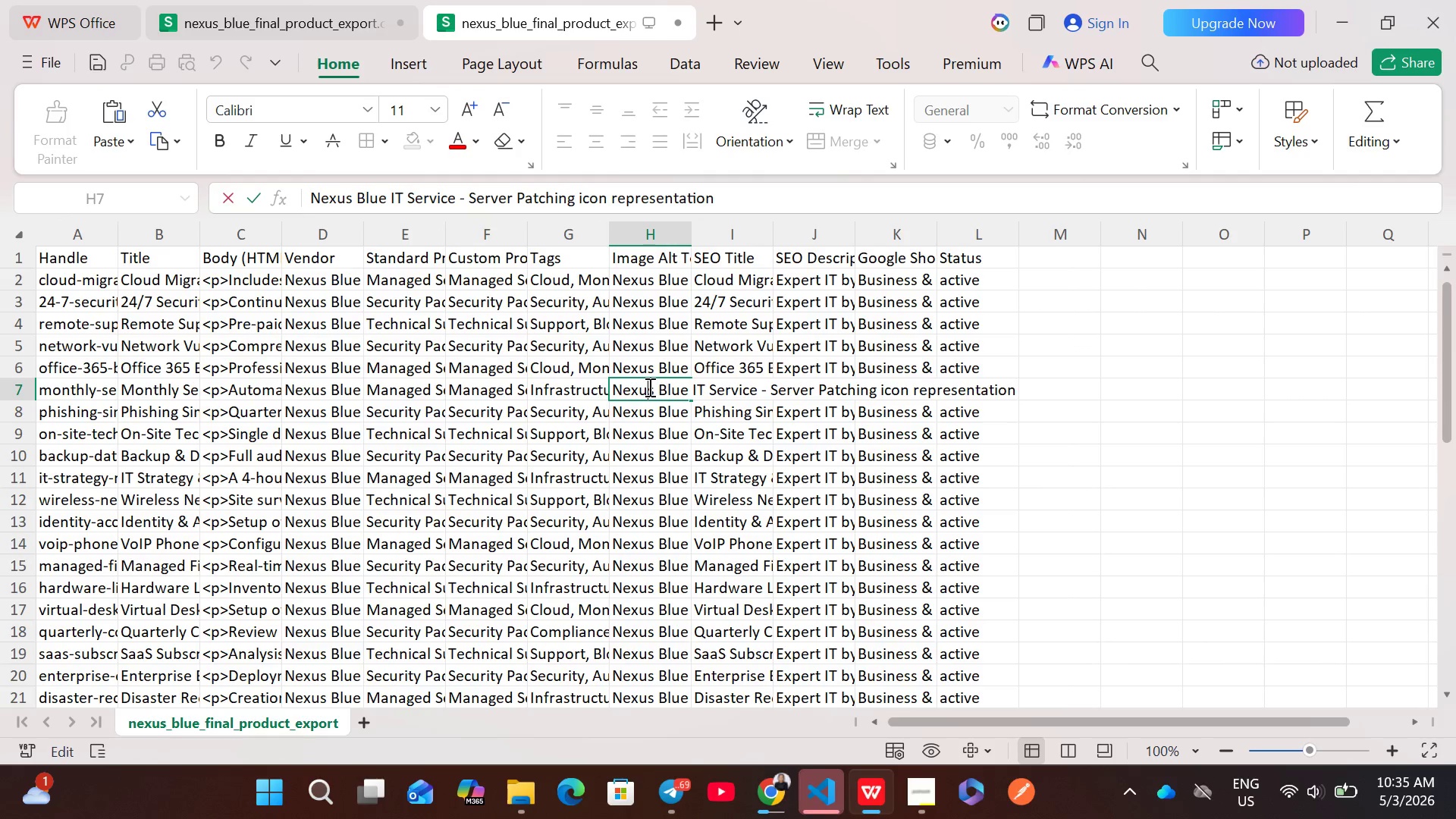 
key(Control+A)
 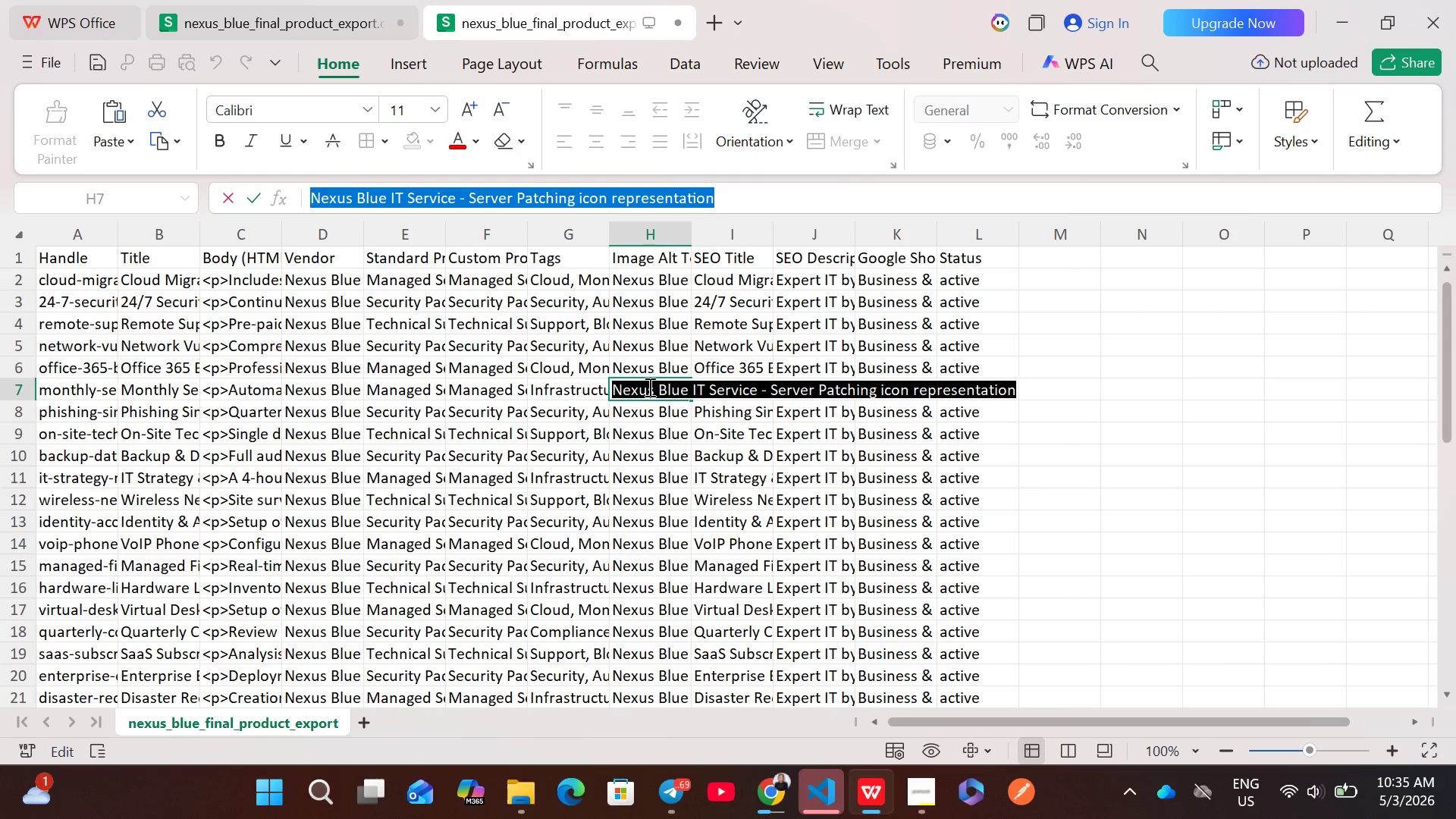 
key(Control+C)
 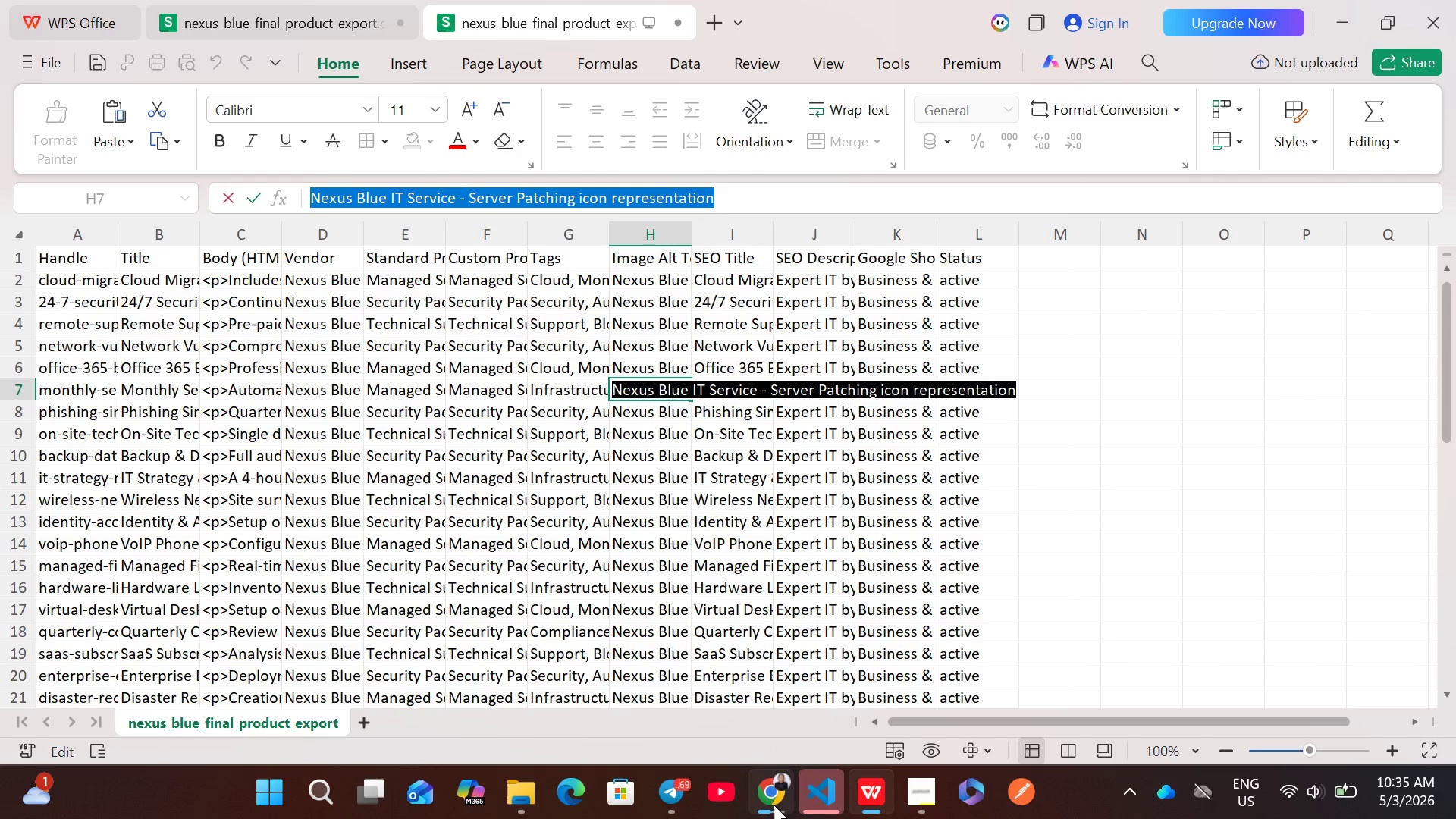 
left_click([774, 805])
 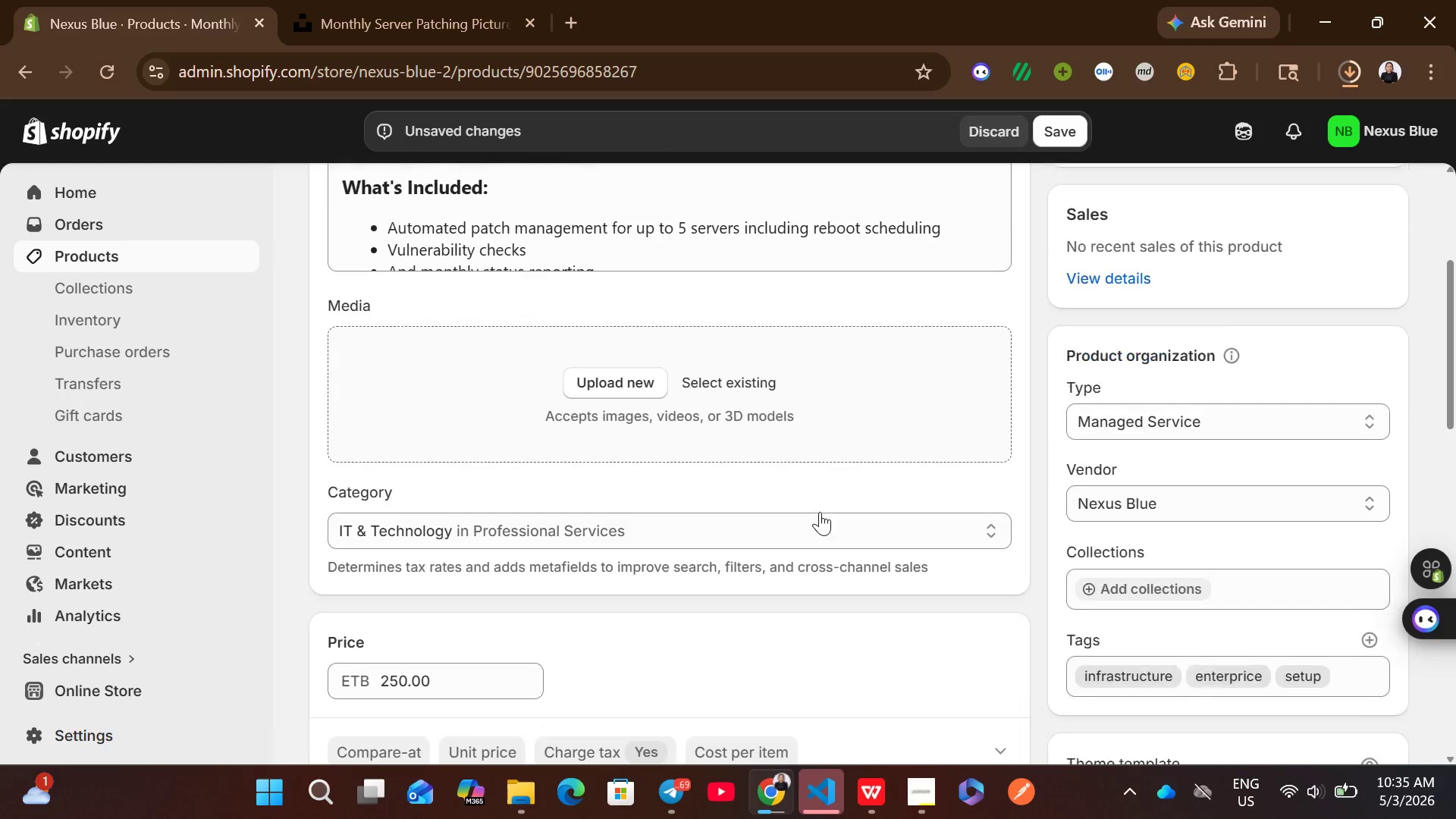 
key(Control+ControlLeft)
 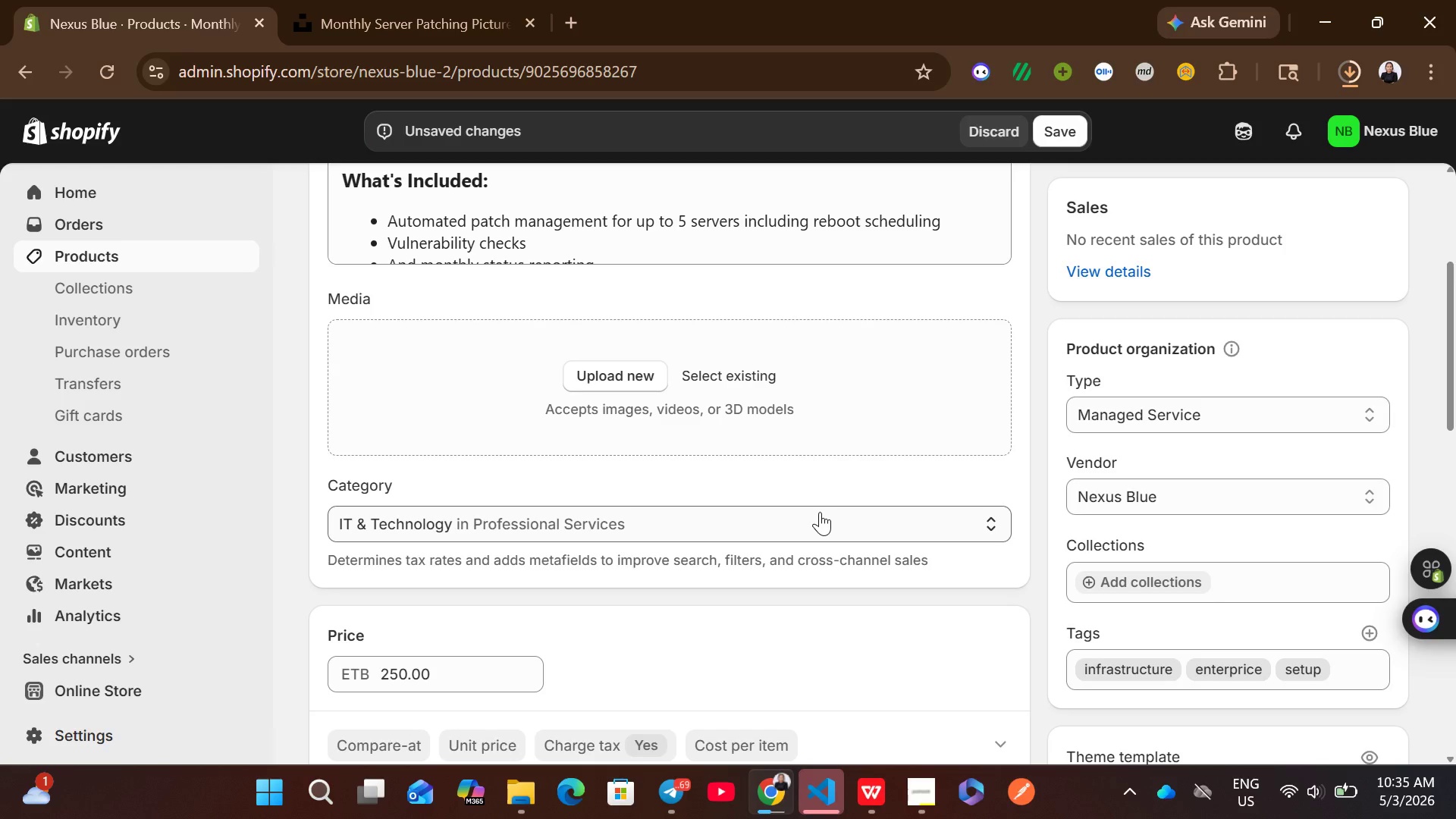 
wait(10.29)
 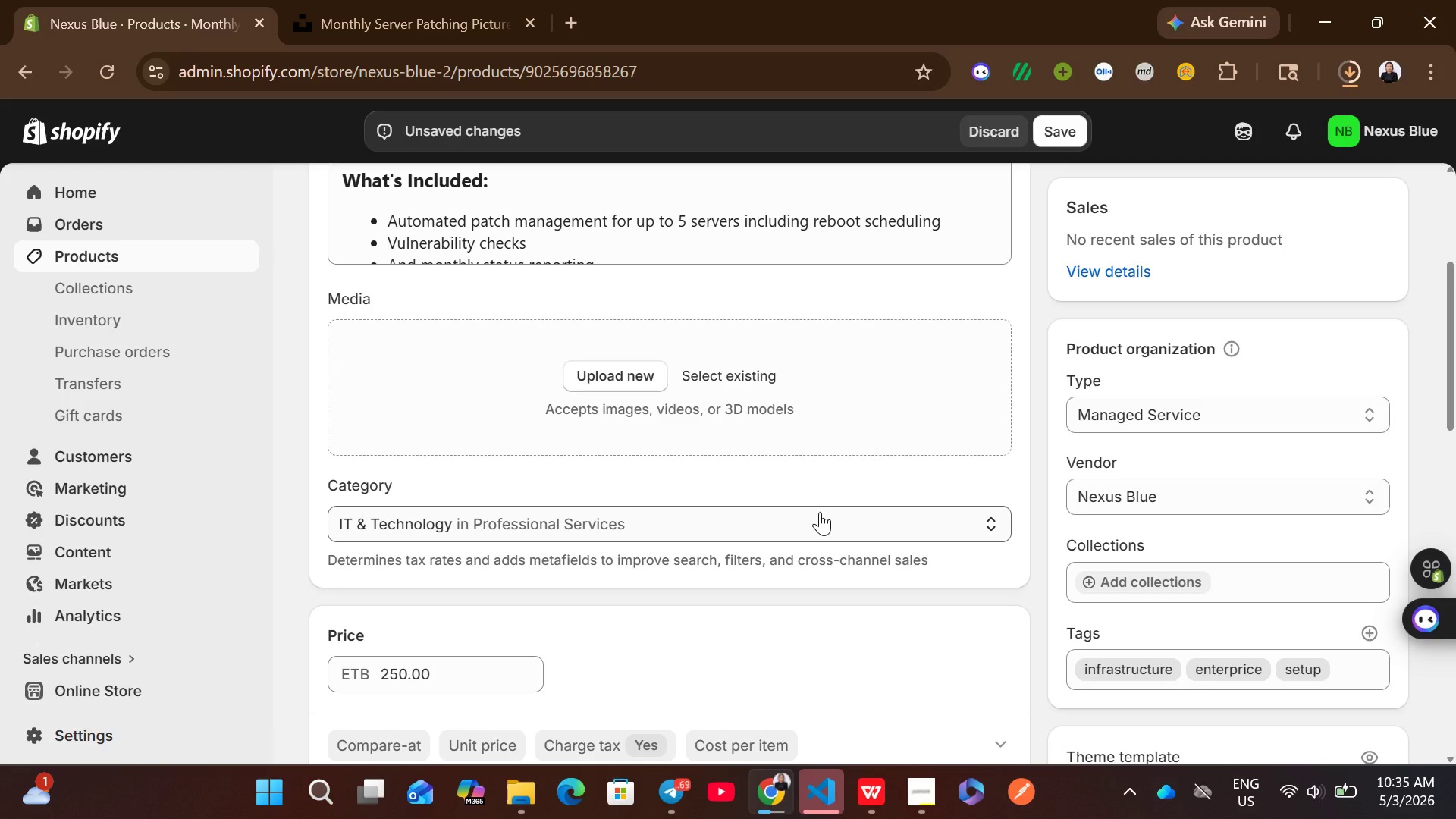 
mouse_move([1341, 89])
 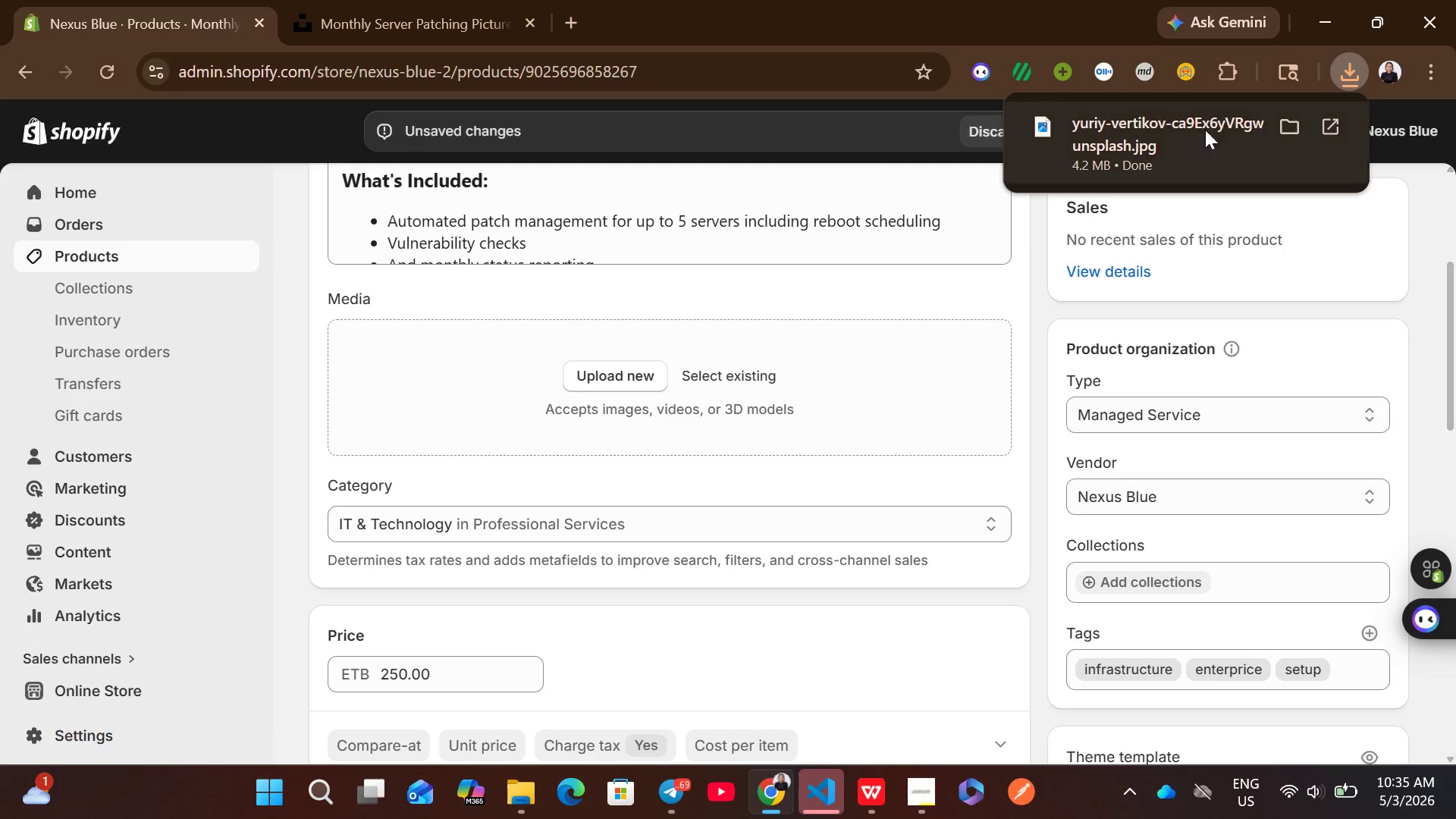 
left_click_drag(start_coordinate=[1177, 127], to_coordinate=[809, 380])
 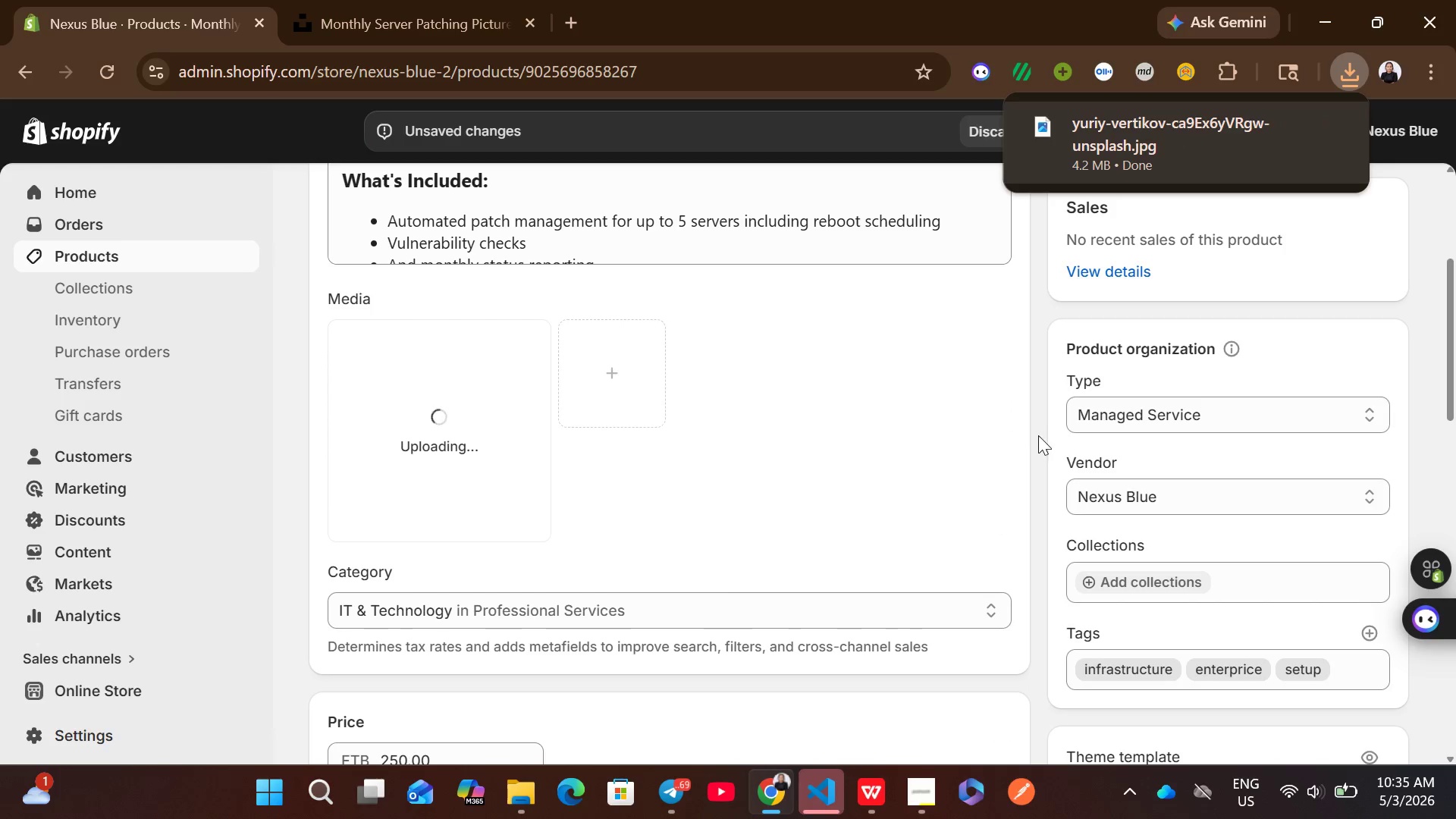 
left_click([1040, 435])
 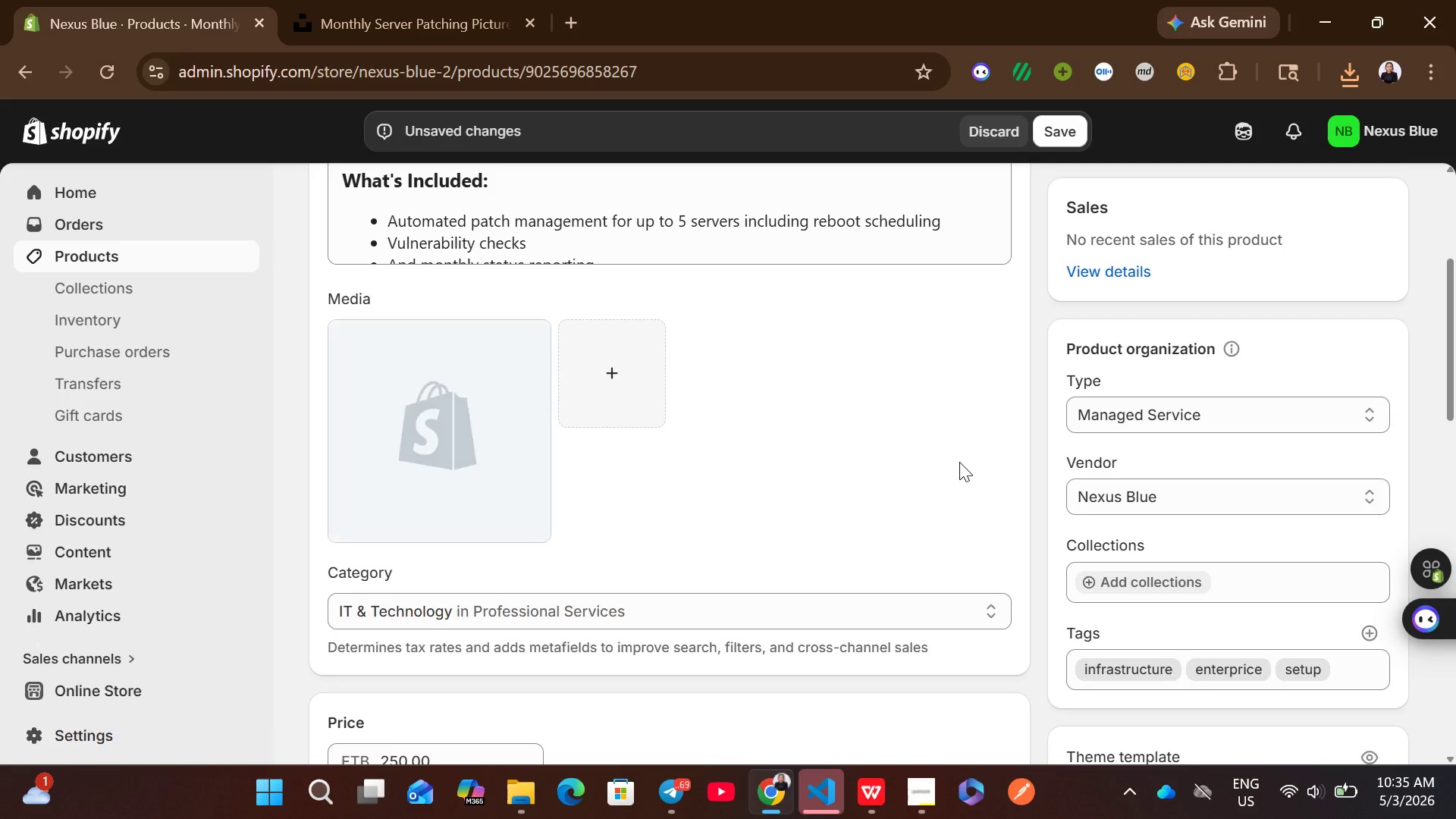 
wait(6.74)
 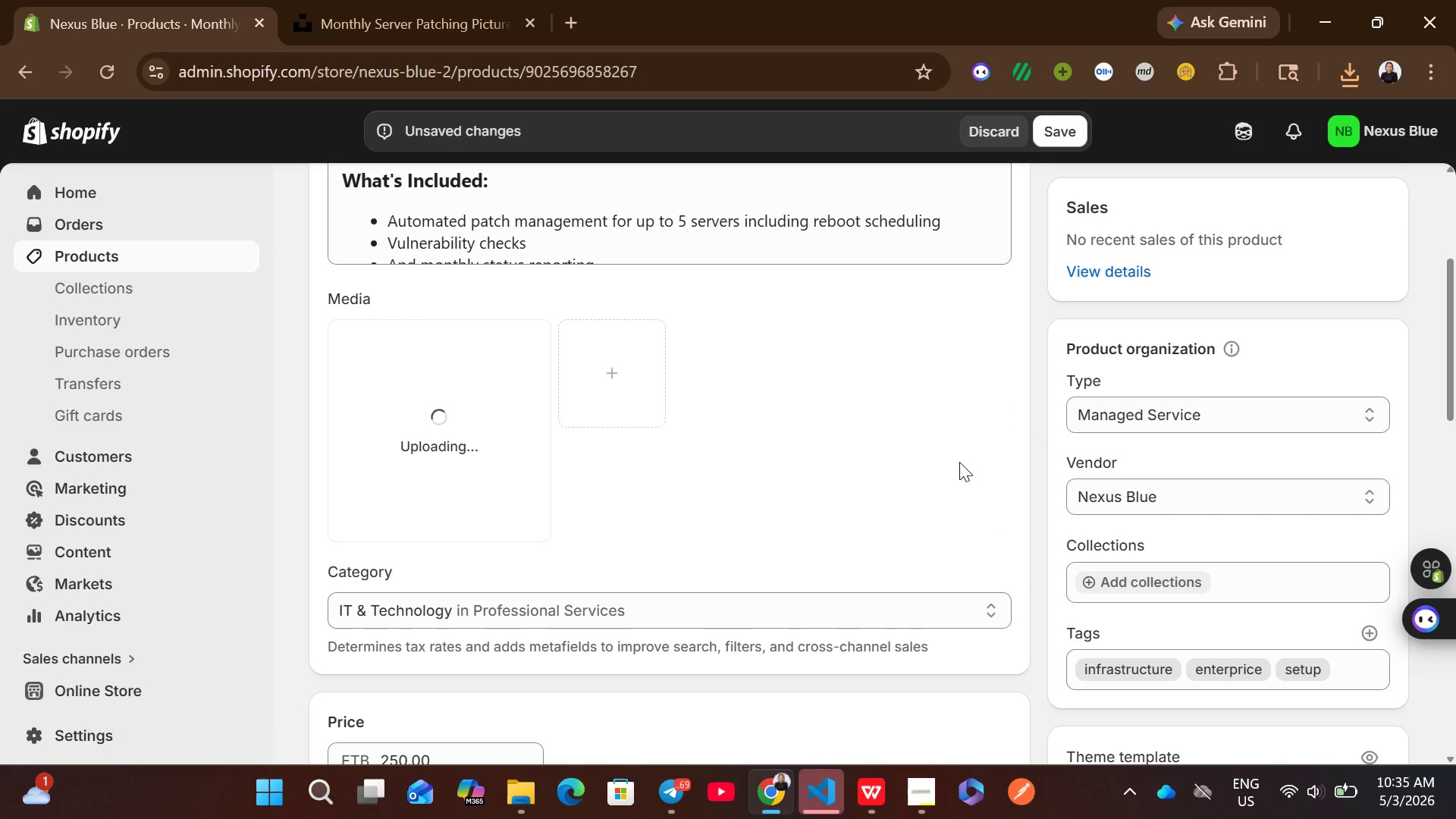 
left_click([431, 446])
 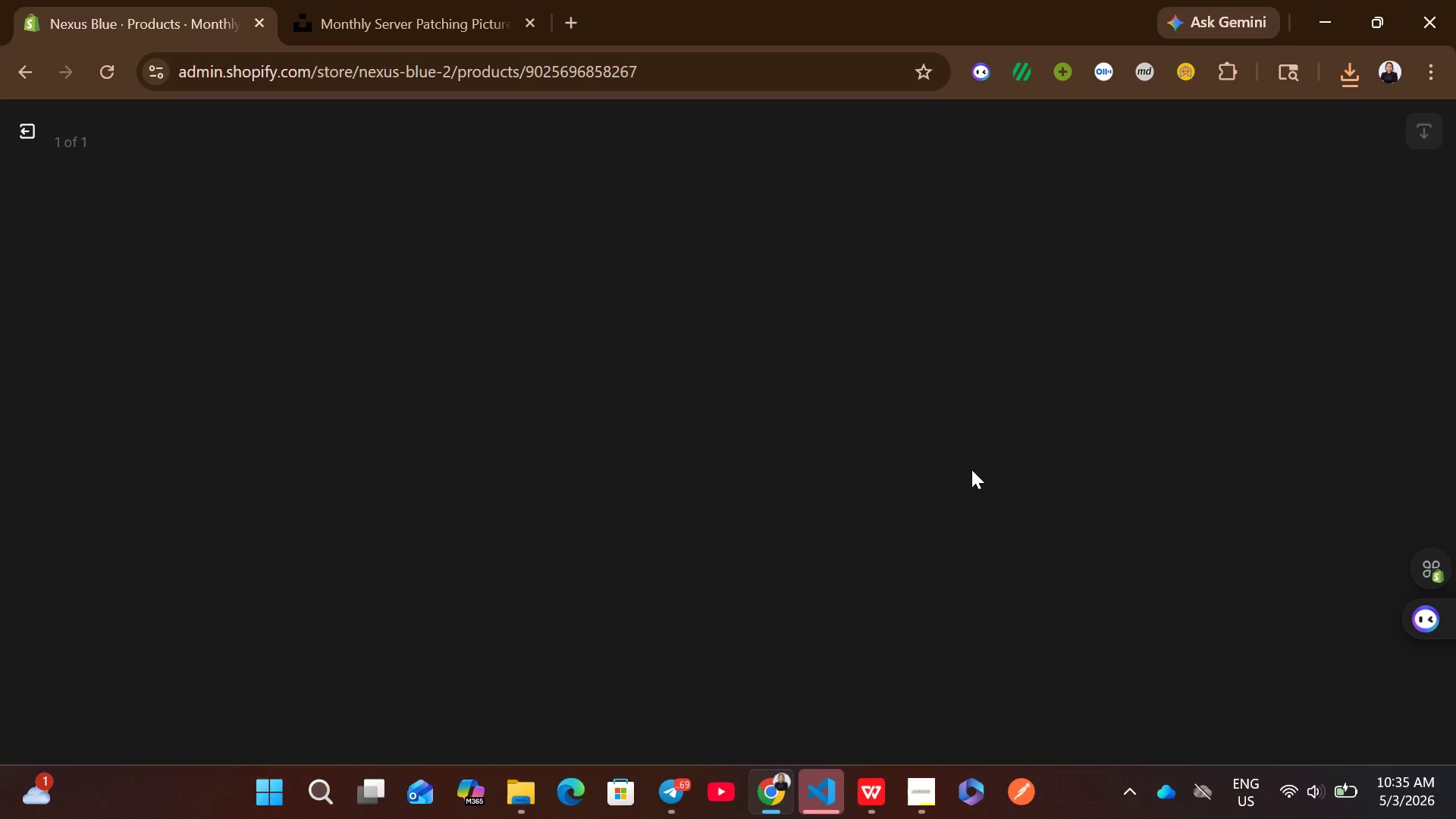 
mouse_move([1172, 350])
 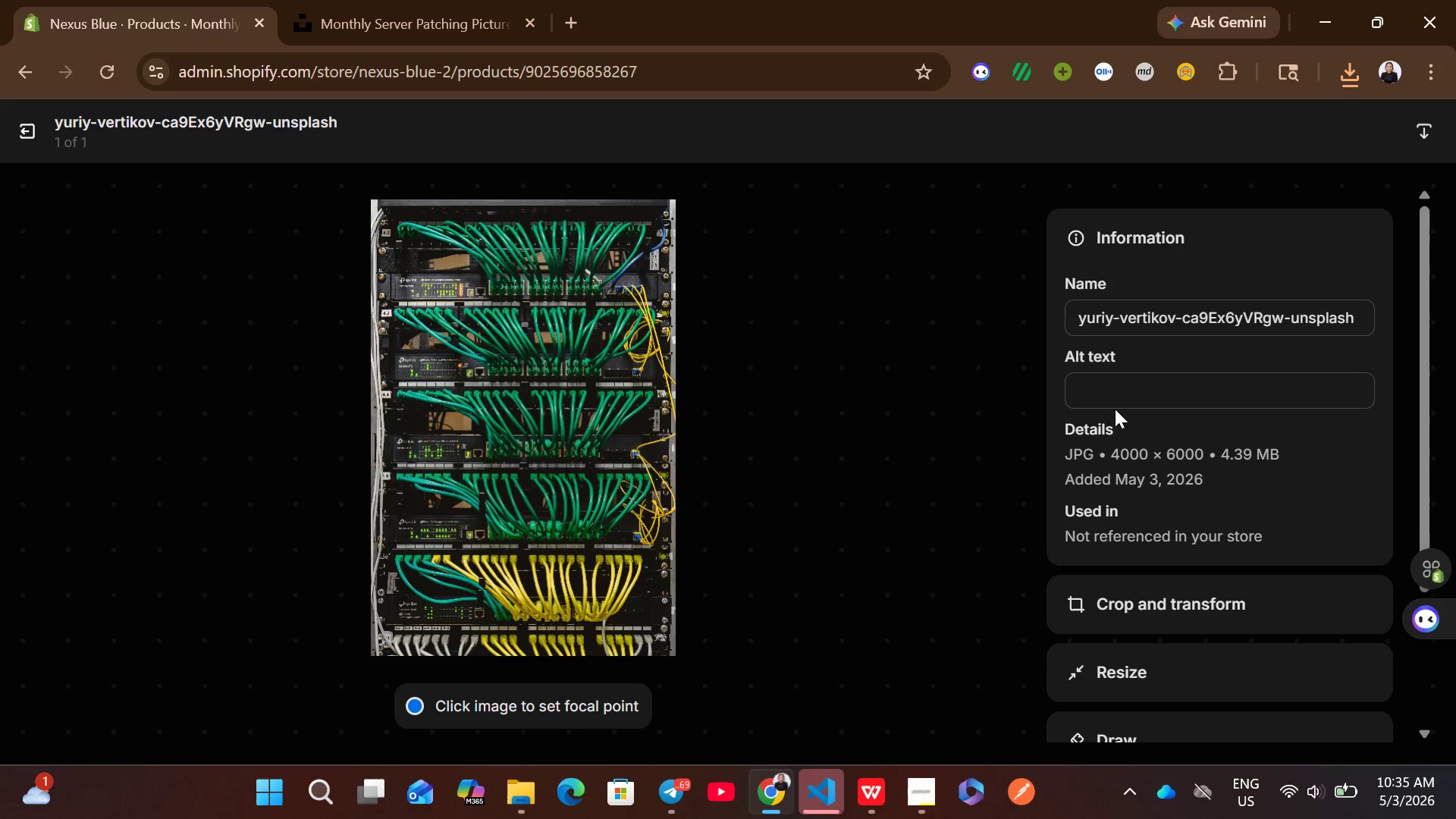 
left_click([1115, 409])
 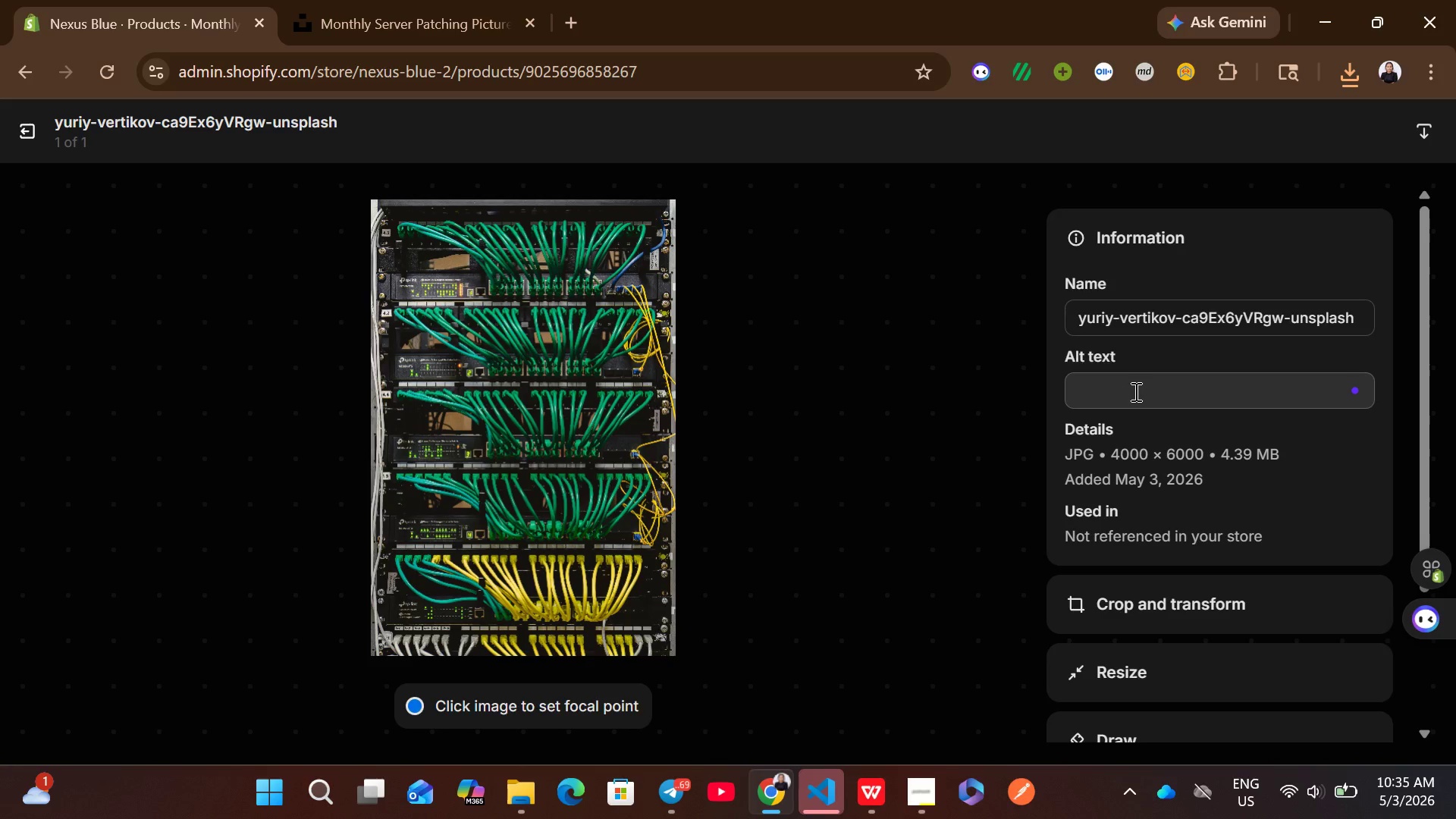 
left_click([1134, 391])
 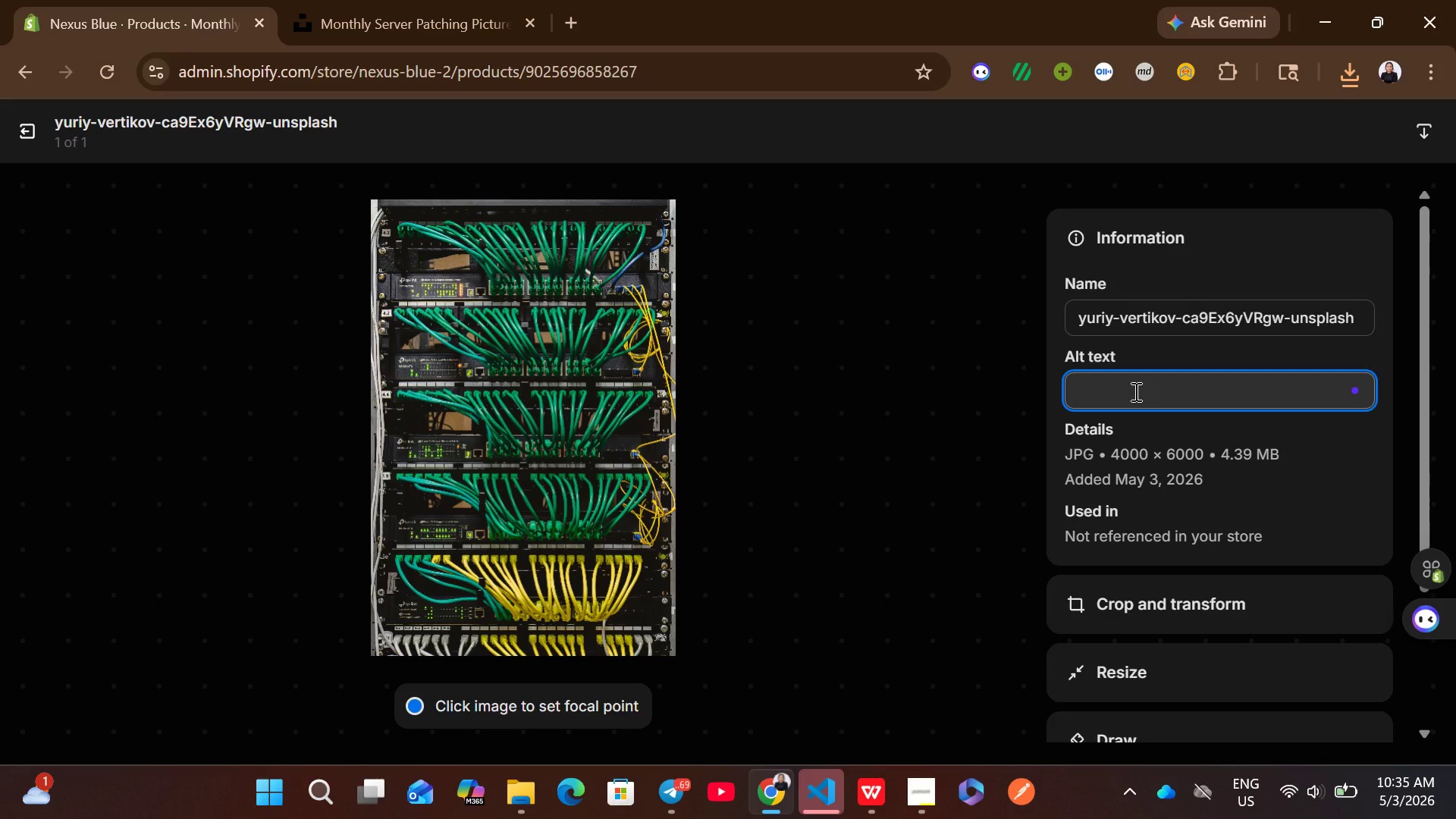 
wait(9.2)
 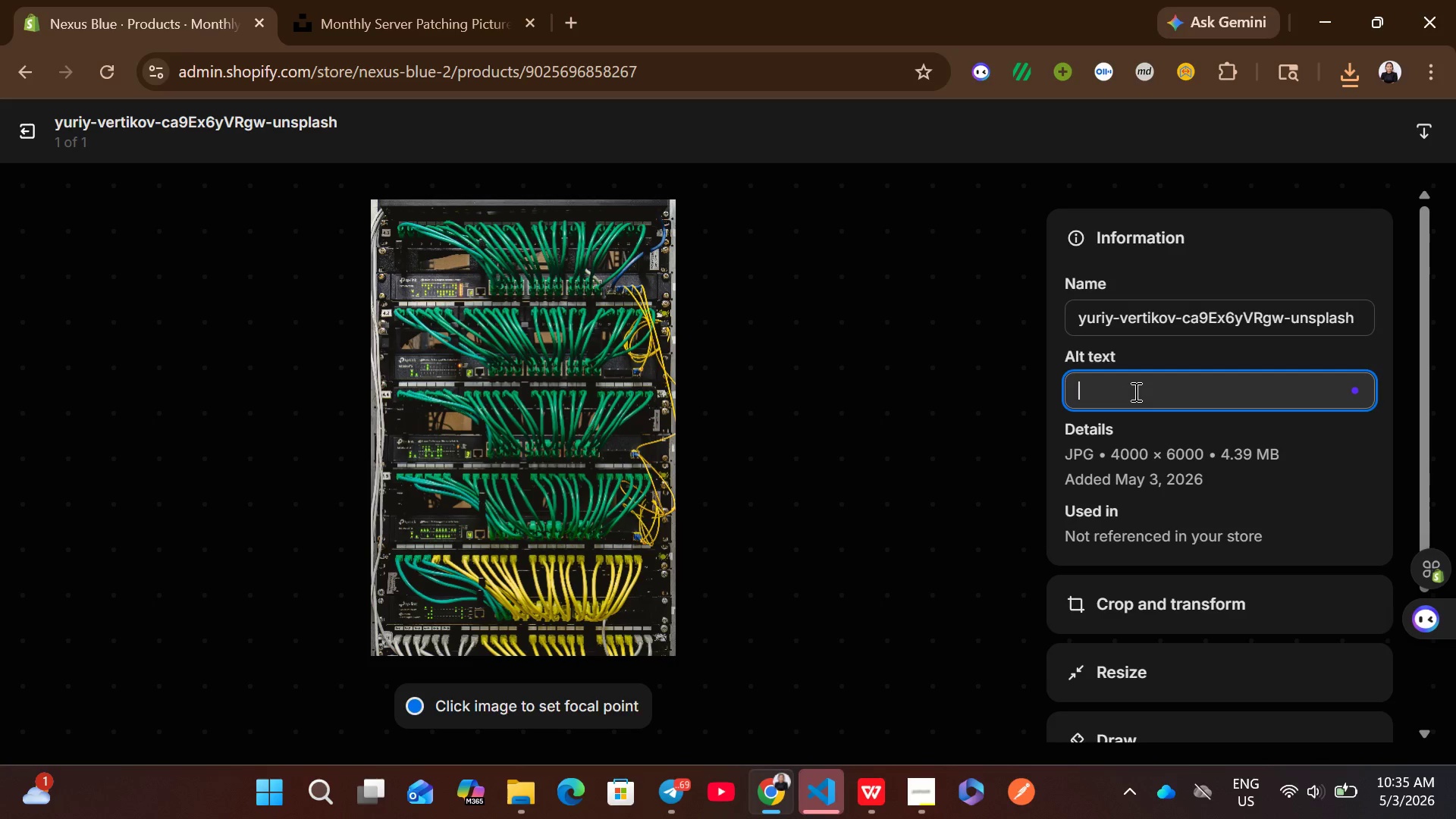 
key(Control+V)
 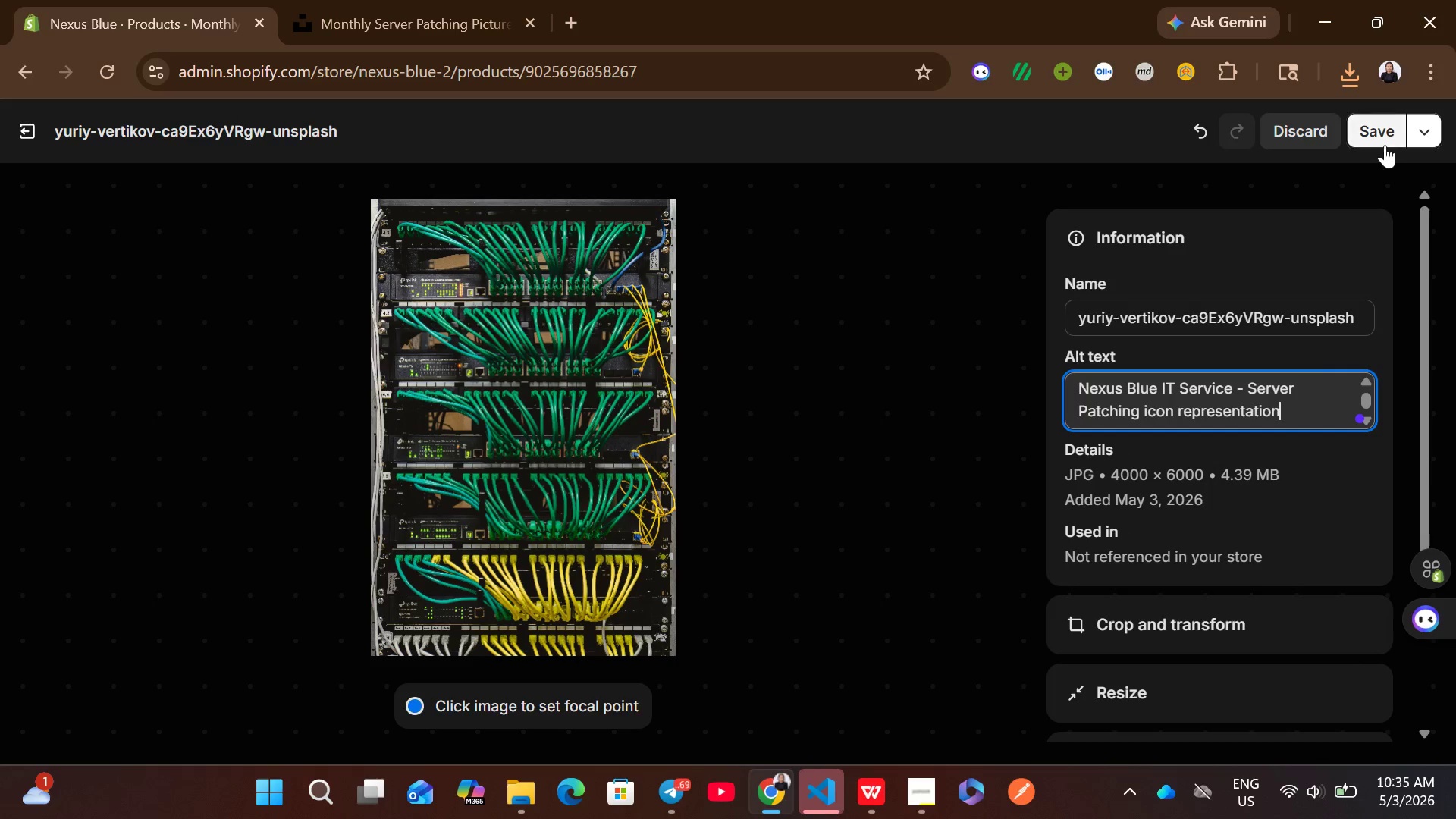 
left_click([1378, 143])
 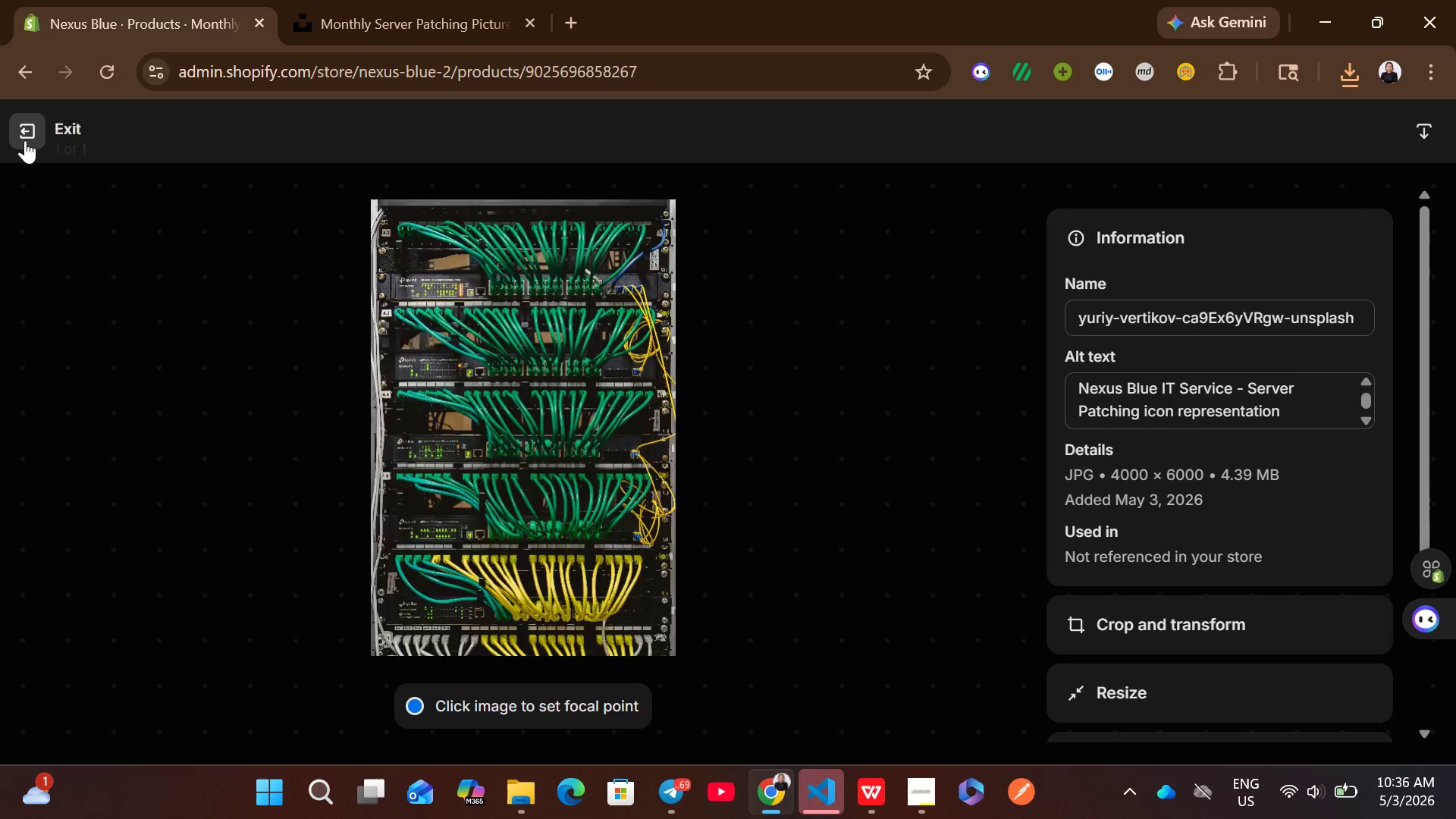 
left_click([25, 140])
 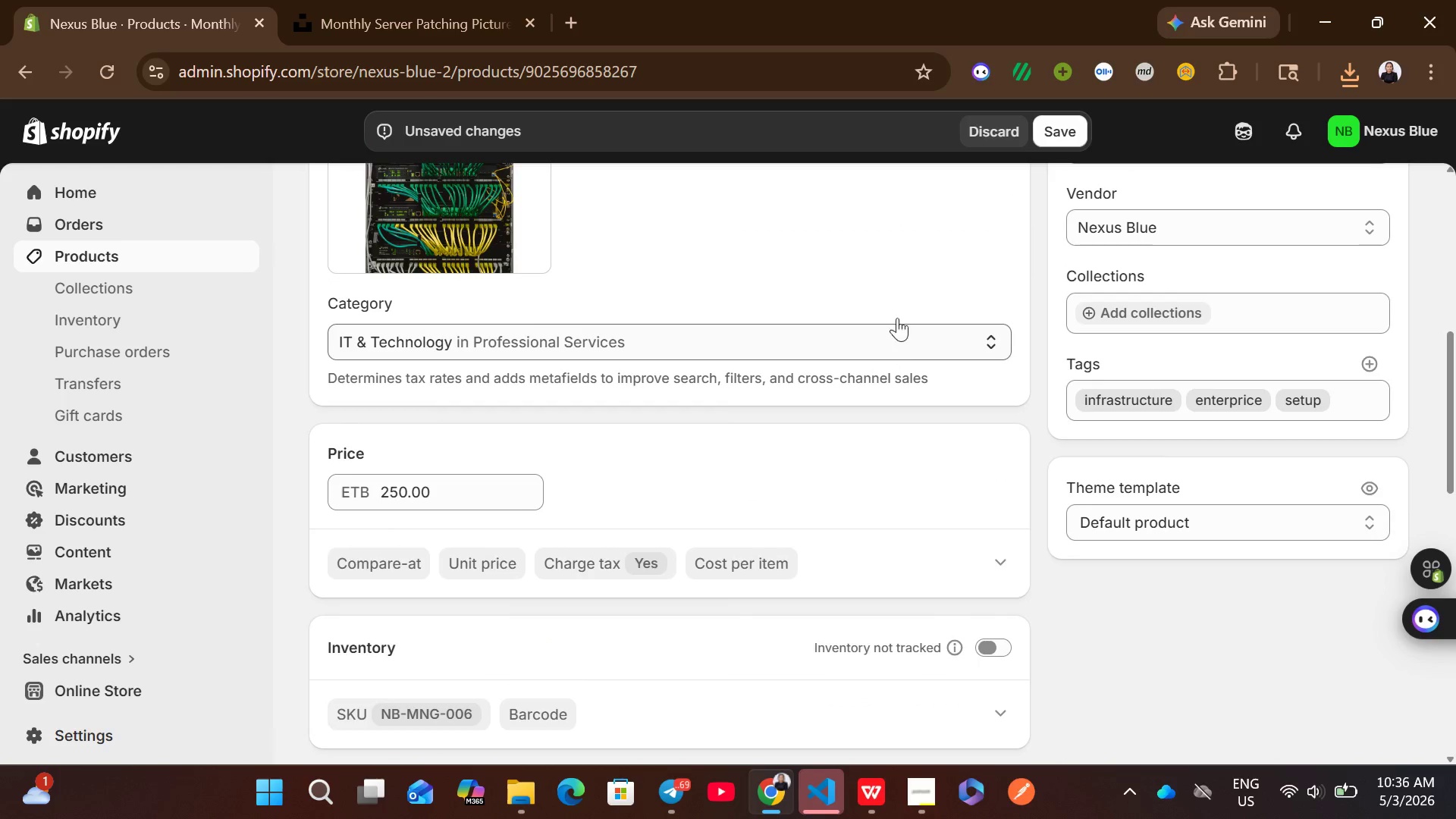 
left_click([1072, 130])
 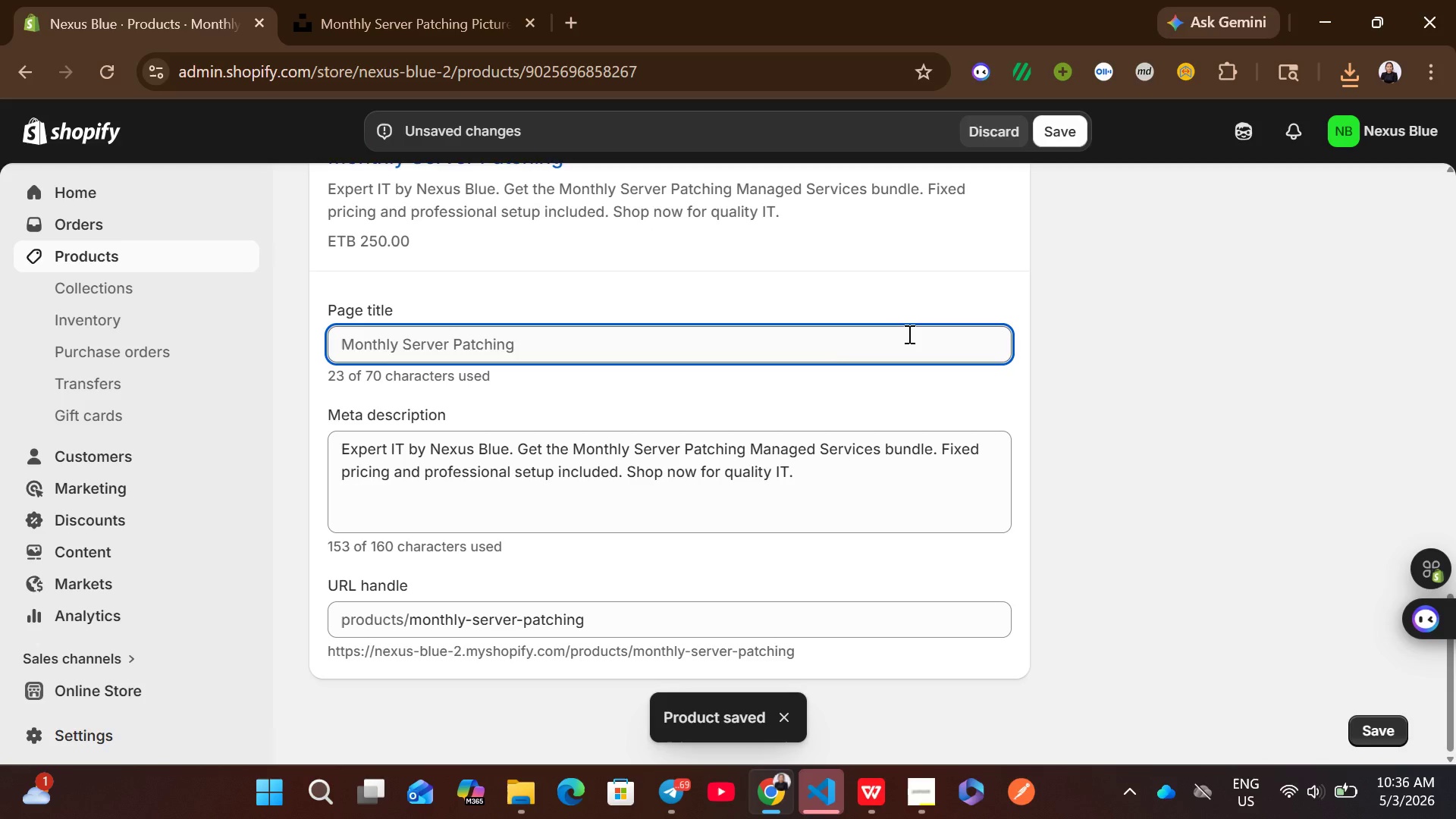 
wait(5.98)
 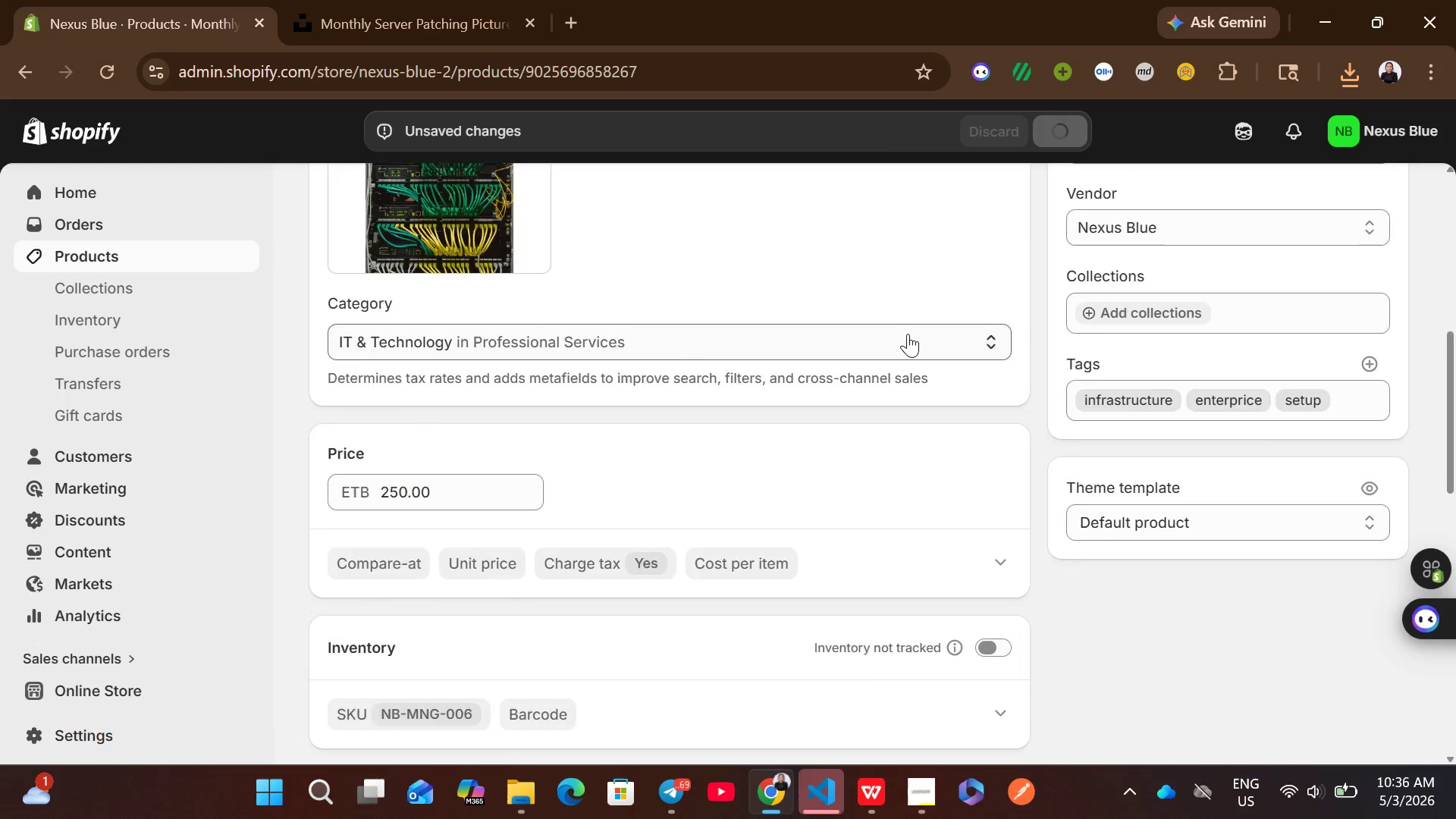 
left_click([219, 256])
 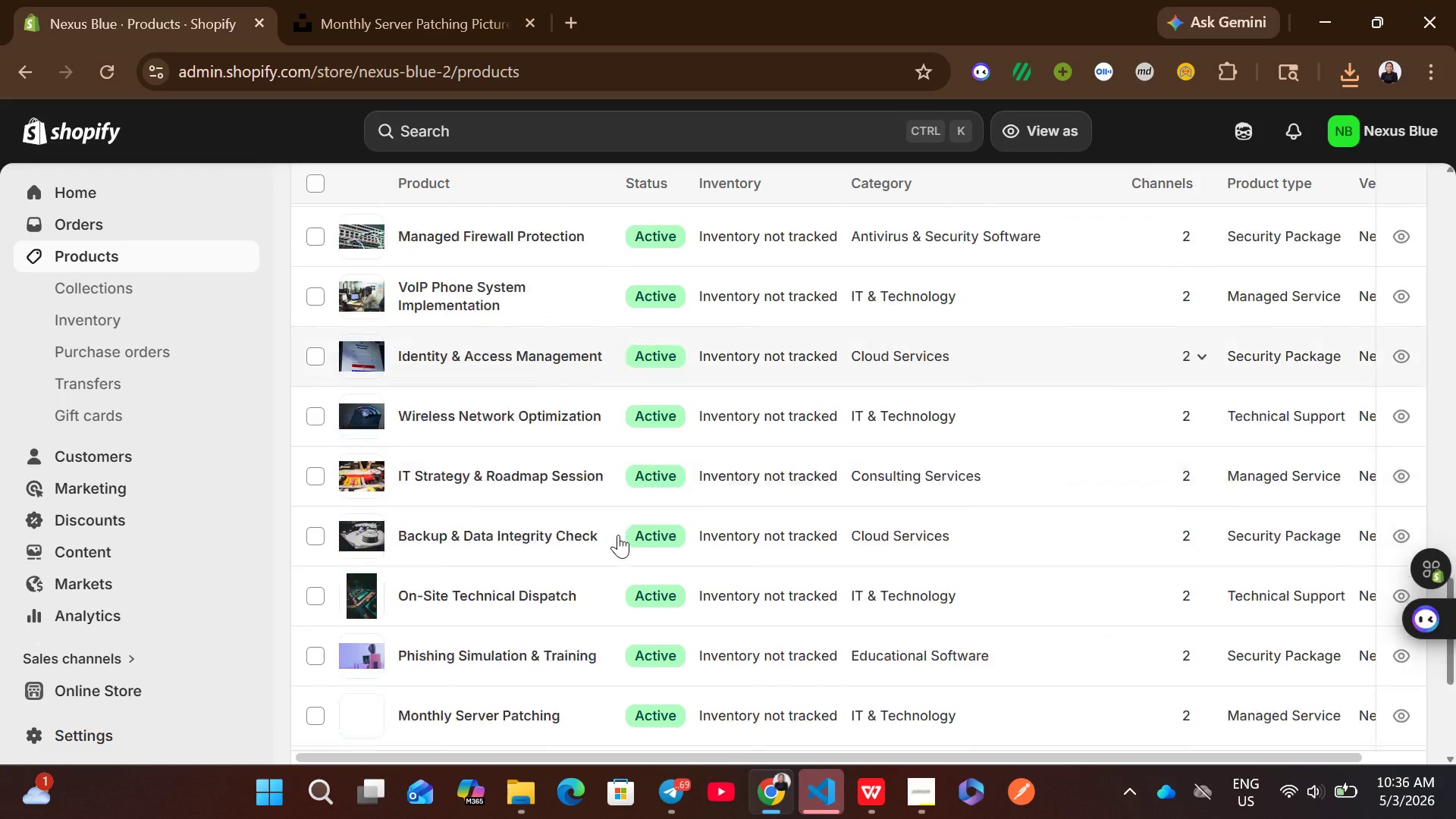 
wait(5.38)
 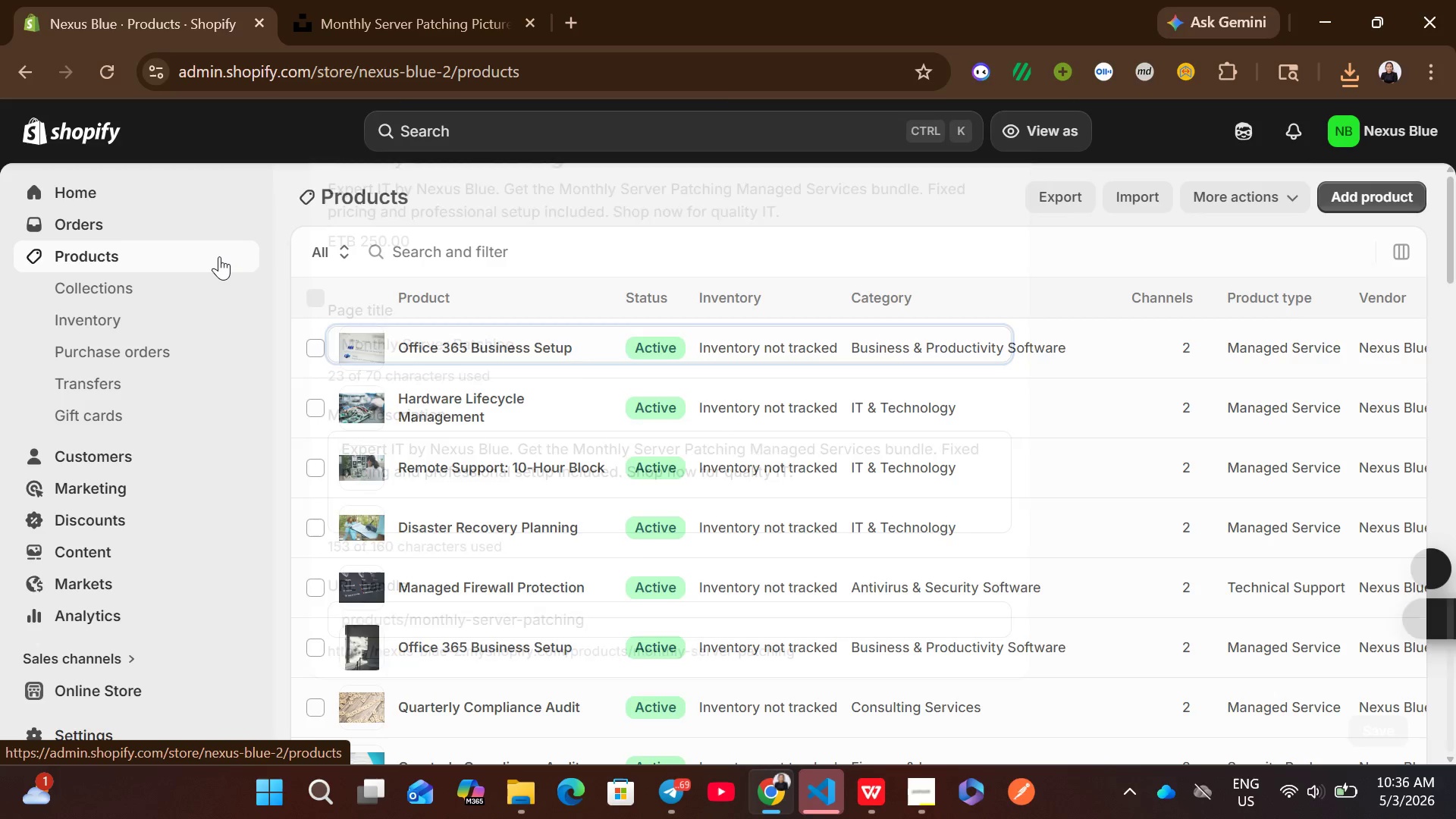 
left_click([851, 422])
 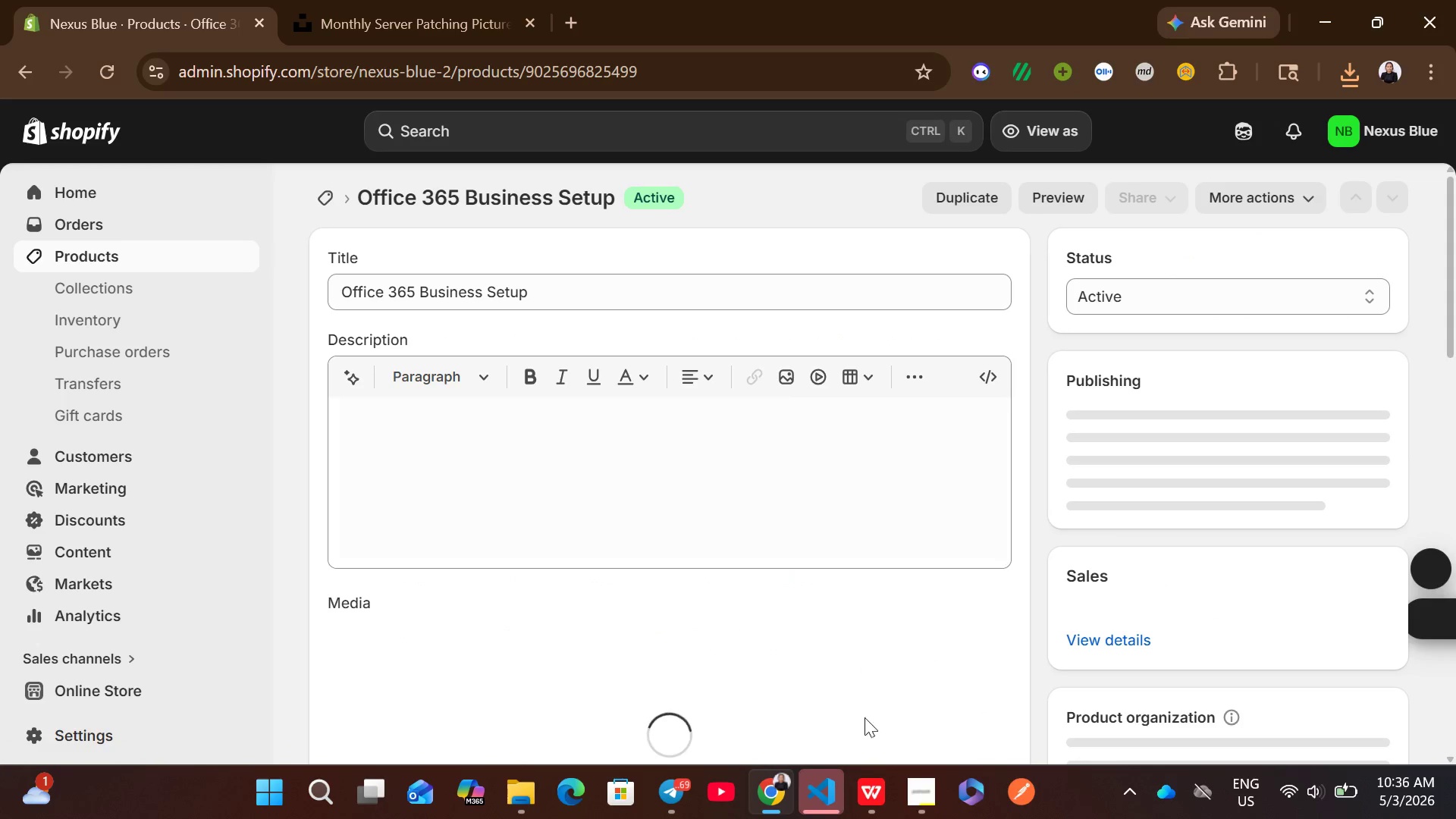 
left_click([864, 797])
 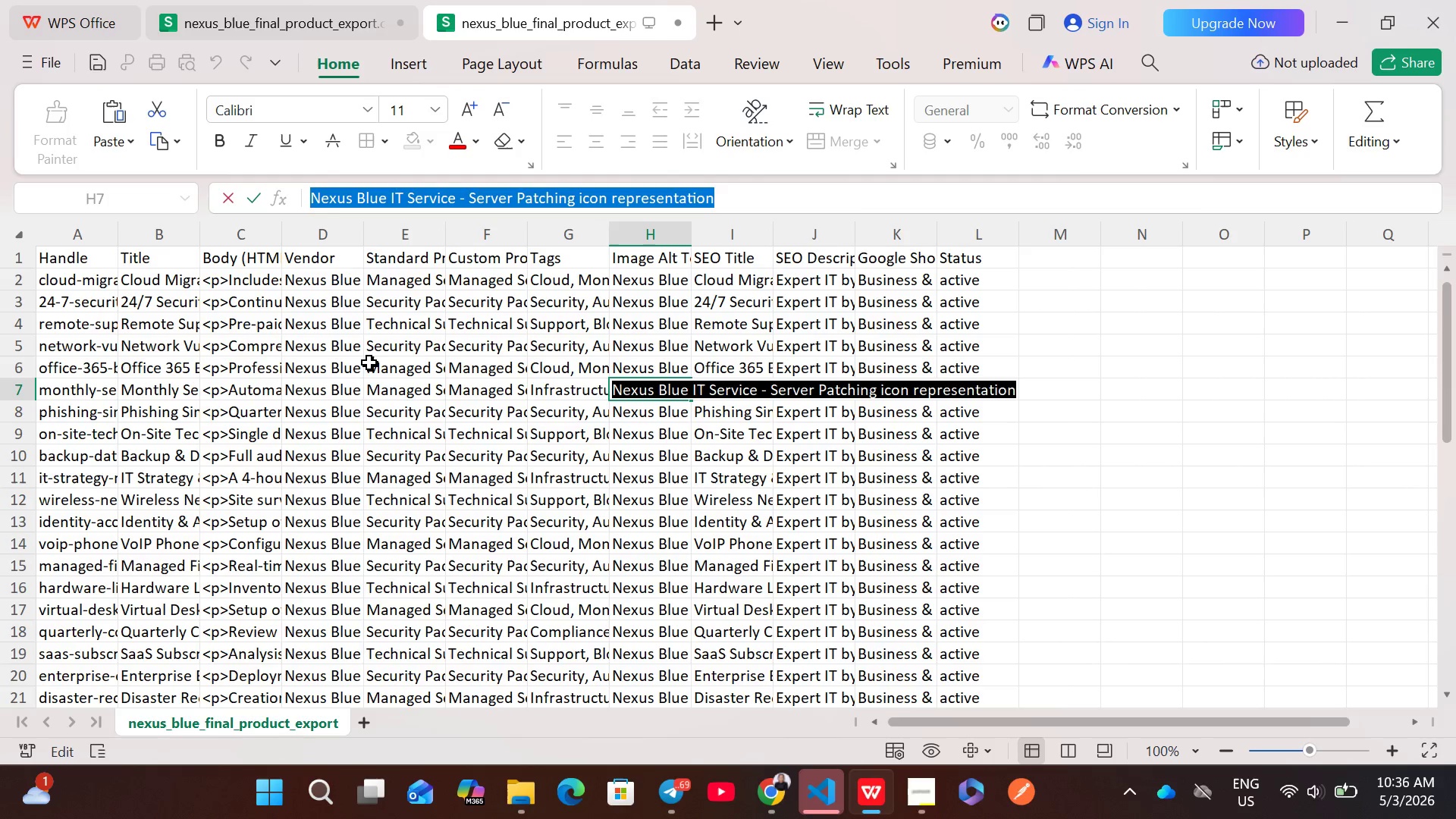 
wait(5.17)
 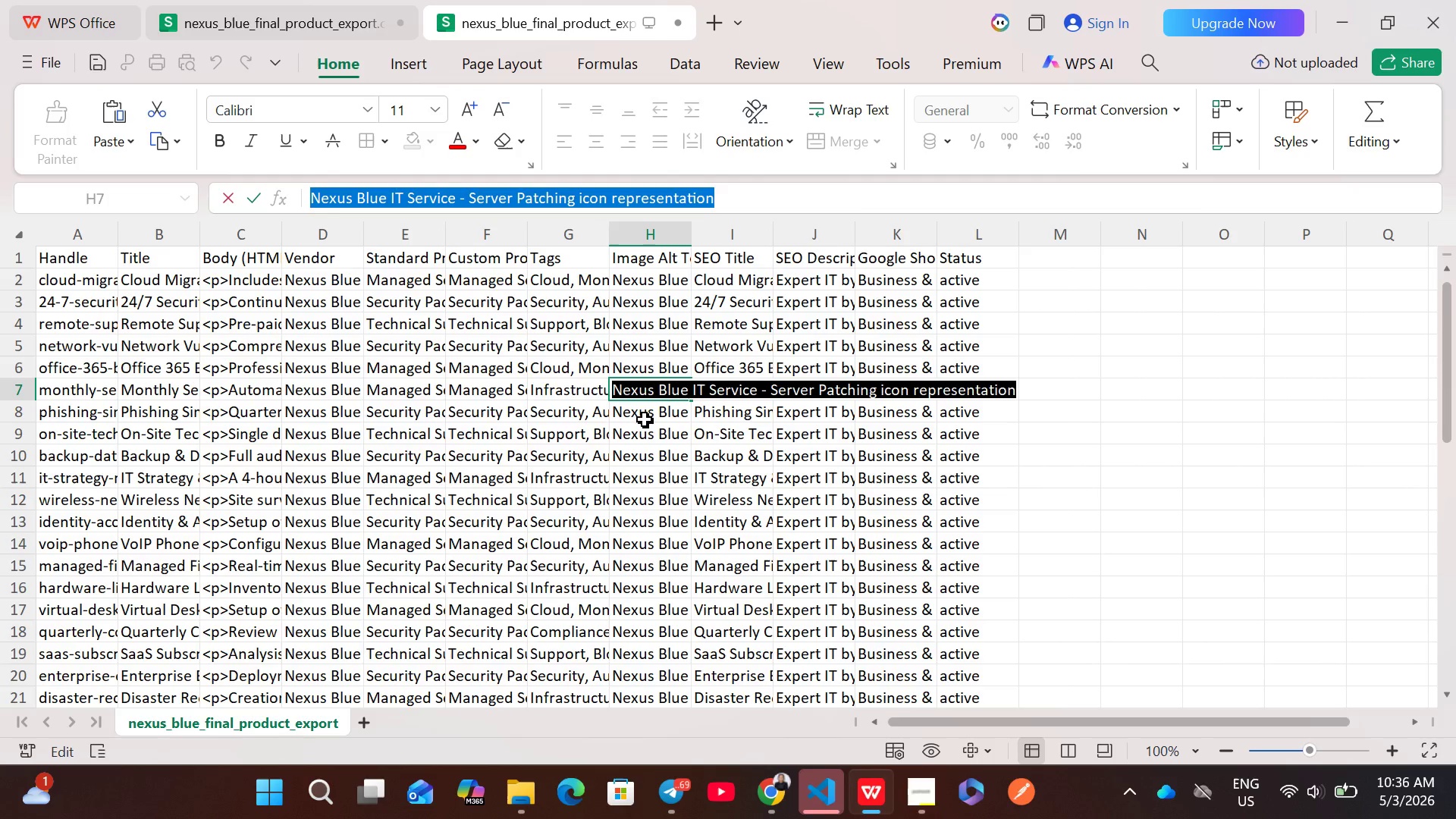 
double_click([241, 369])
 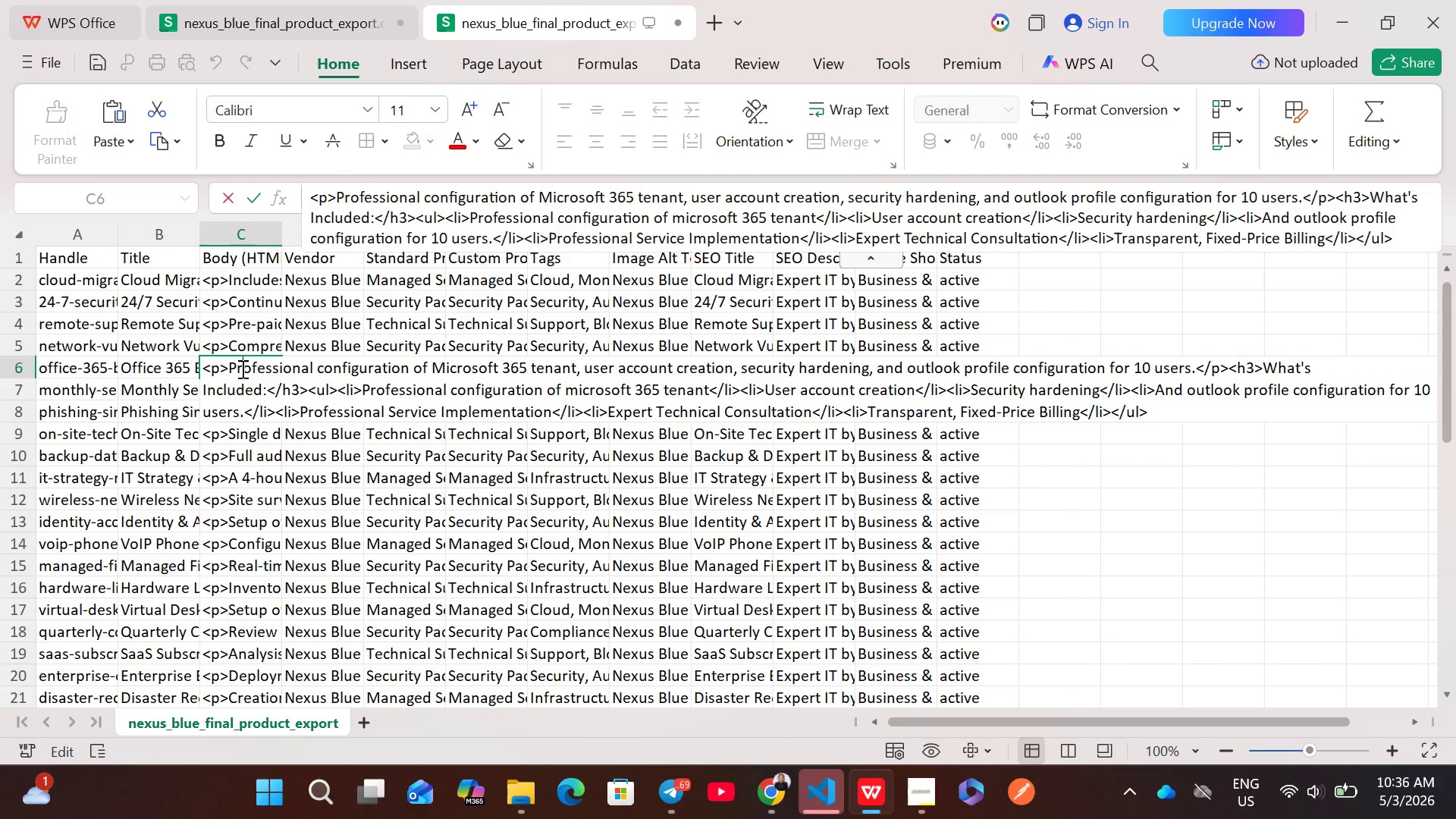 
key(Control+A)
 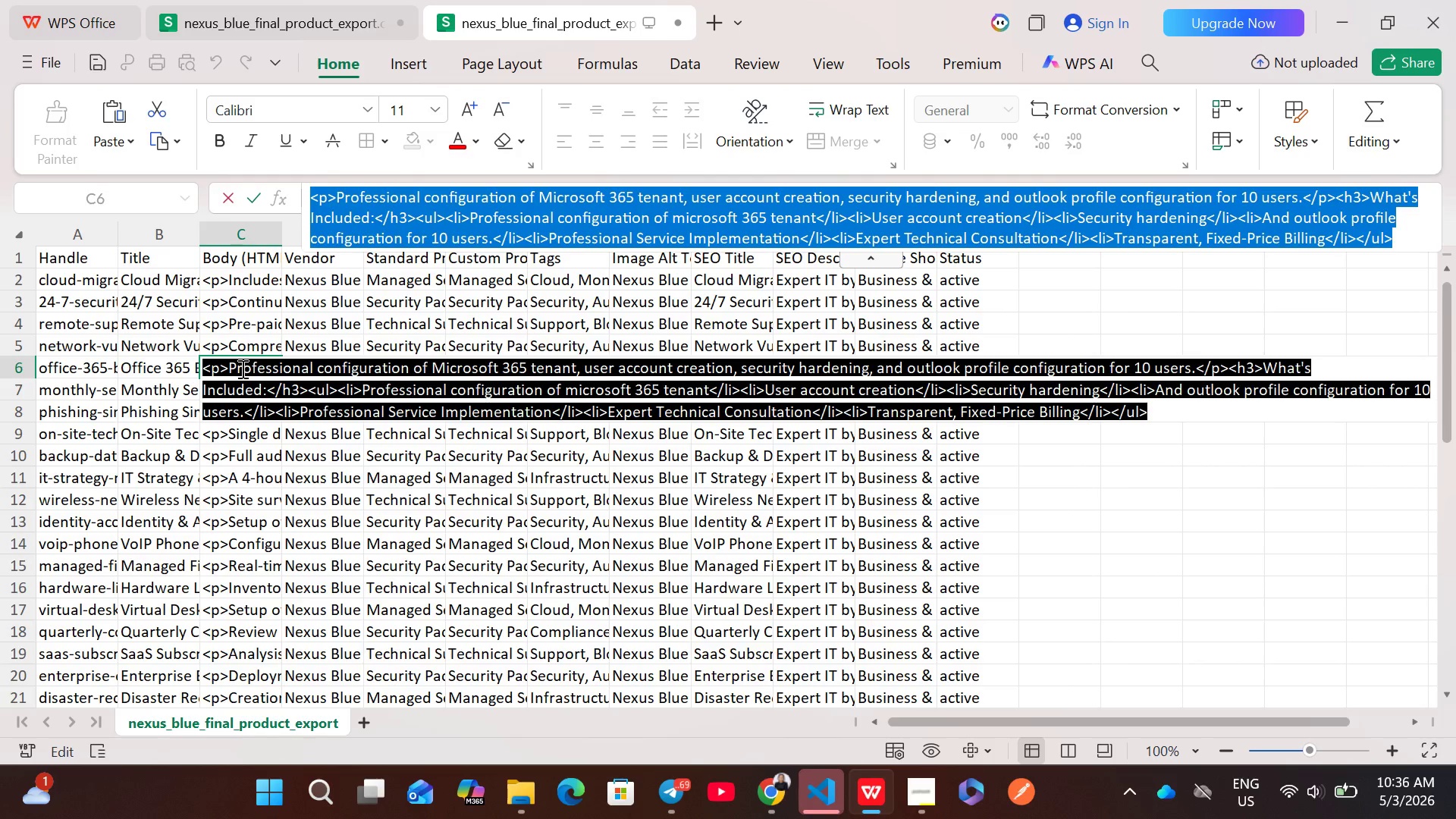 
key(Control+C)
 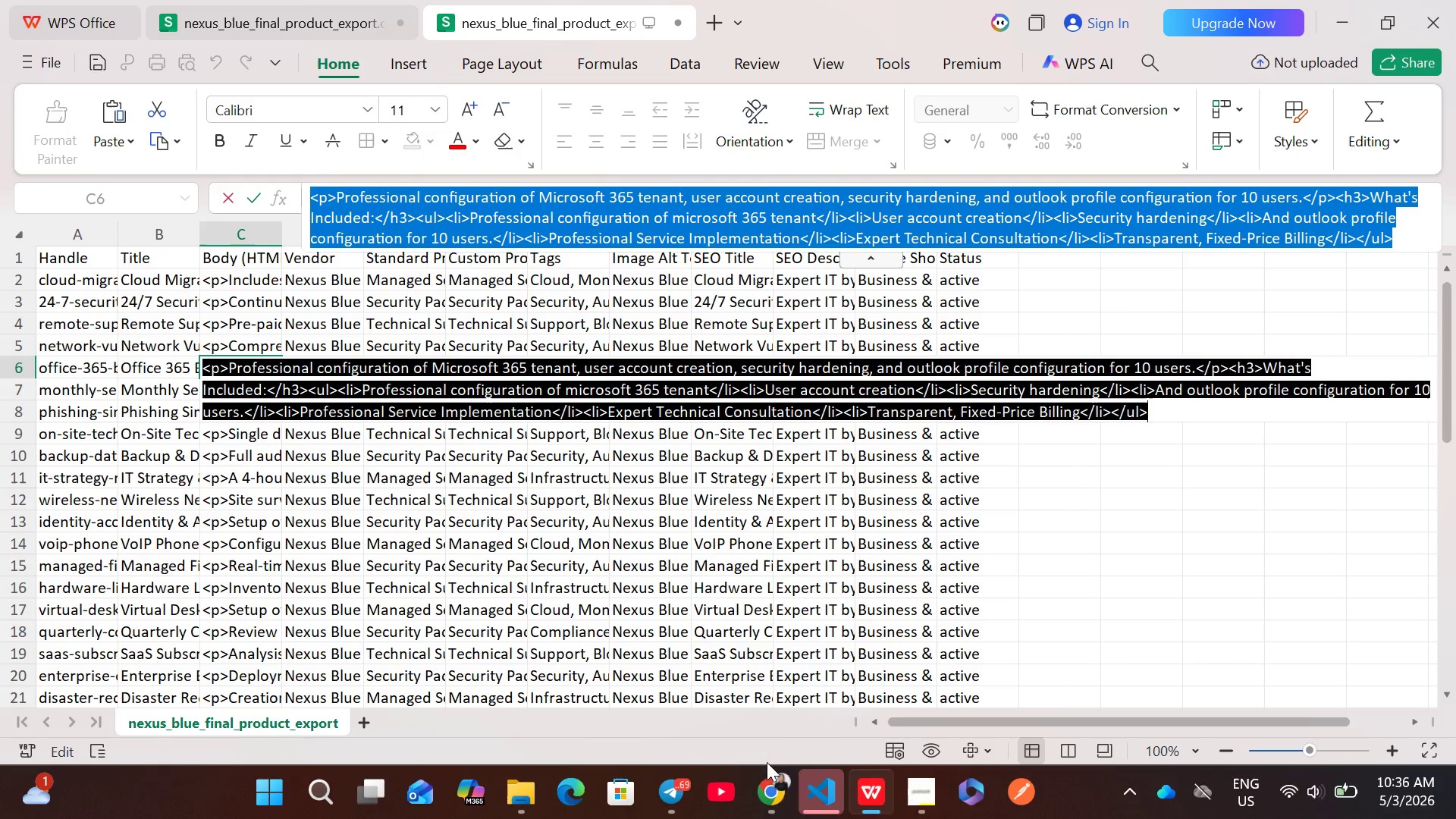 
left_click([779, 799])
 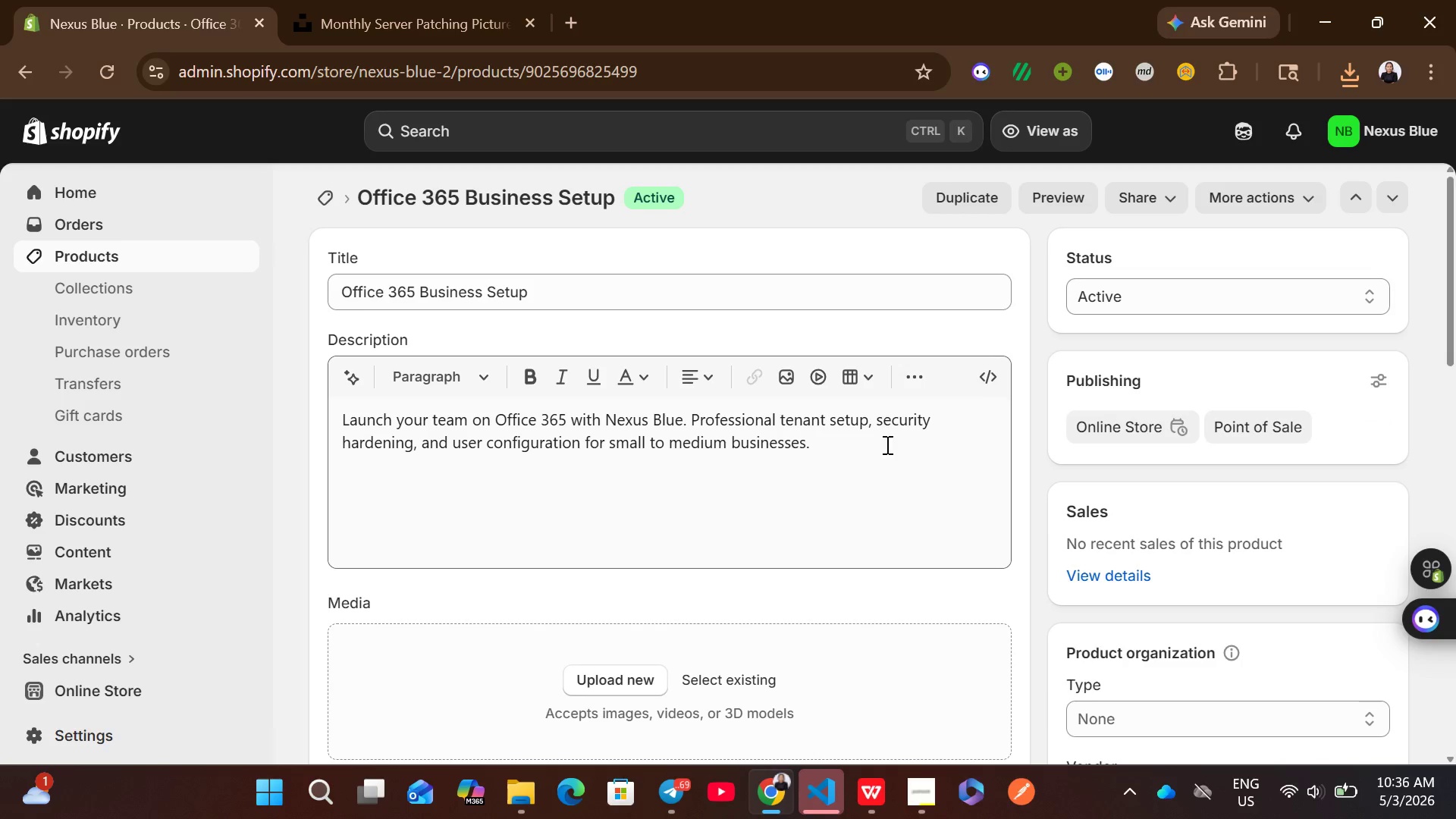 
left_click([885, 441])
 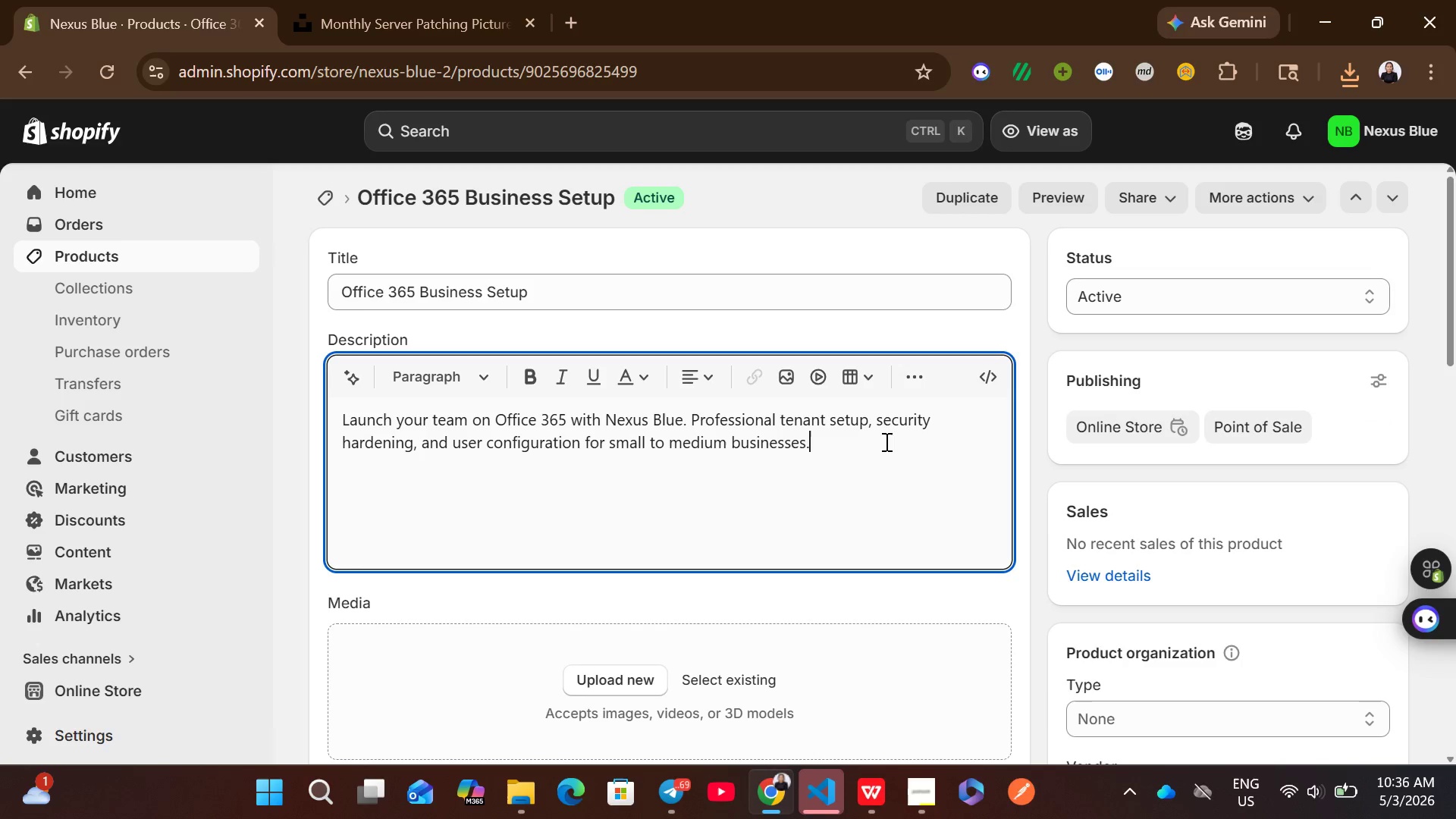 
key(Control+A)
 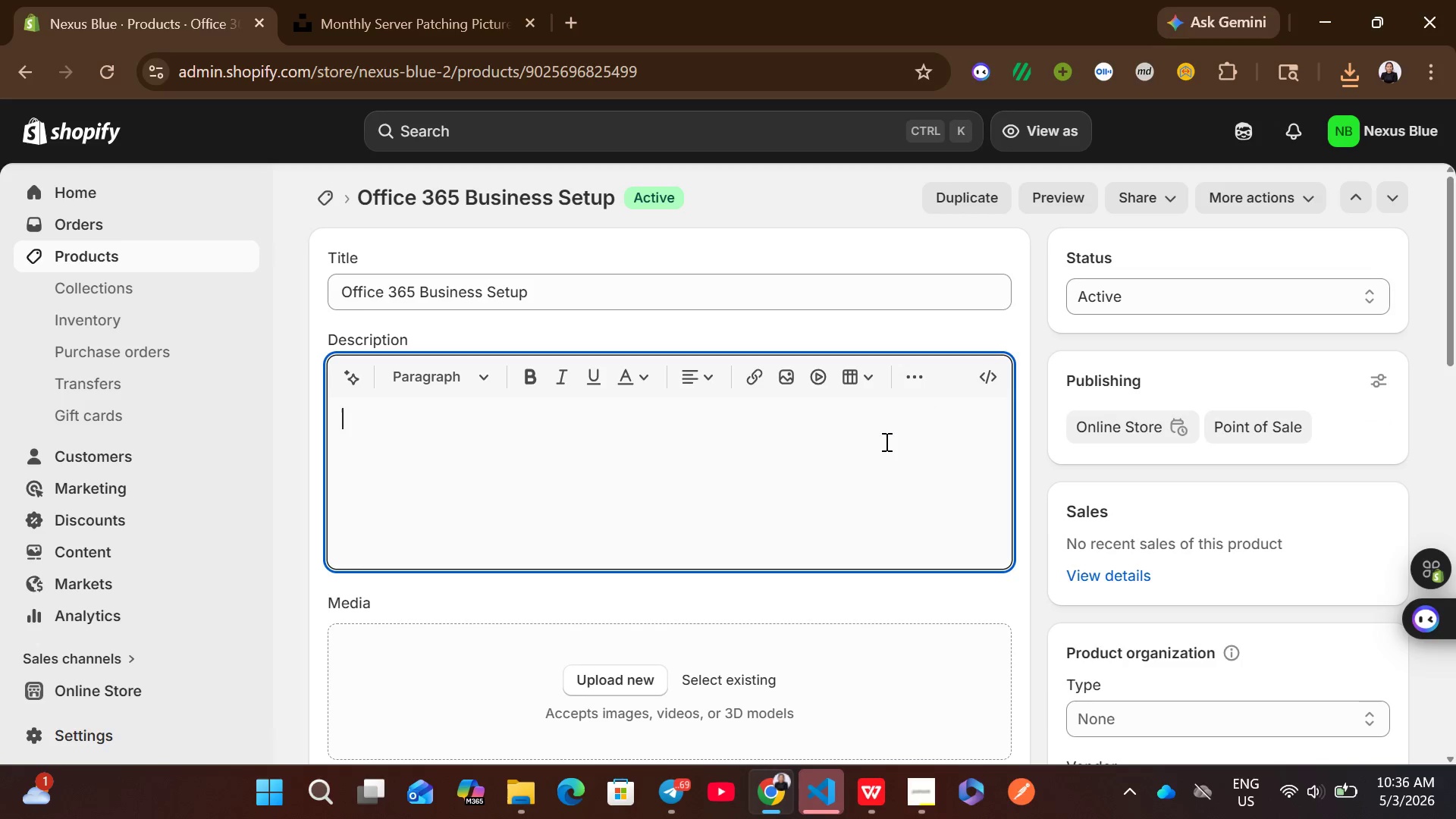 
key(Backspace)
 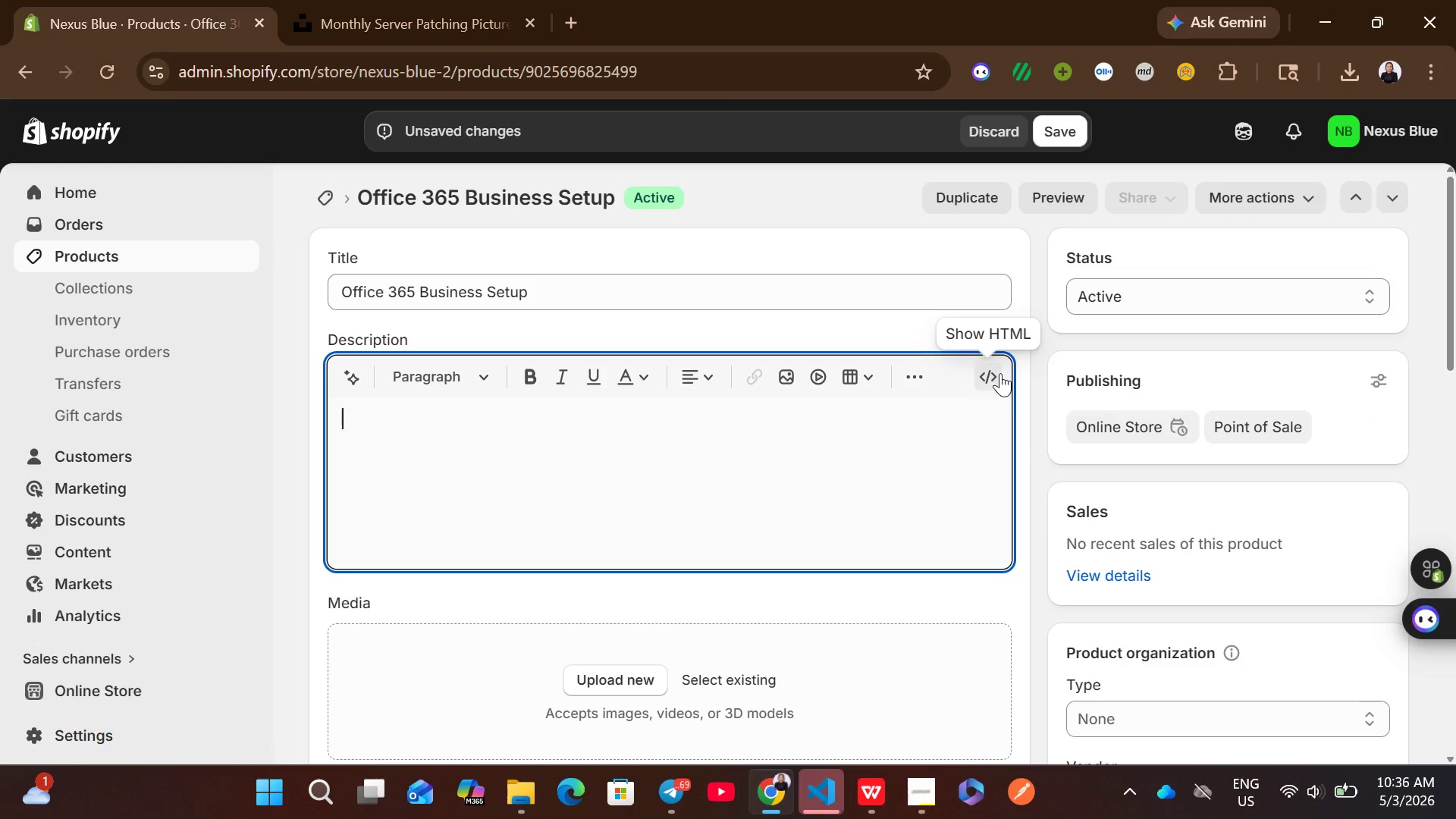 
left_click([998, 373])
 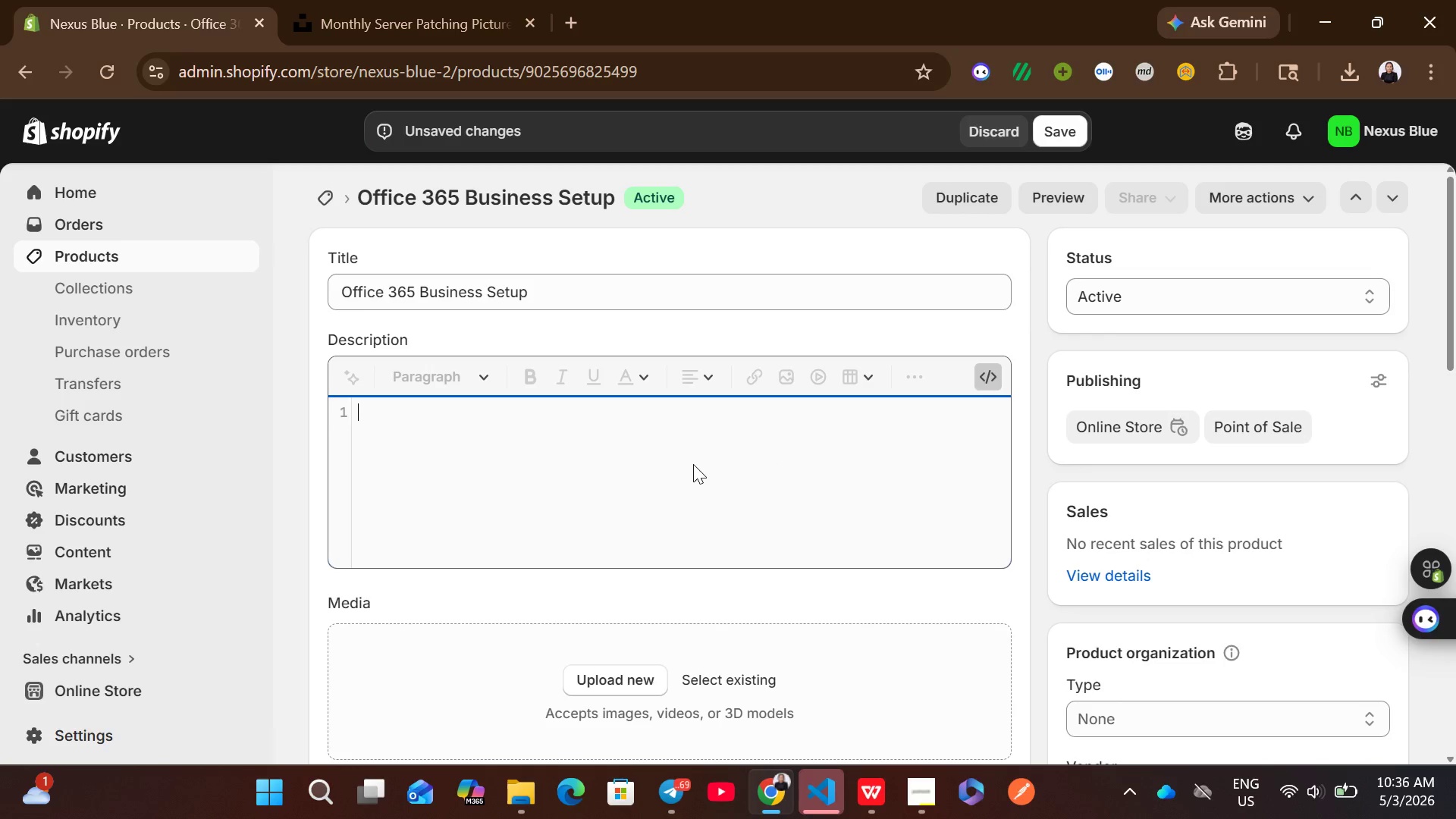 
left_click([693, 464])
 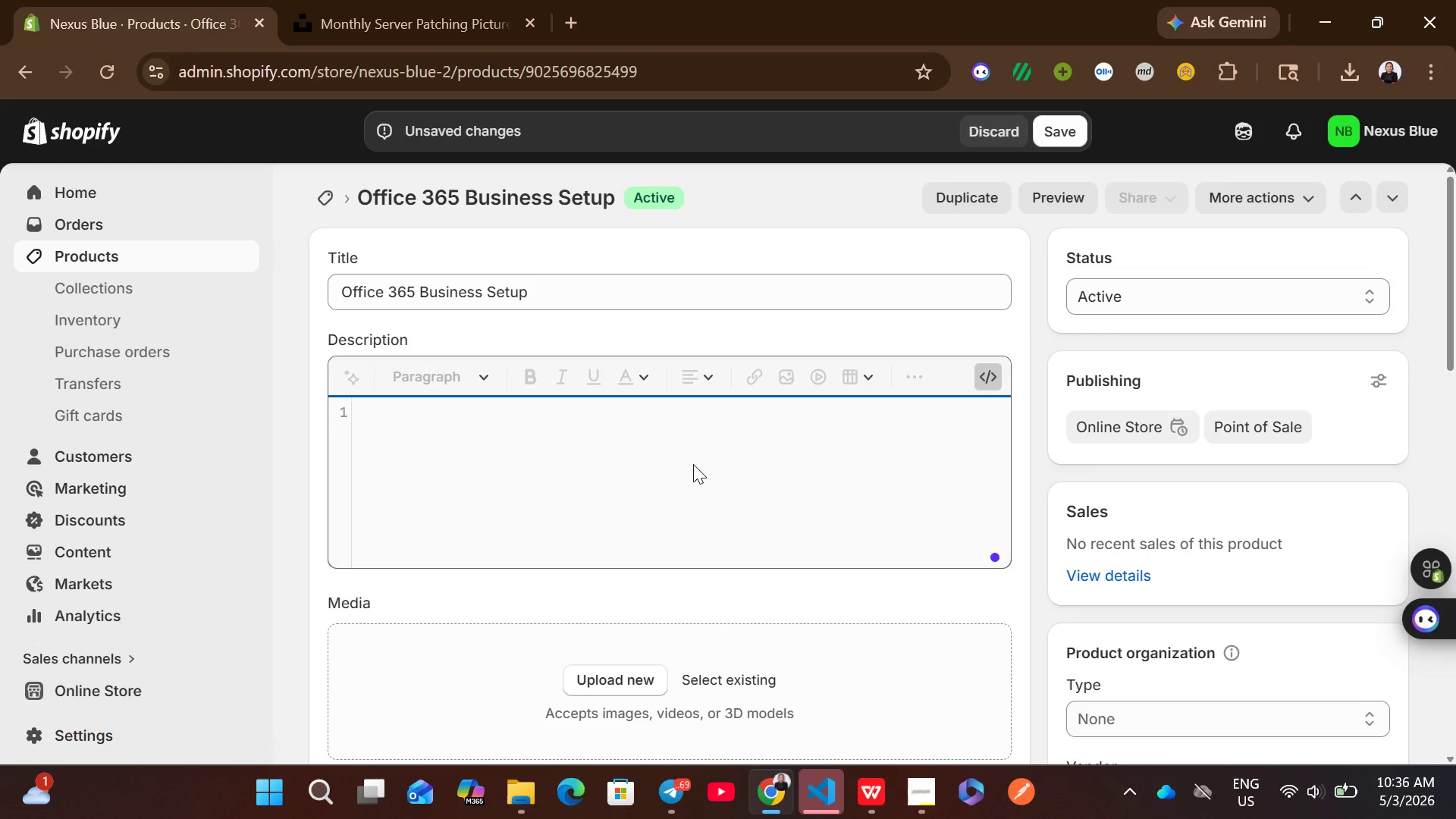 
key(Control+V)
 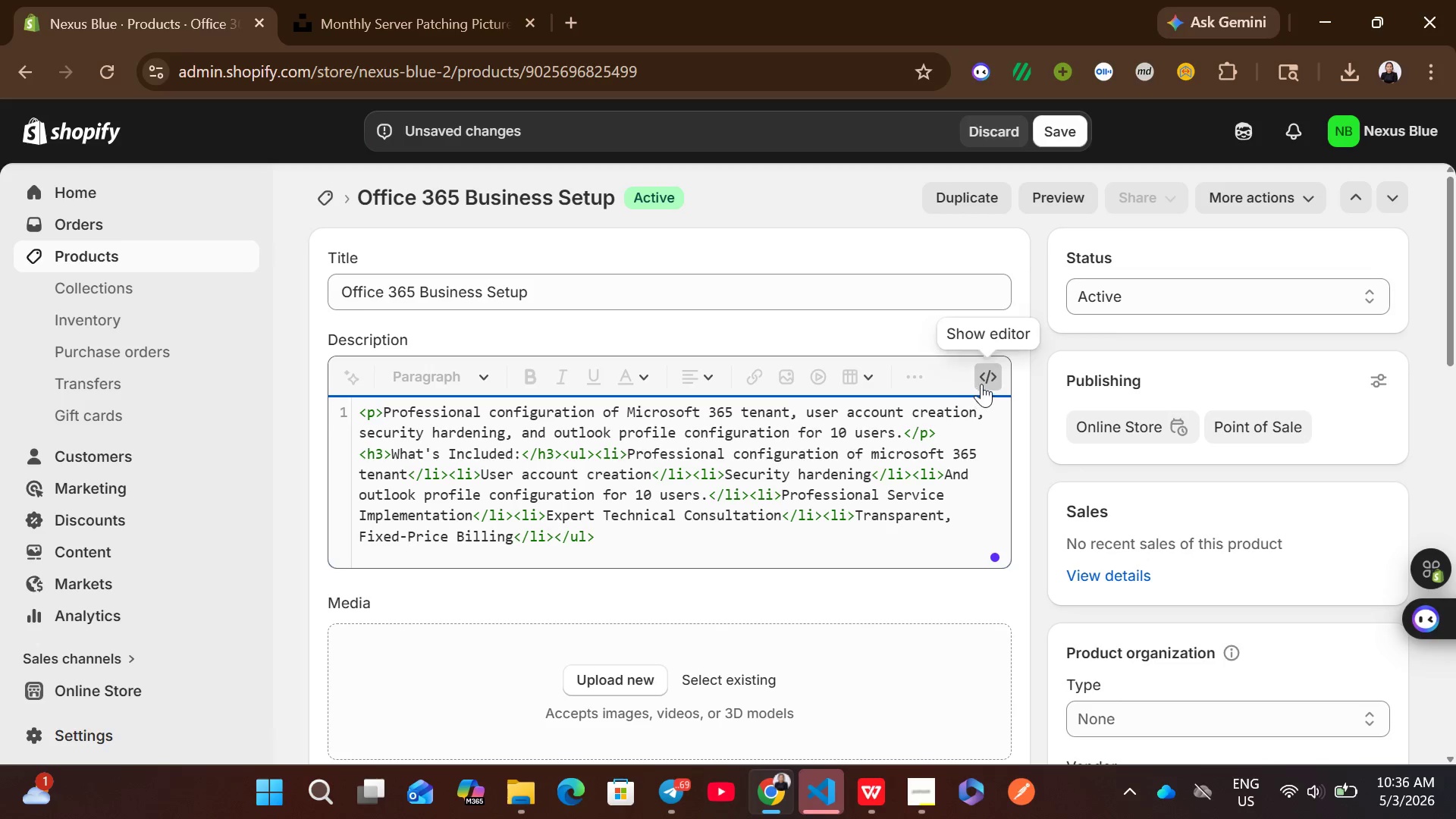 
left_click([981, 383])
 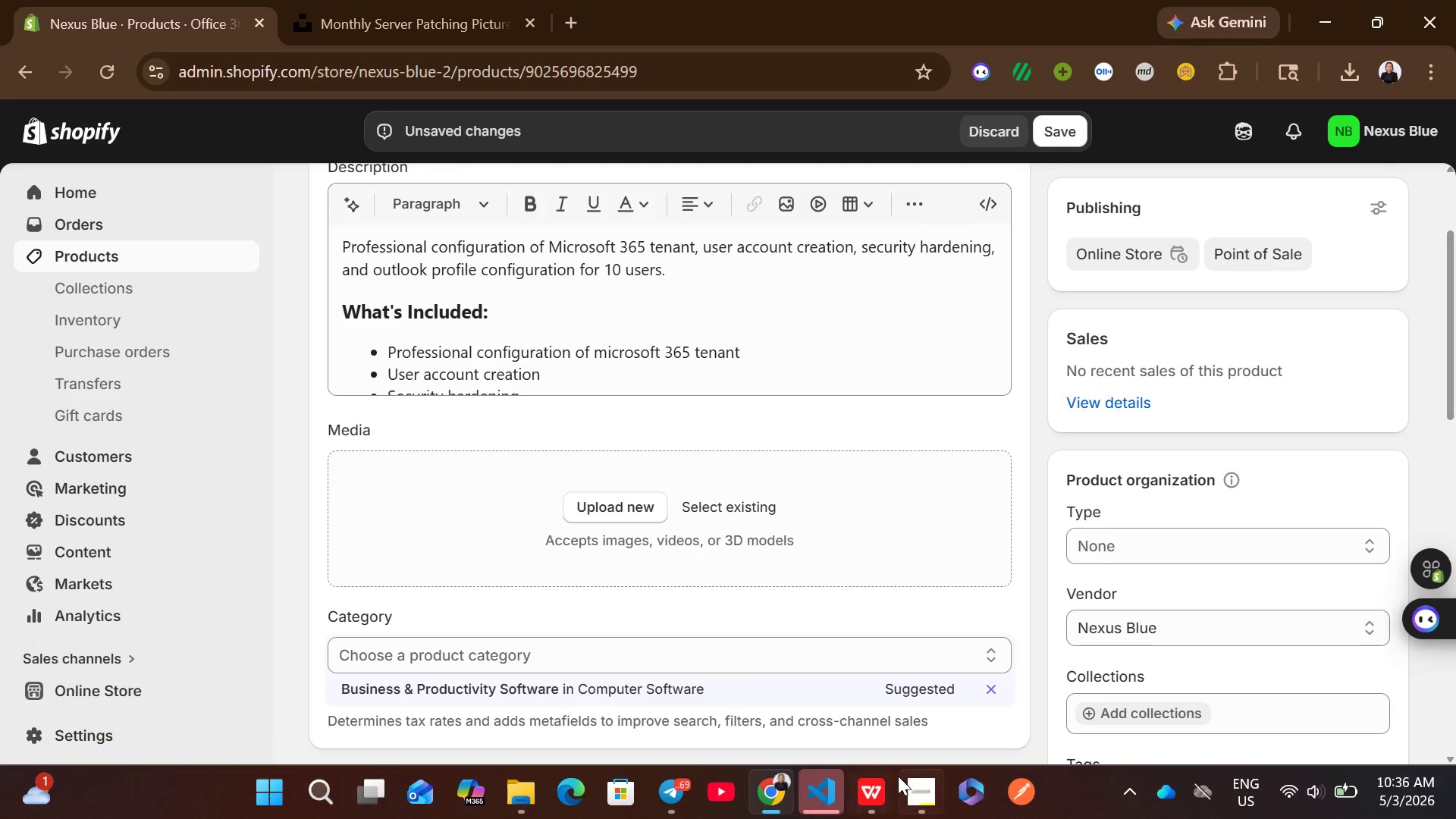 
left_click([876, 786])
 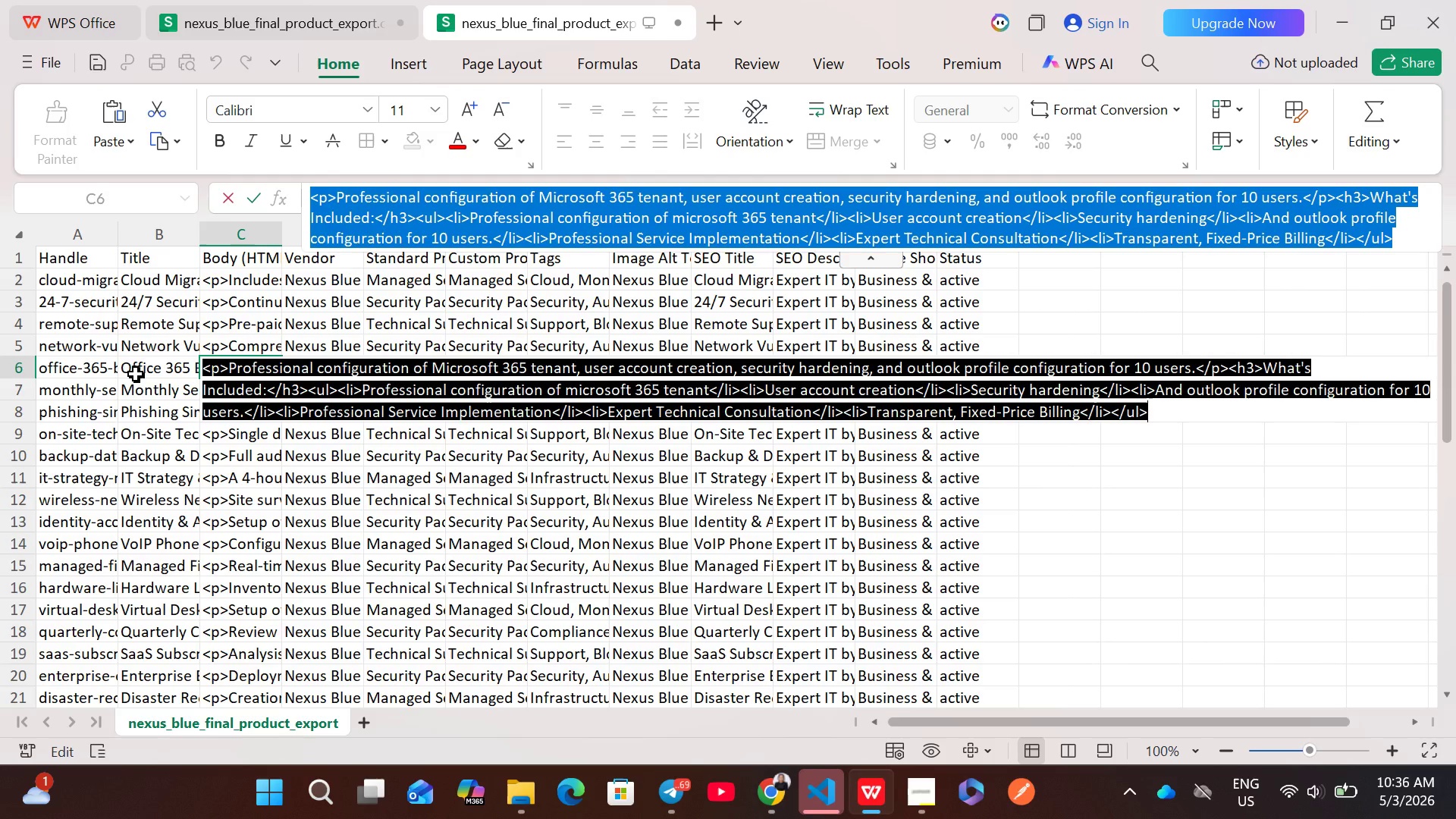 
left_click([152, 369])
 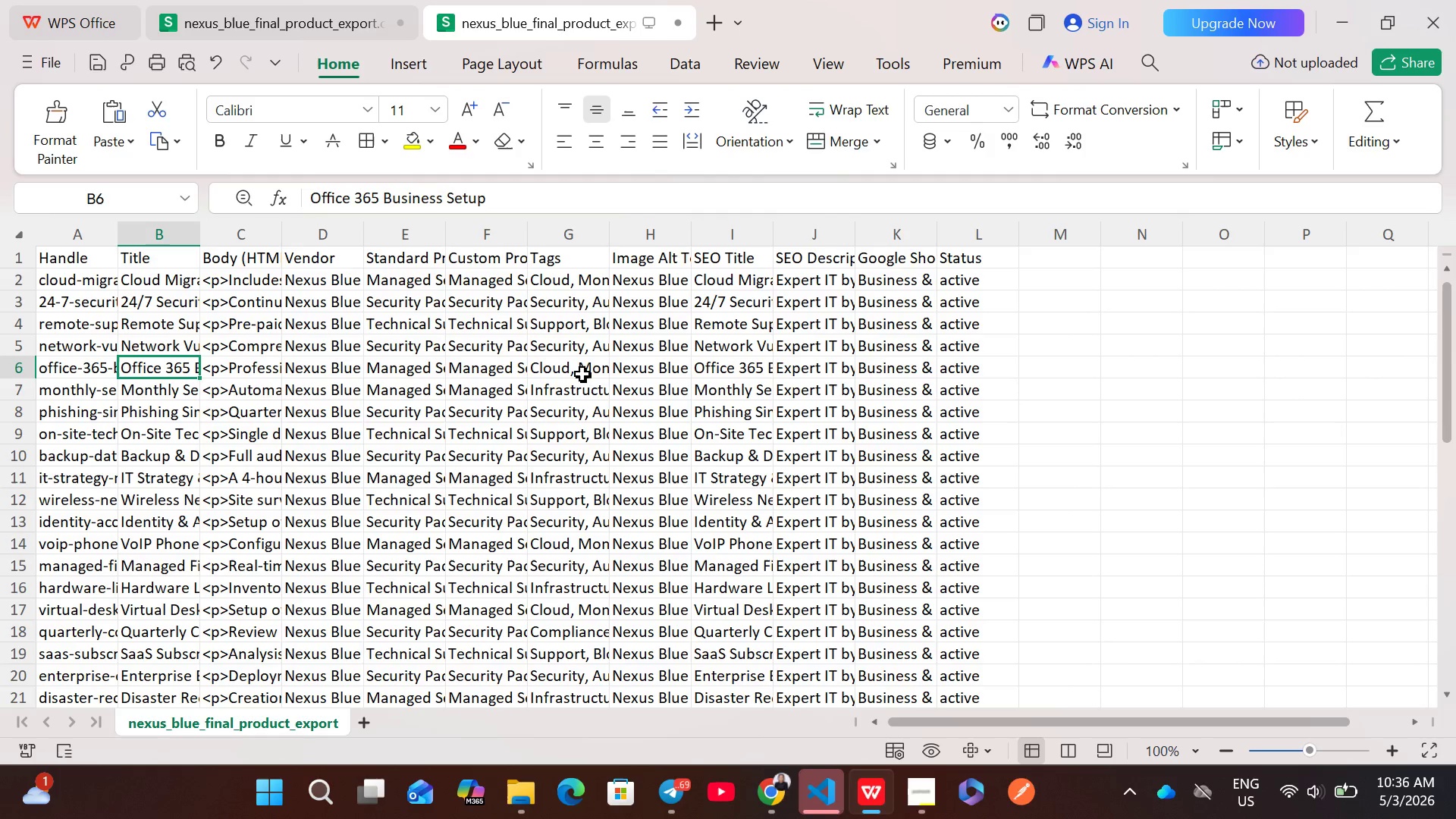 
left_click([582, 372])
 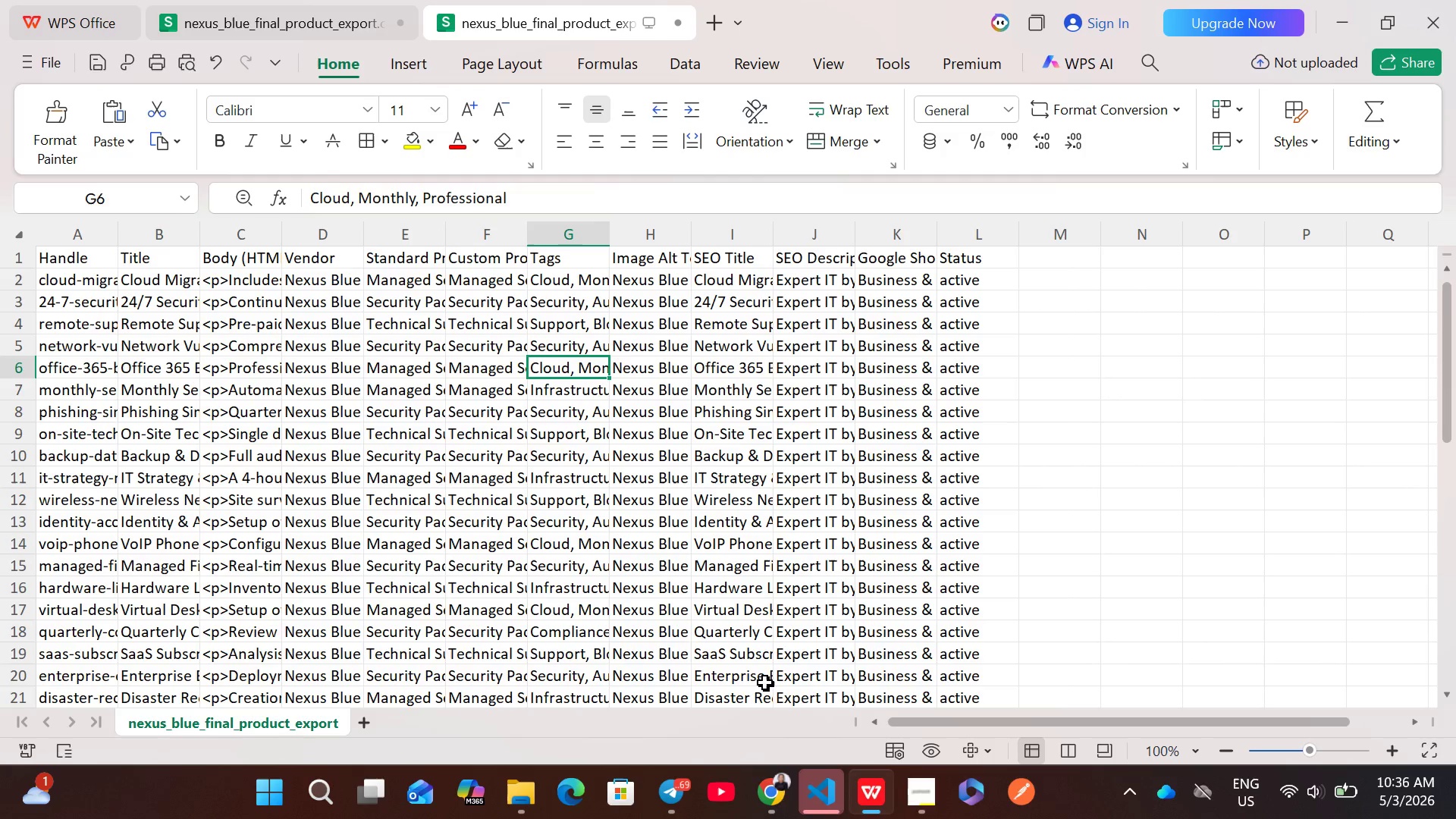 
left_click([777, 816])
 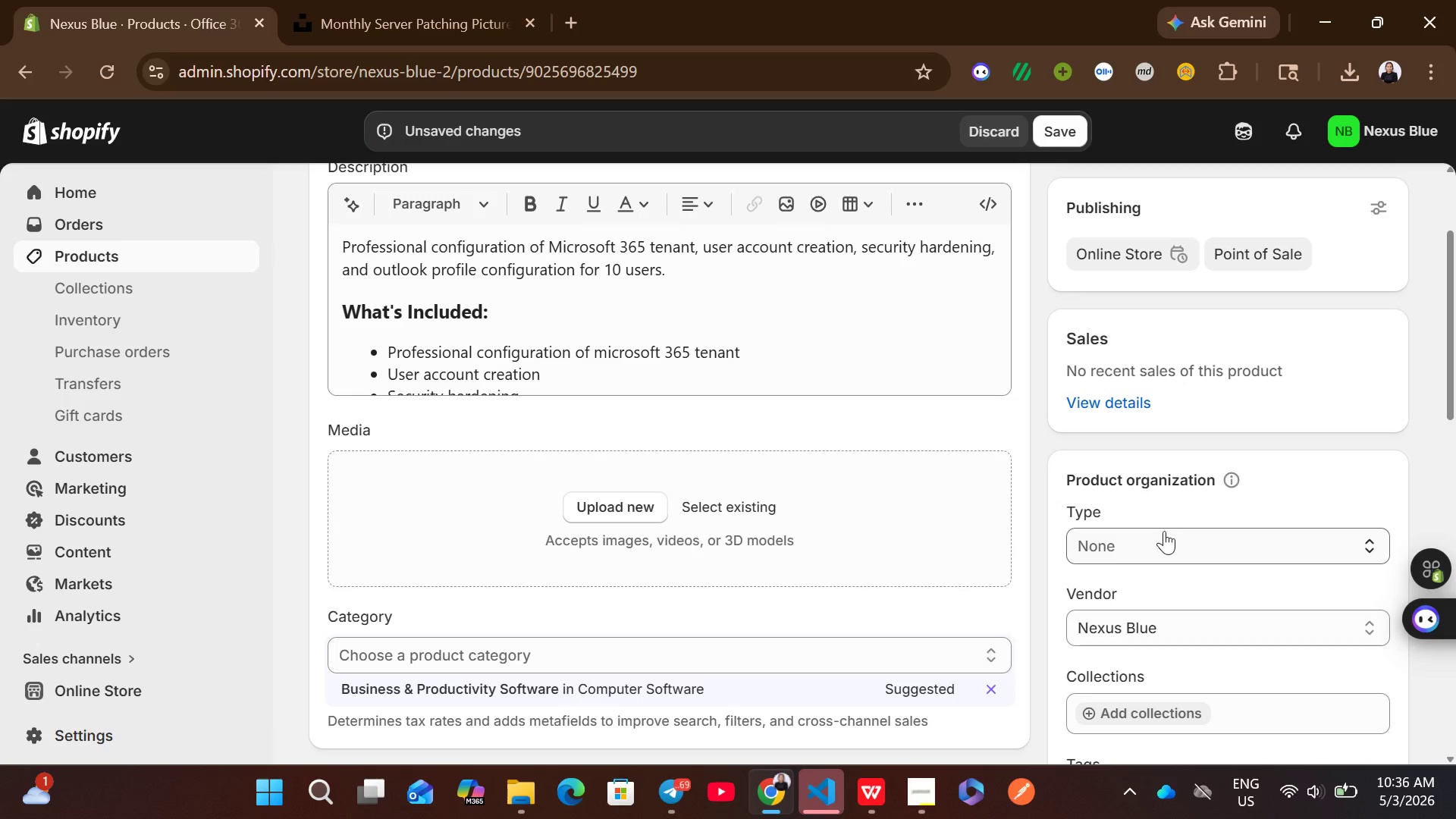 
left_click([1158, 548])
 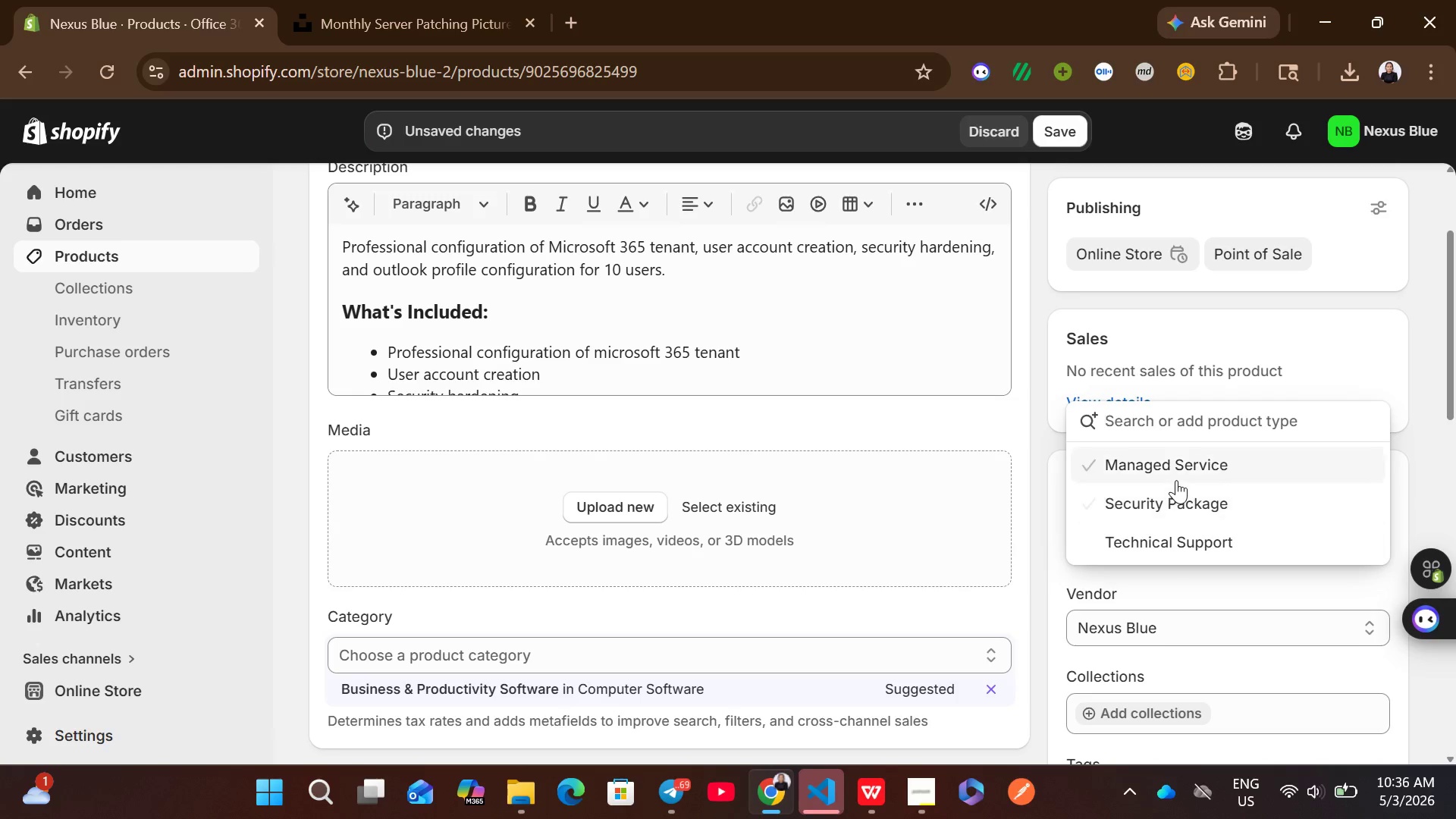 
left_click([1176, 479])
 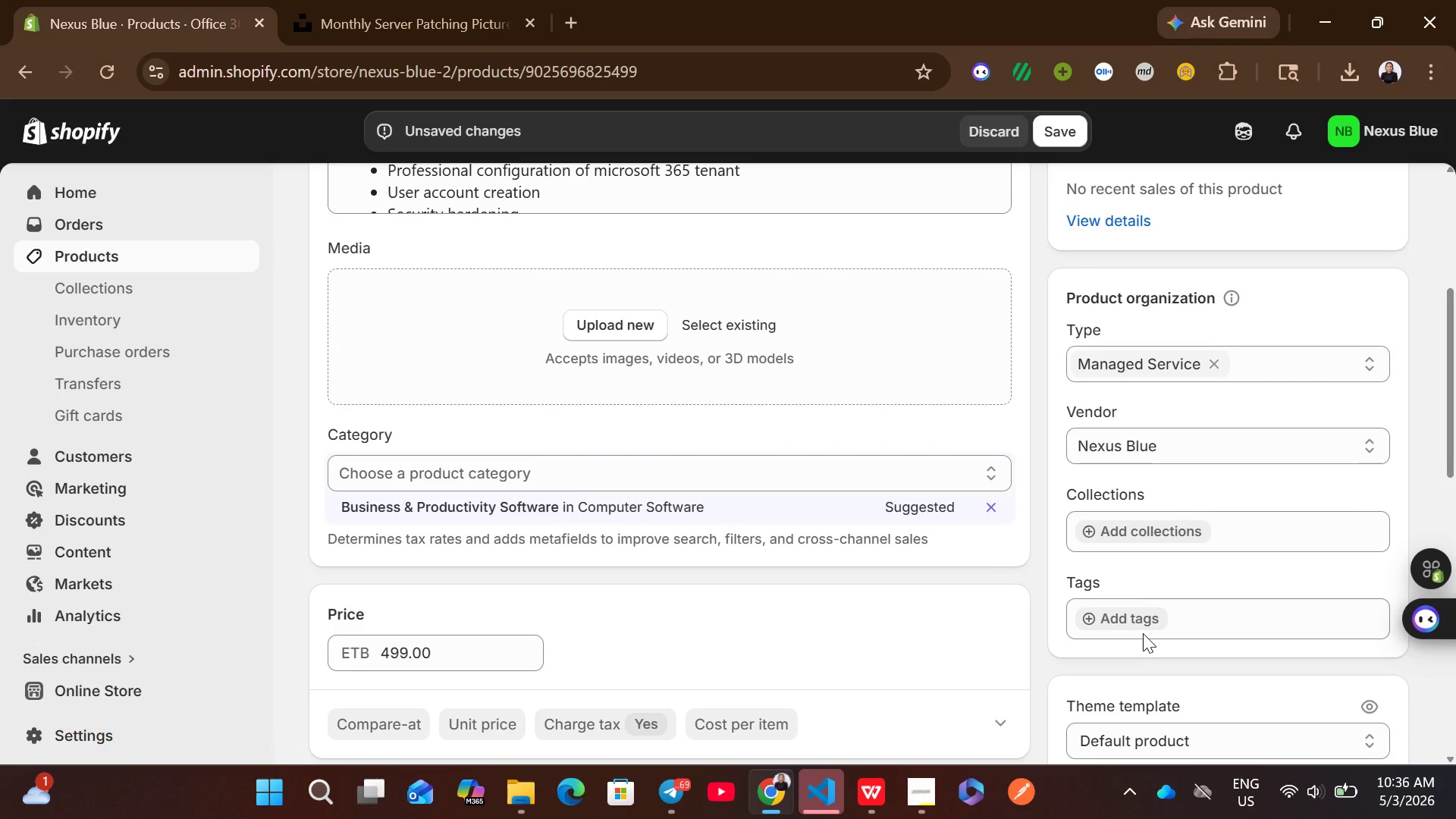 
left_click([1143, 618])
 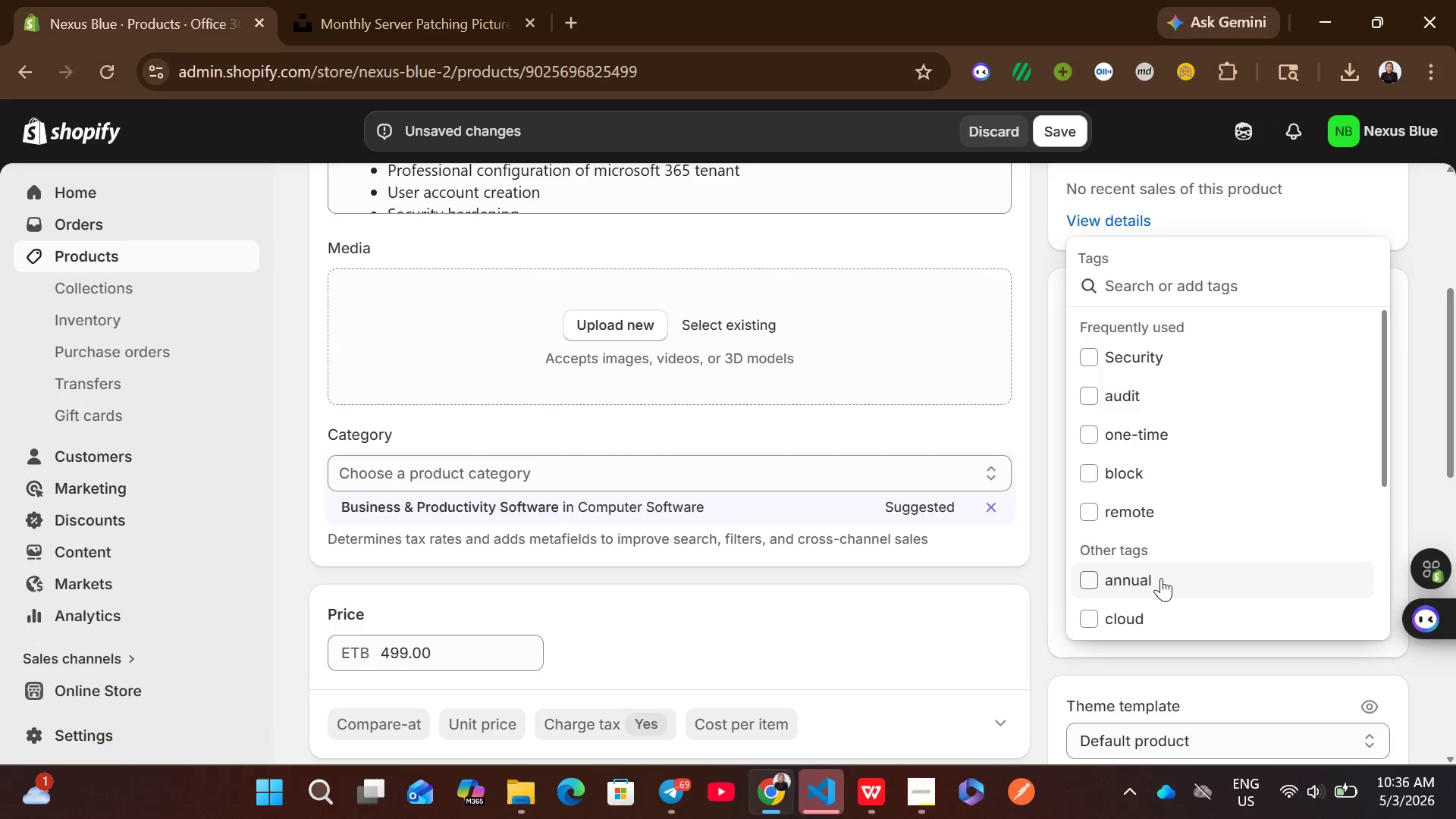 
left_click([1146, 578])
 